 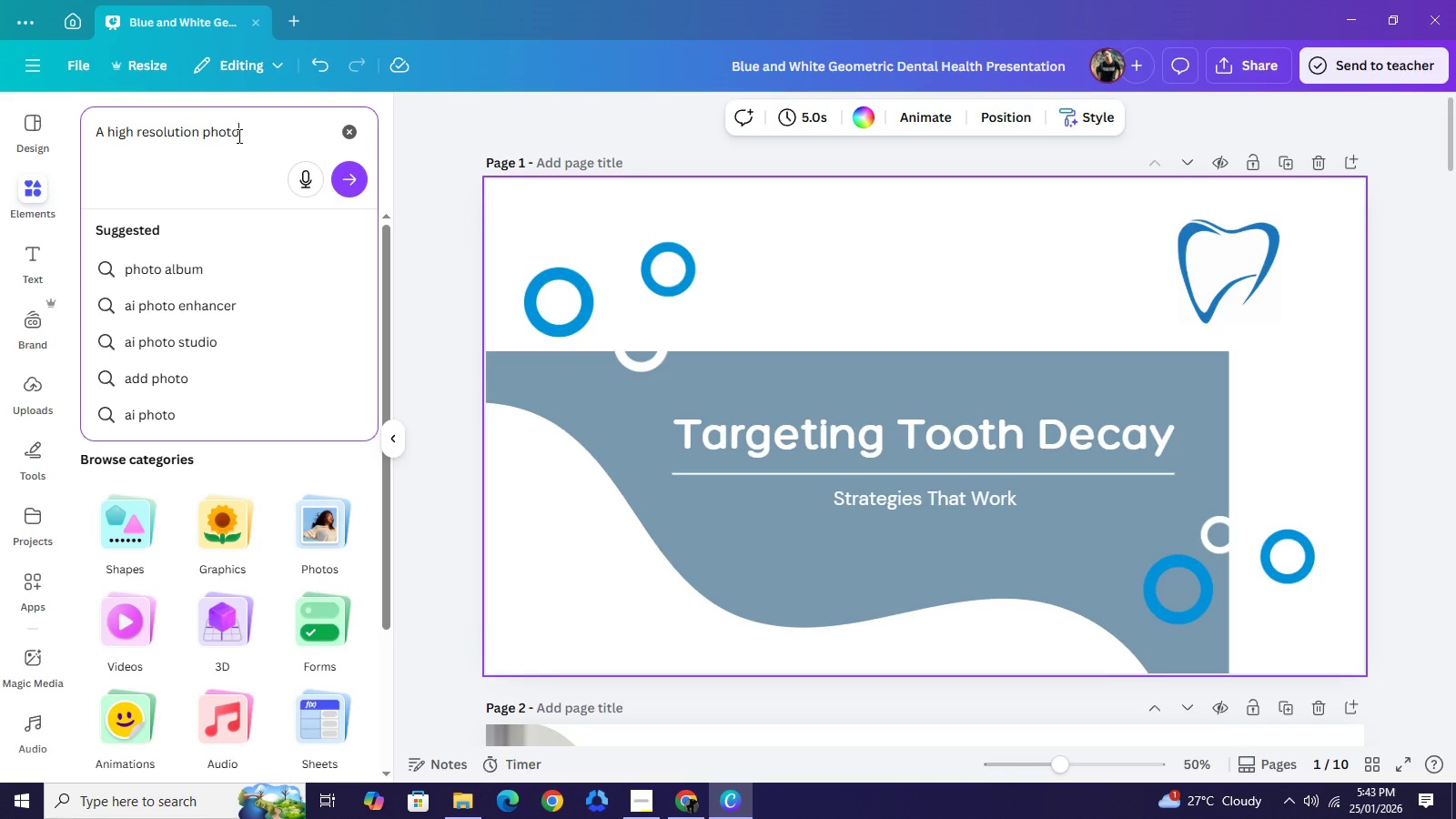 
type( OF A SLEEK, MODERN MOBILE CLINIC )
 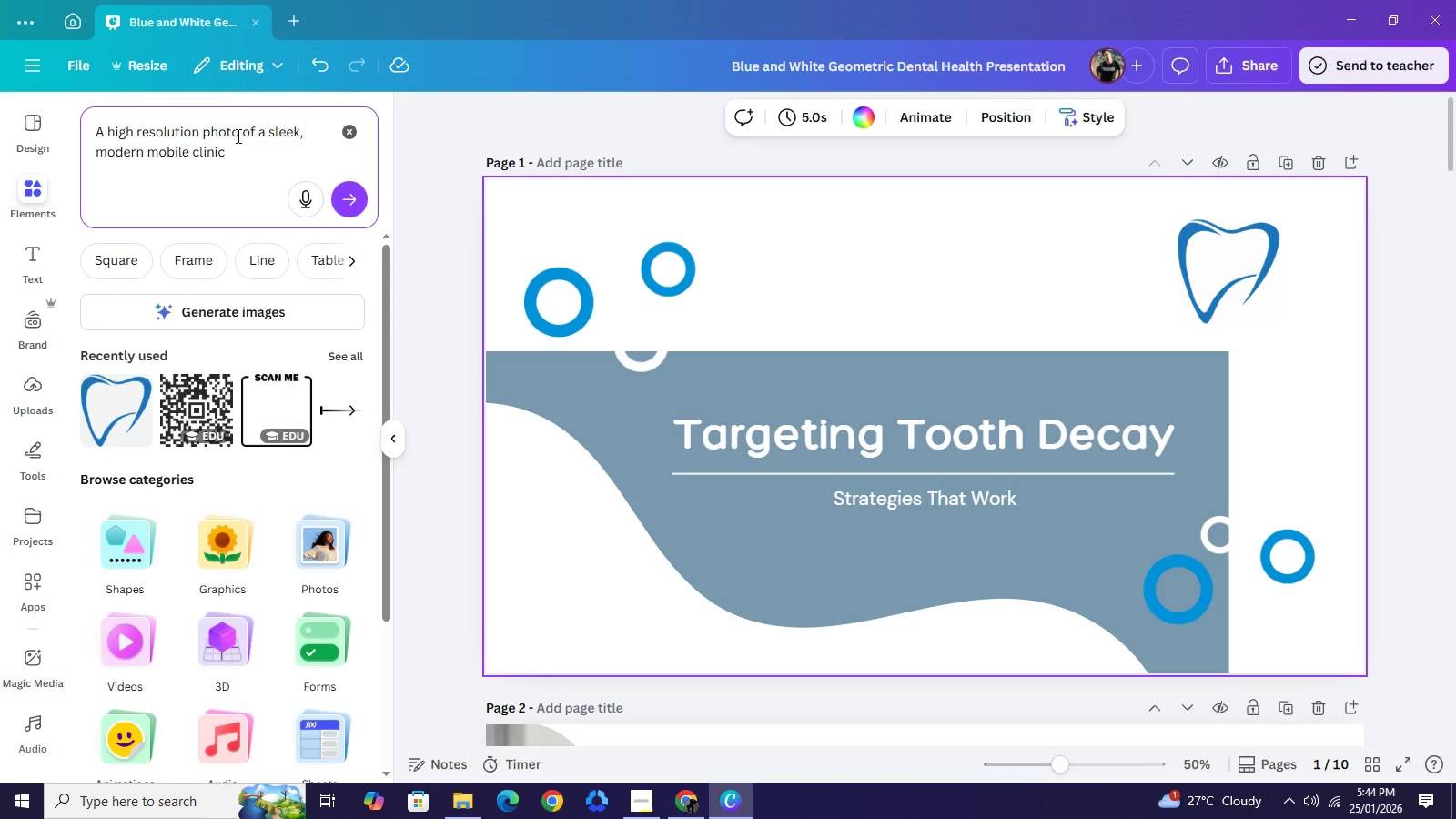 
type(PARKED NEAR A CLEAN DISTRIBUTION CENTER)
 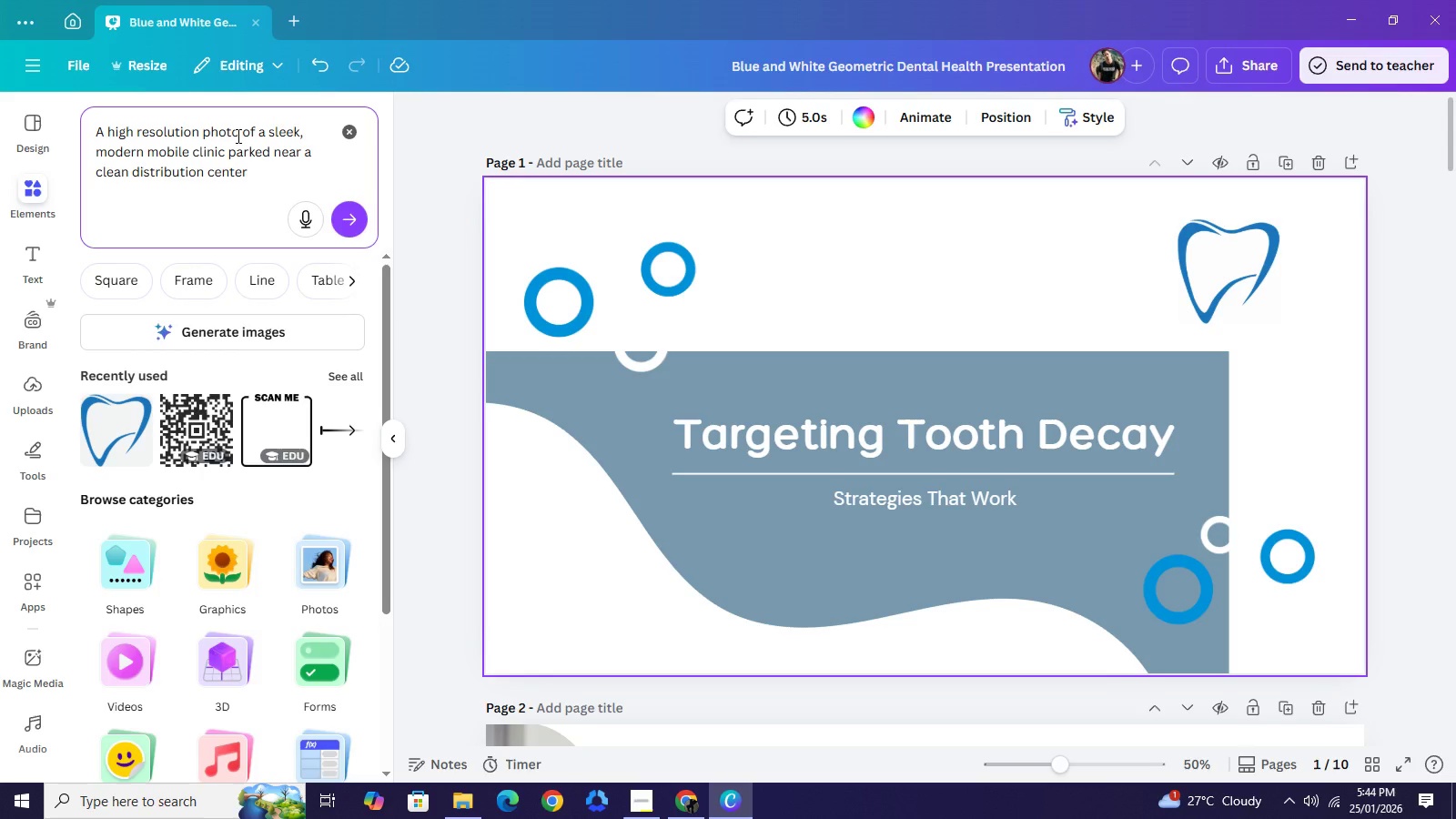 
wait(8.59)
 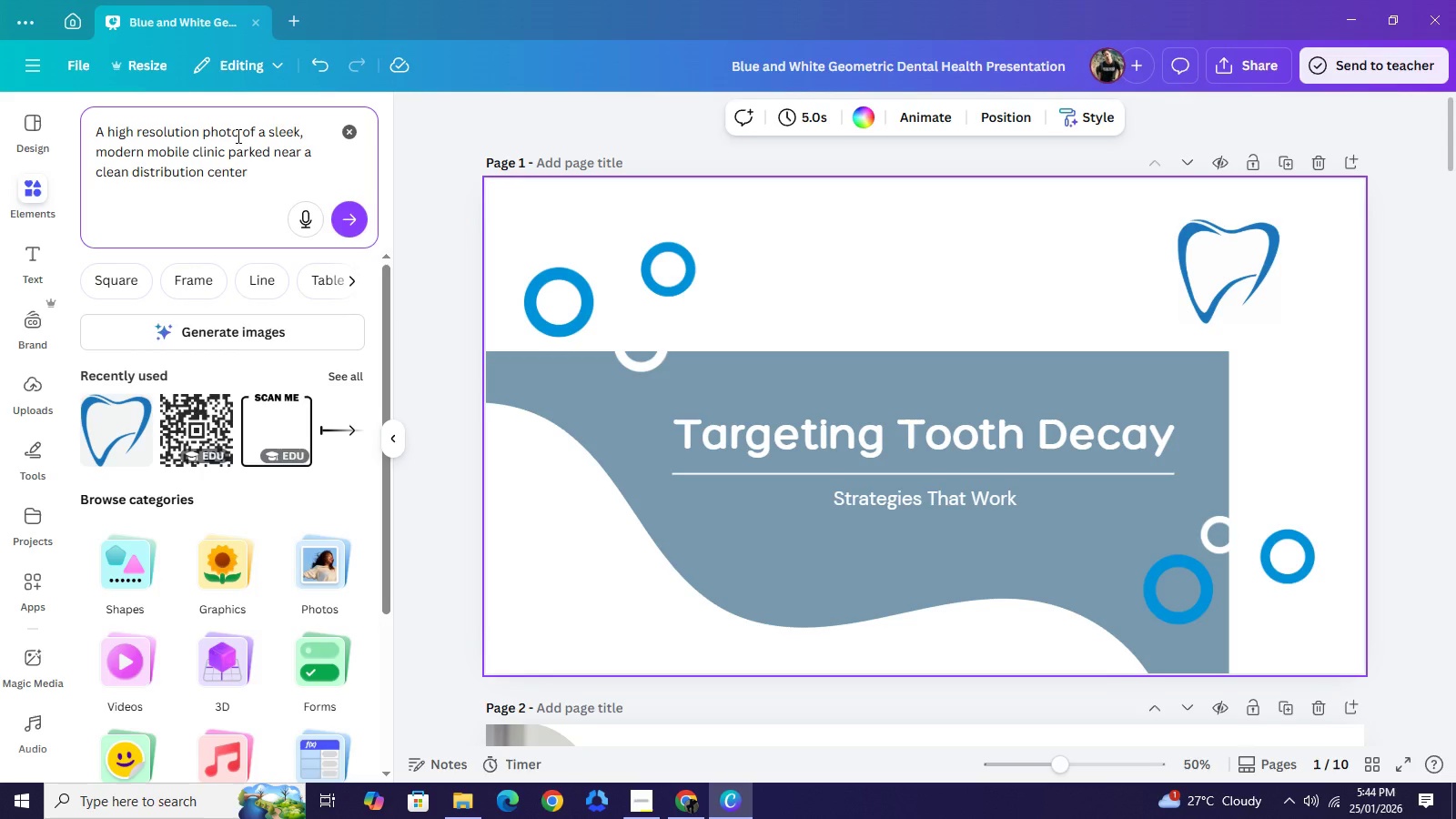 
left_click([300, 339])
 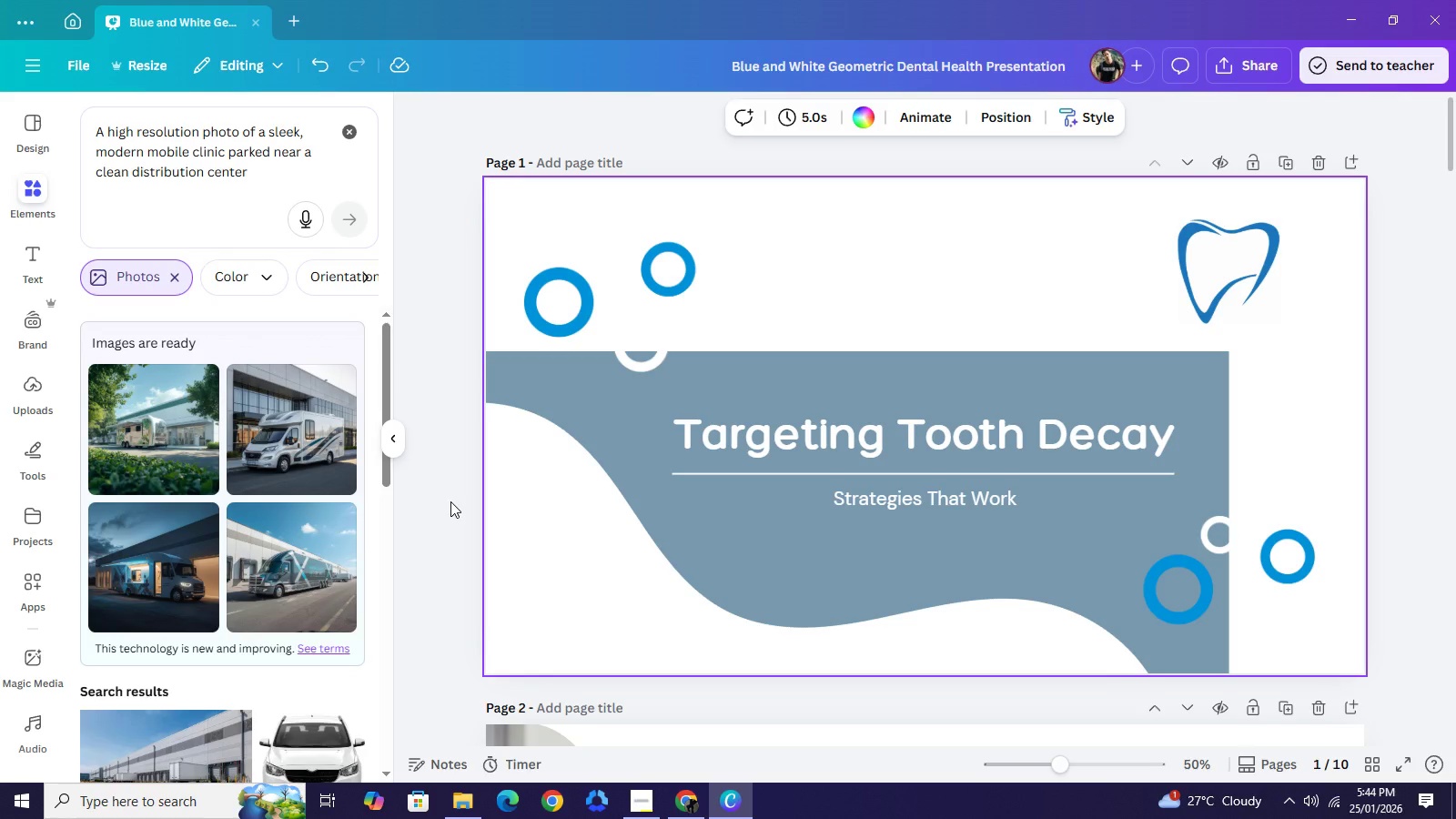 
wait(20.39)
 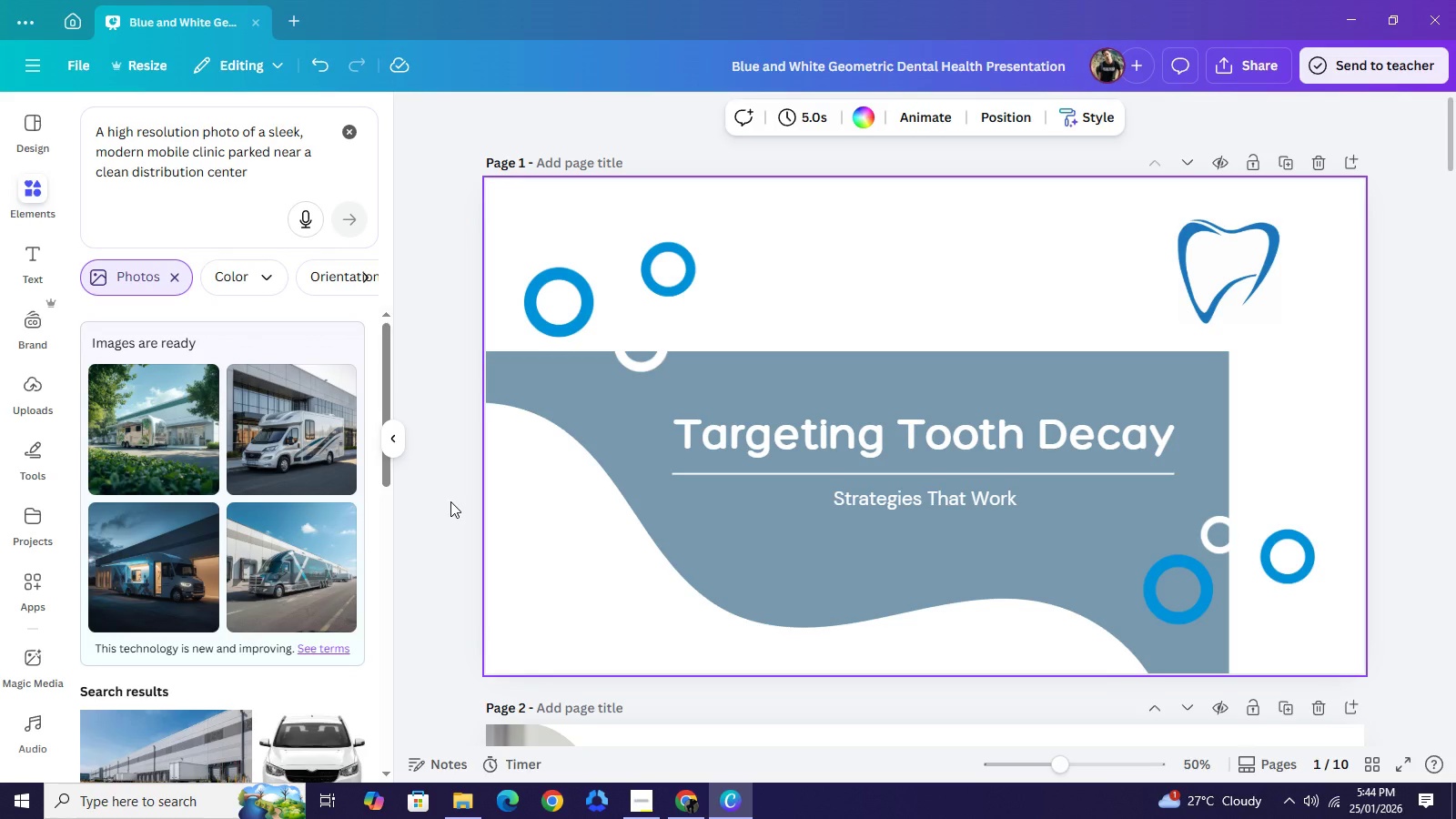 
left_click([294, 549])
 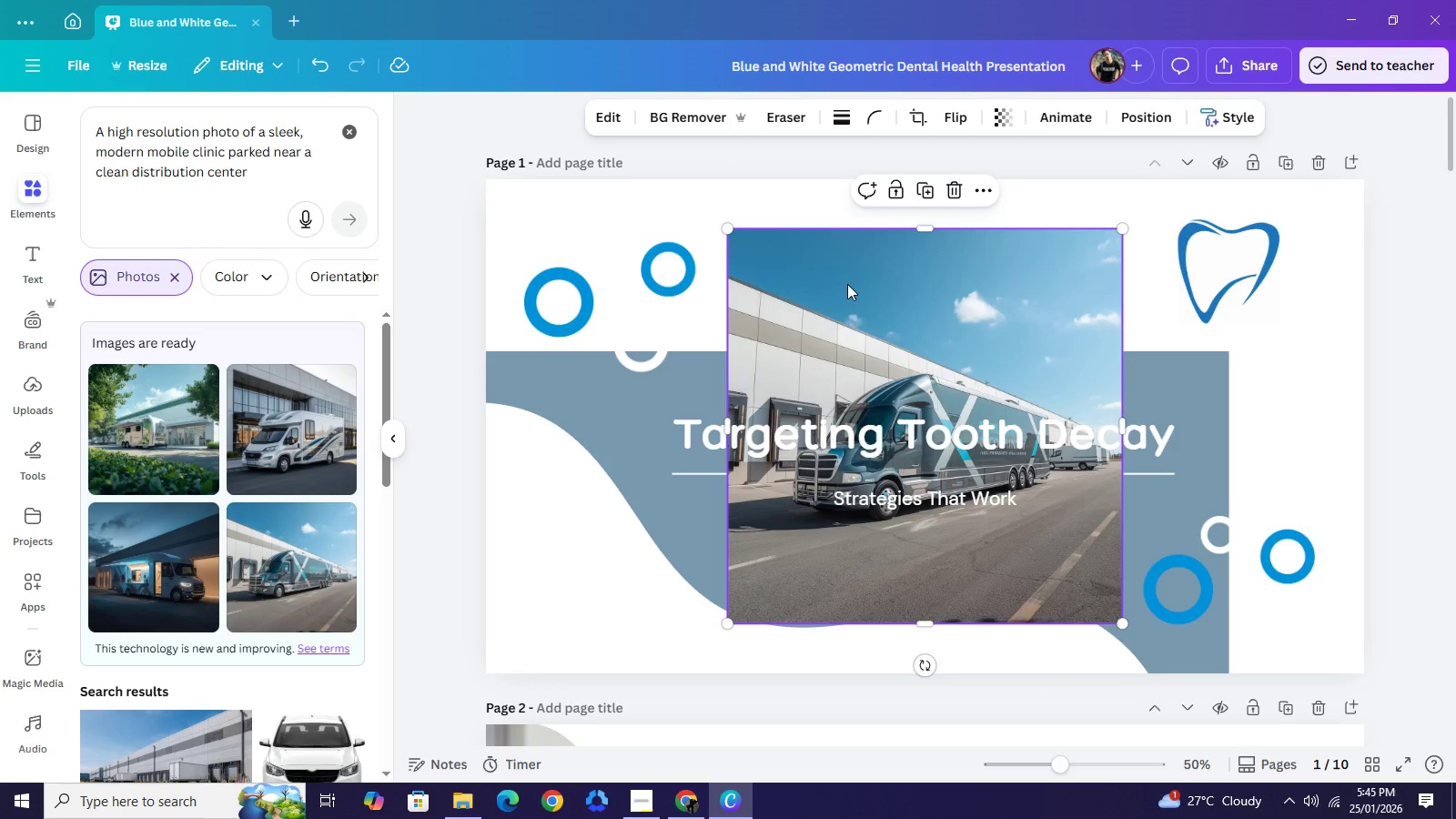 
right_click([847, 284])
 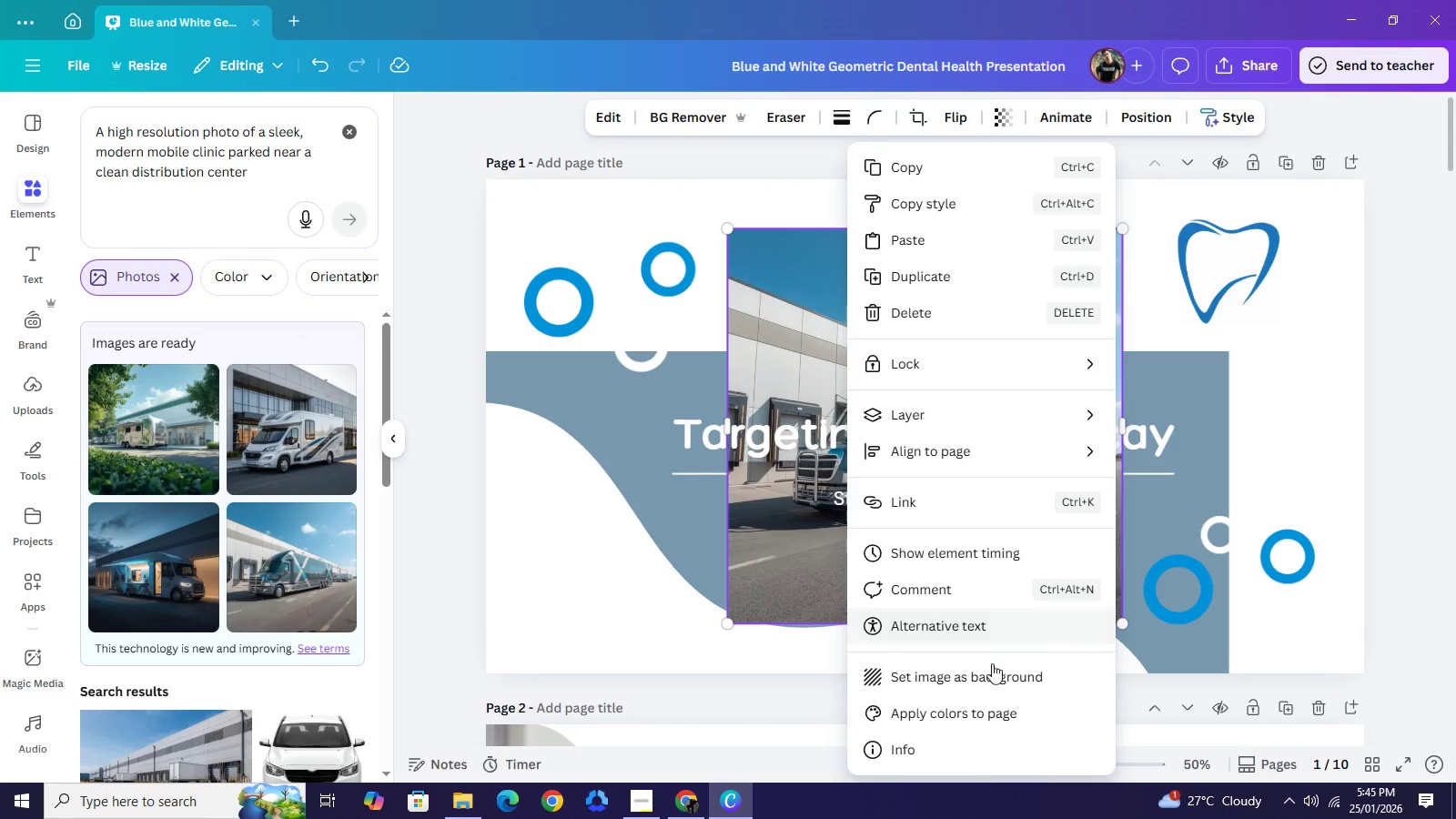 
left_click([994, 678])
 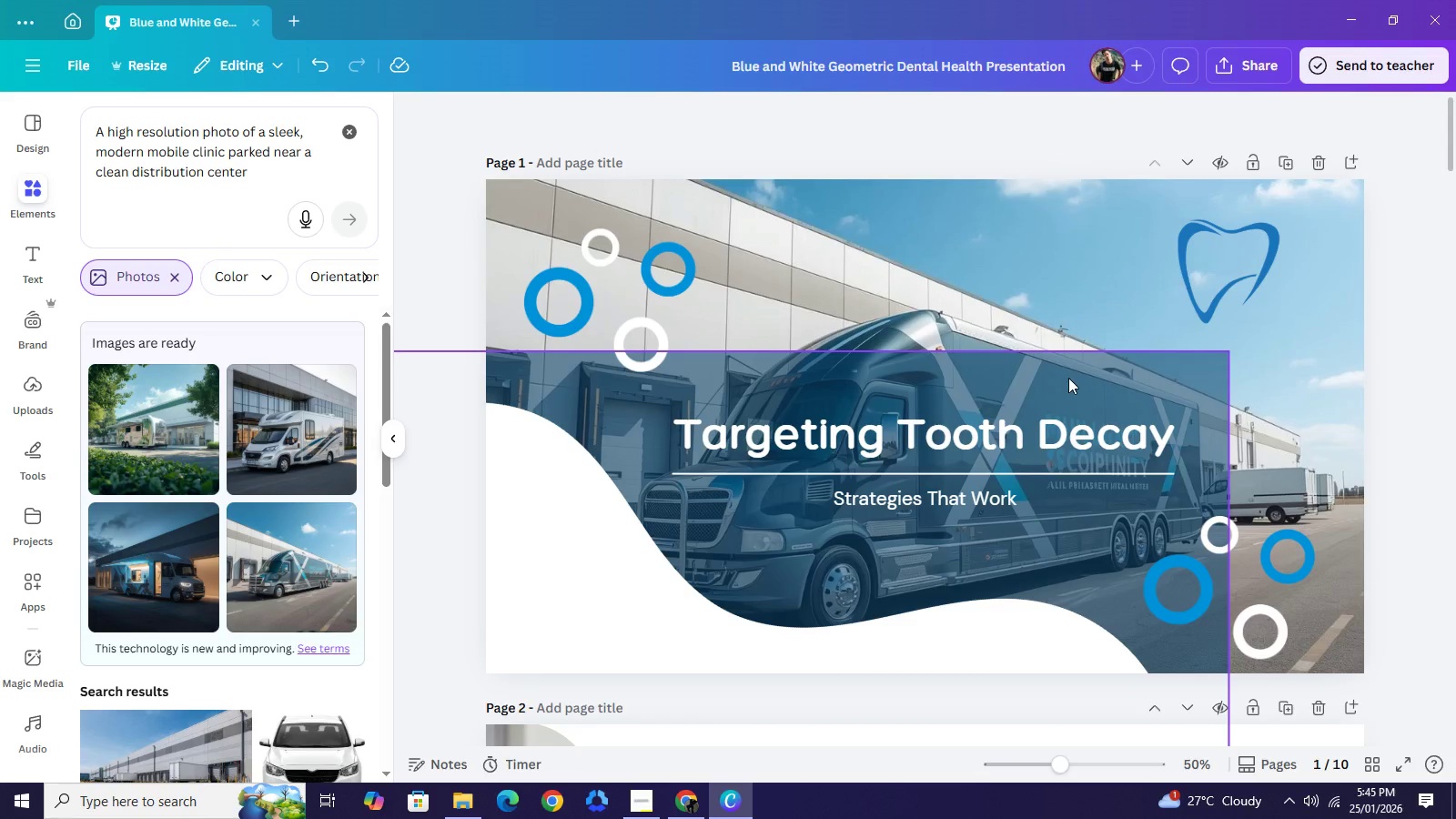 
left_click_drag(start_coordinate=[1068, 378], to_coordinate=[1198, 204])
 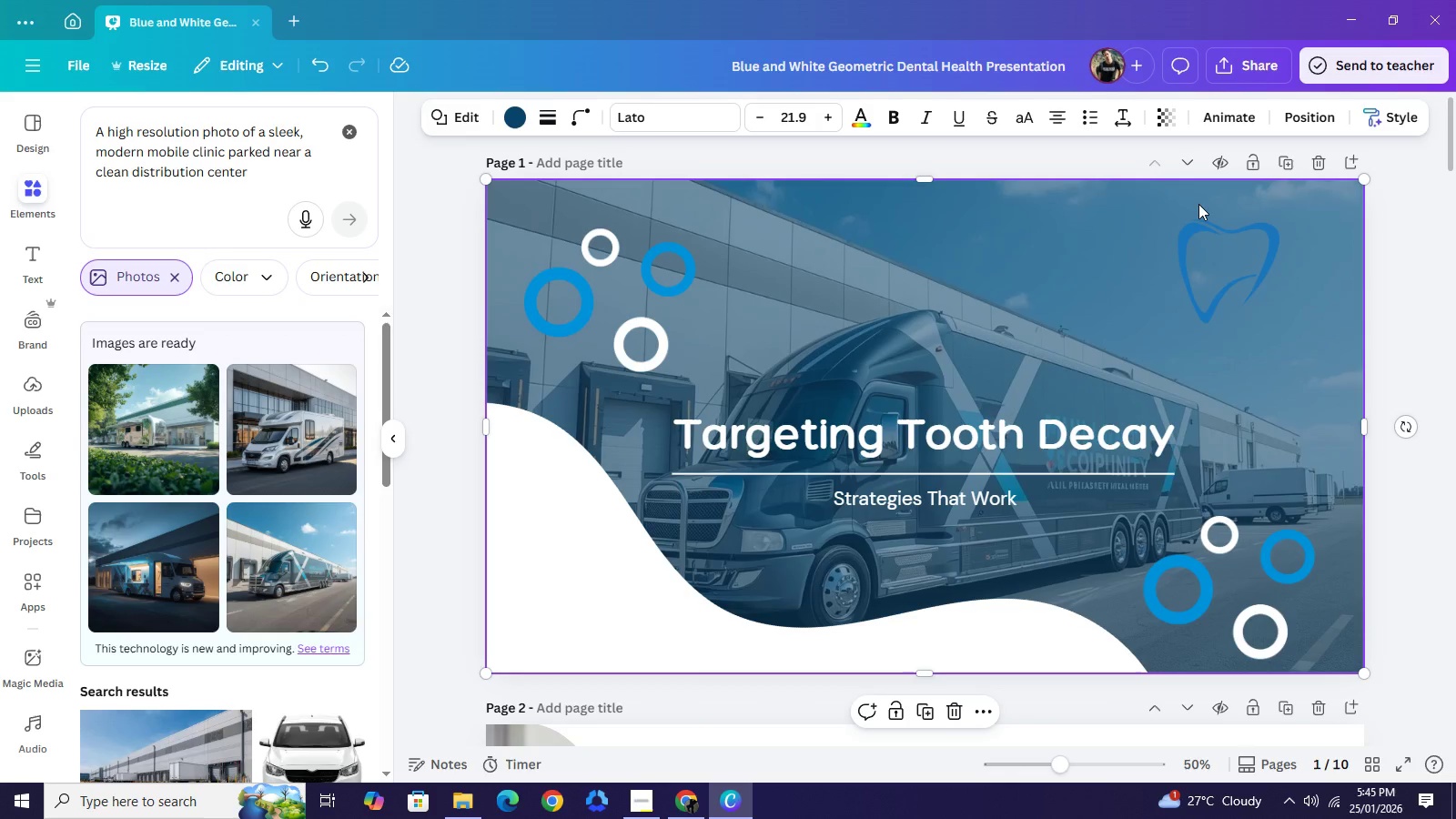 
wait(13.58)
 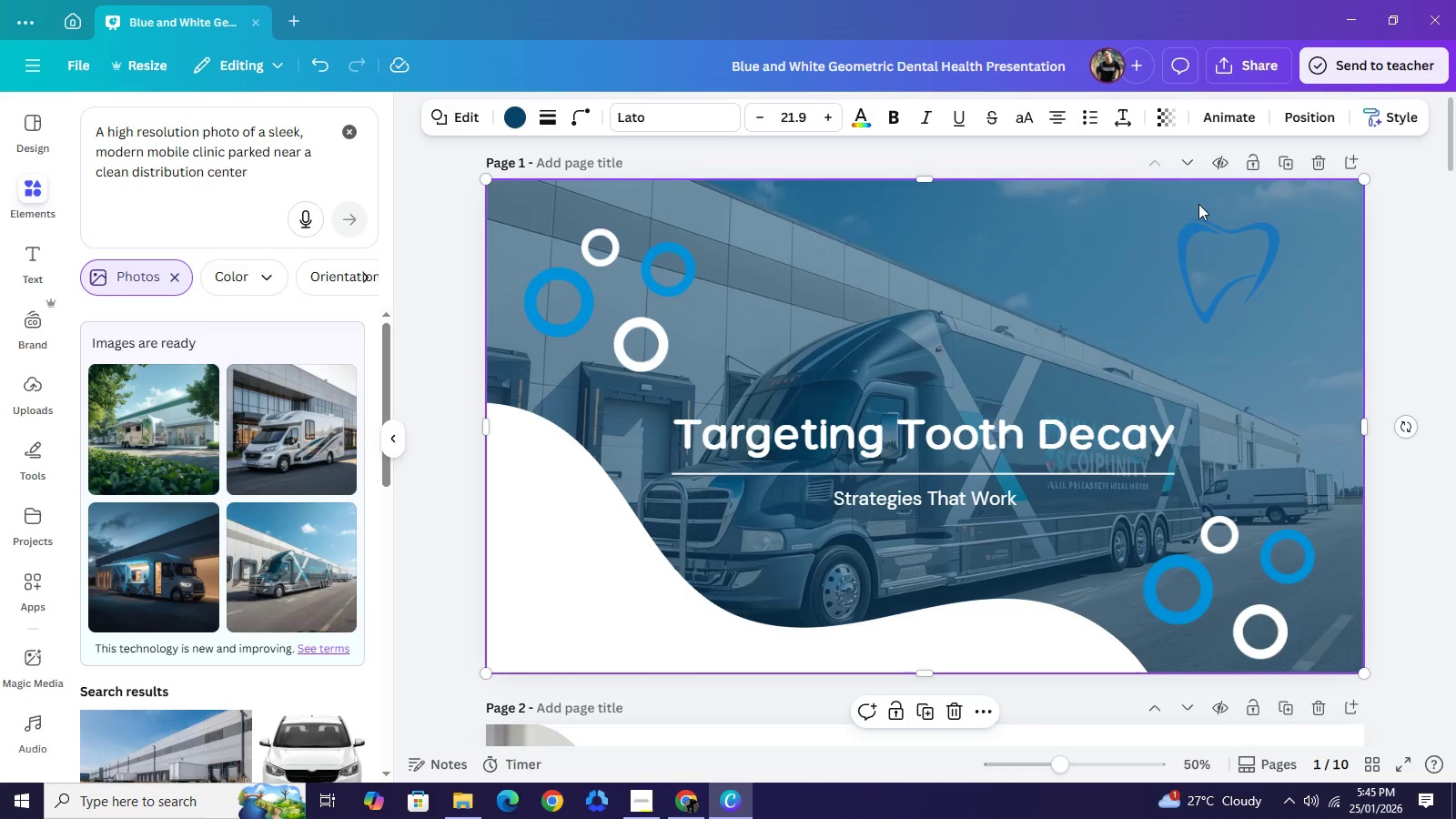 
left_click([513, 118])
 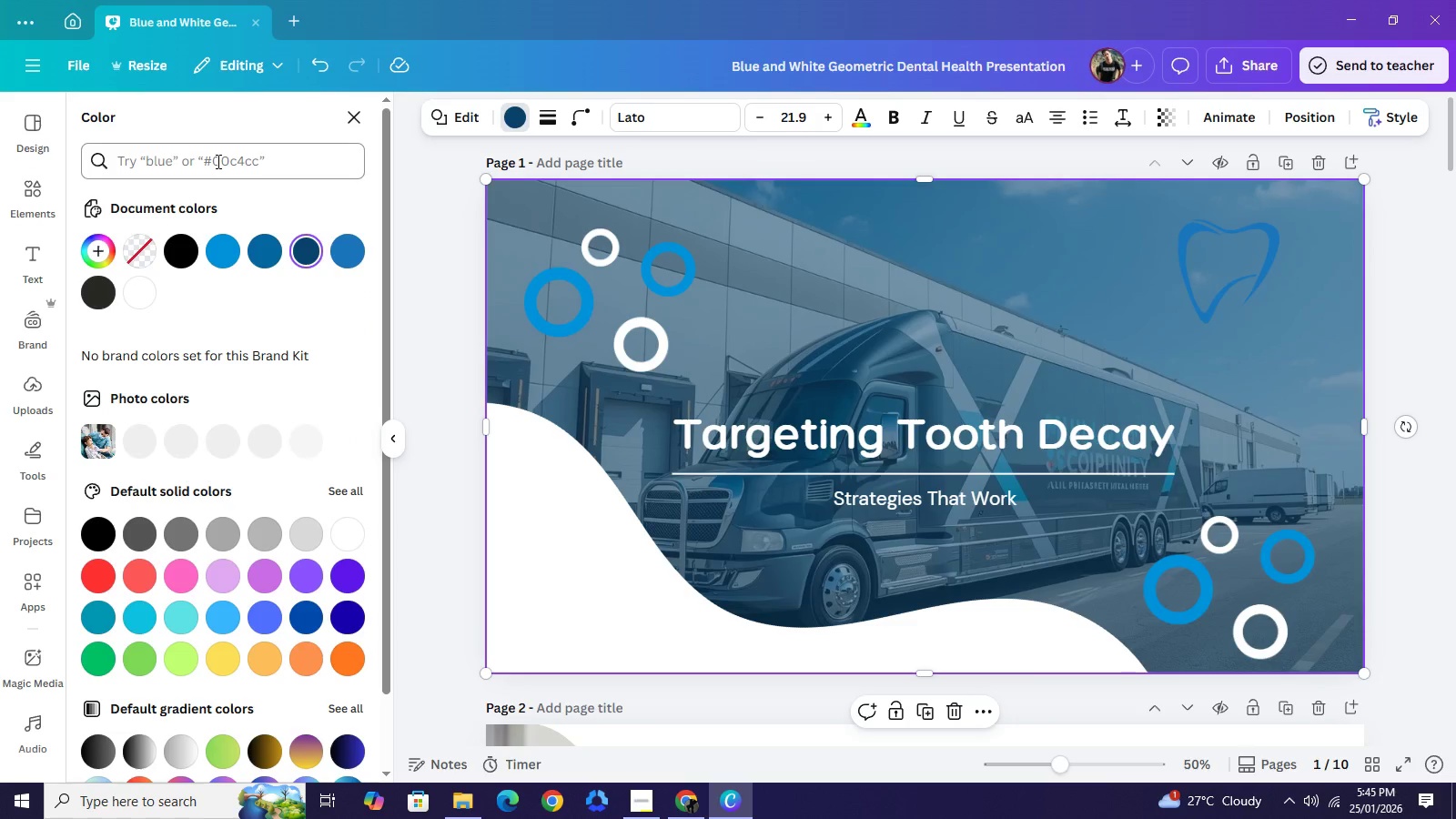 
left_click([217, 161])
 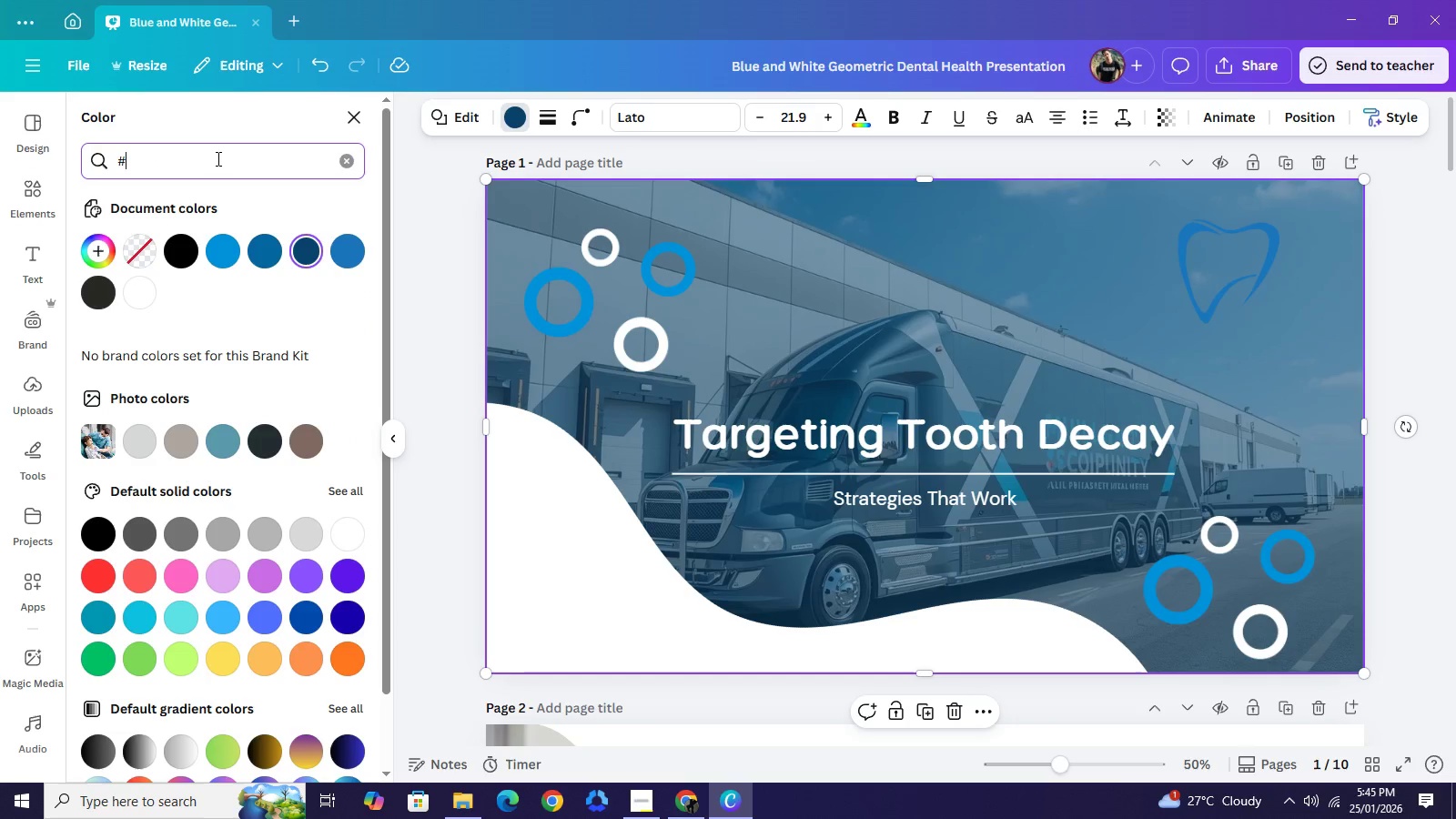 
type(#1A2B48)
 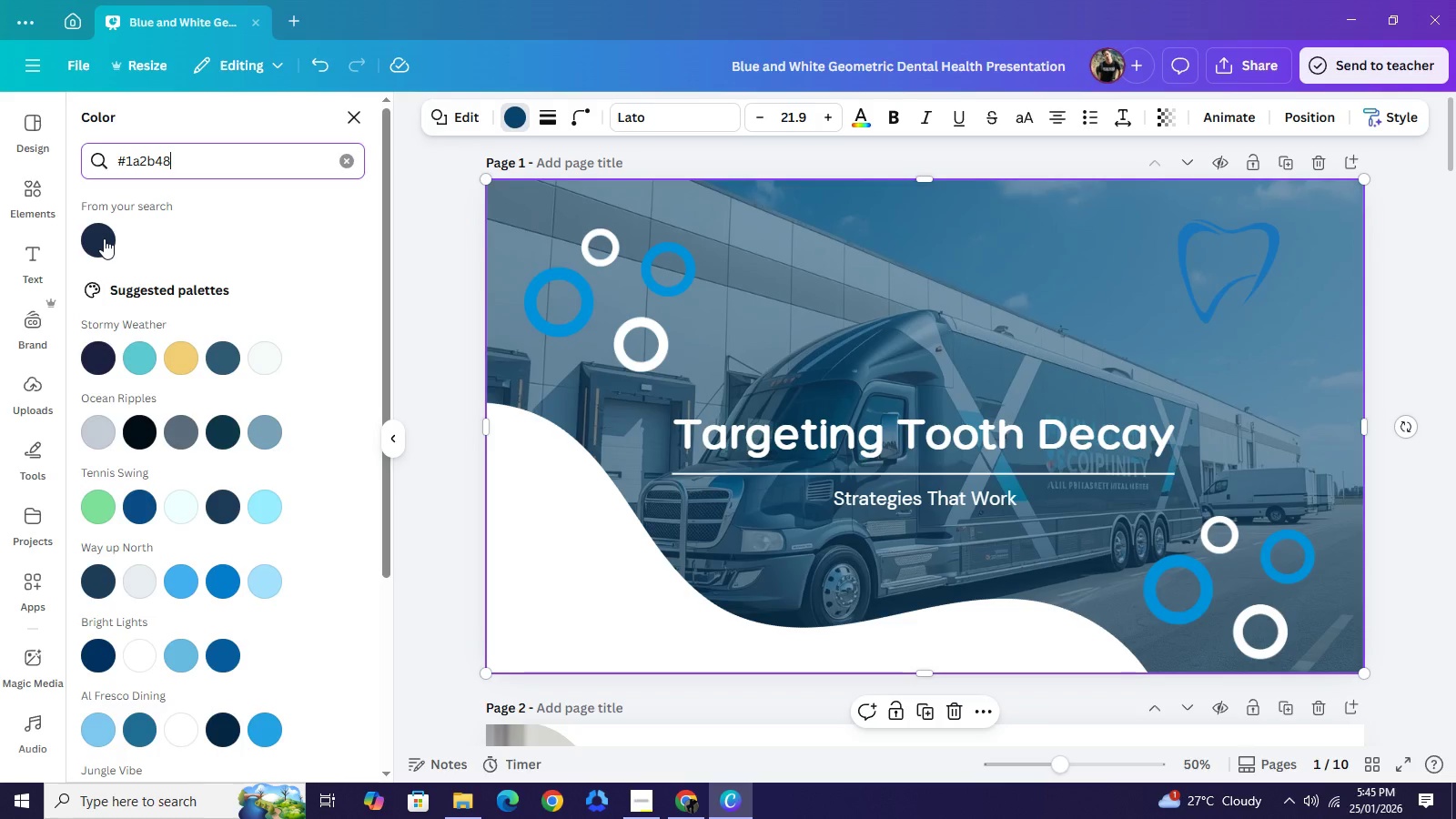 
left_click([104, 238])
 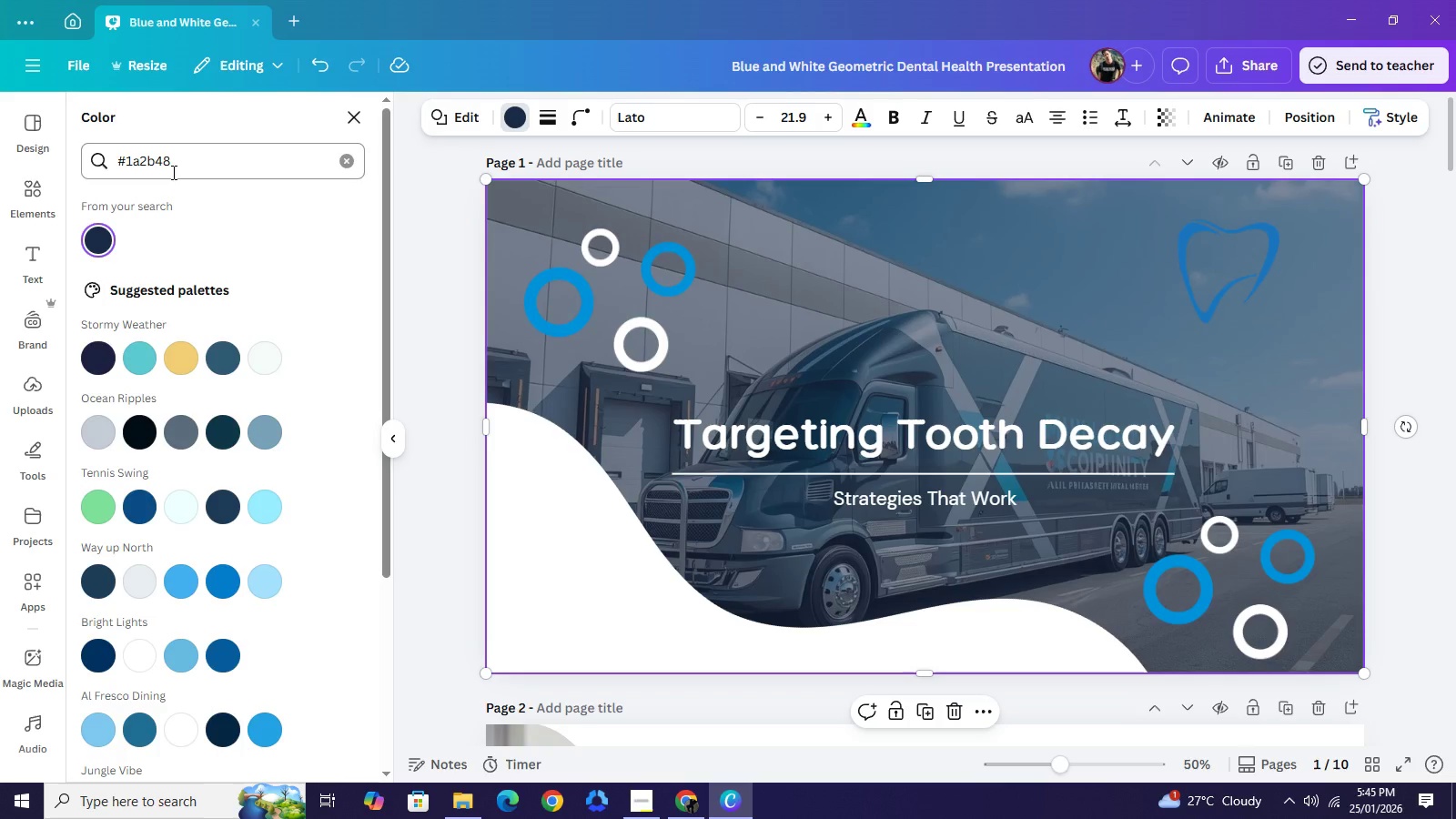 
left_click([186, 164])
 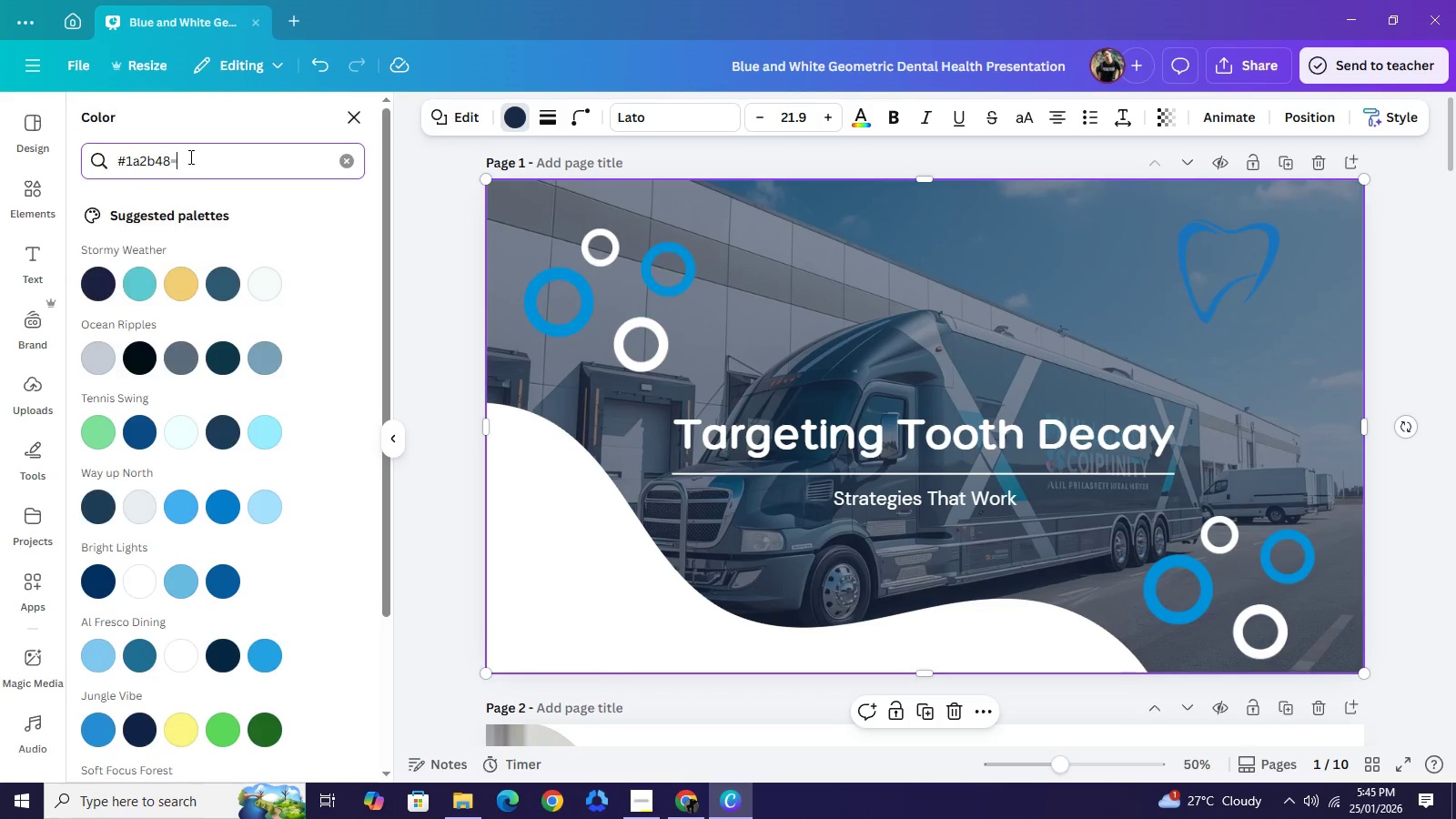 
key(Equal)
 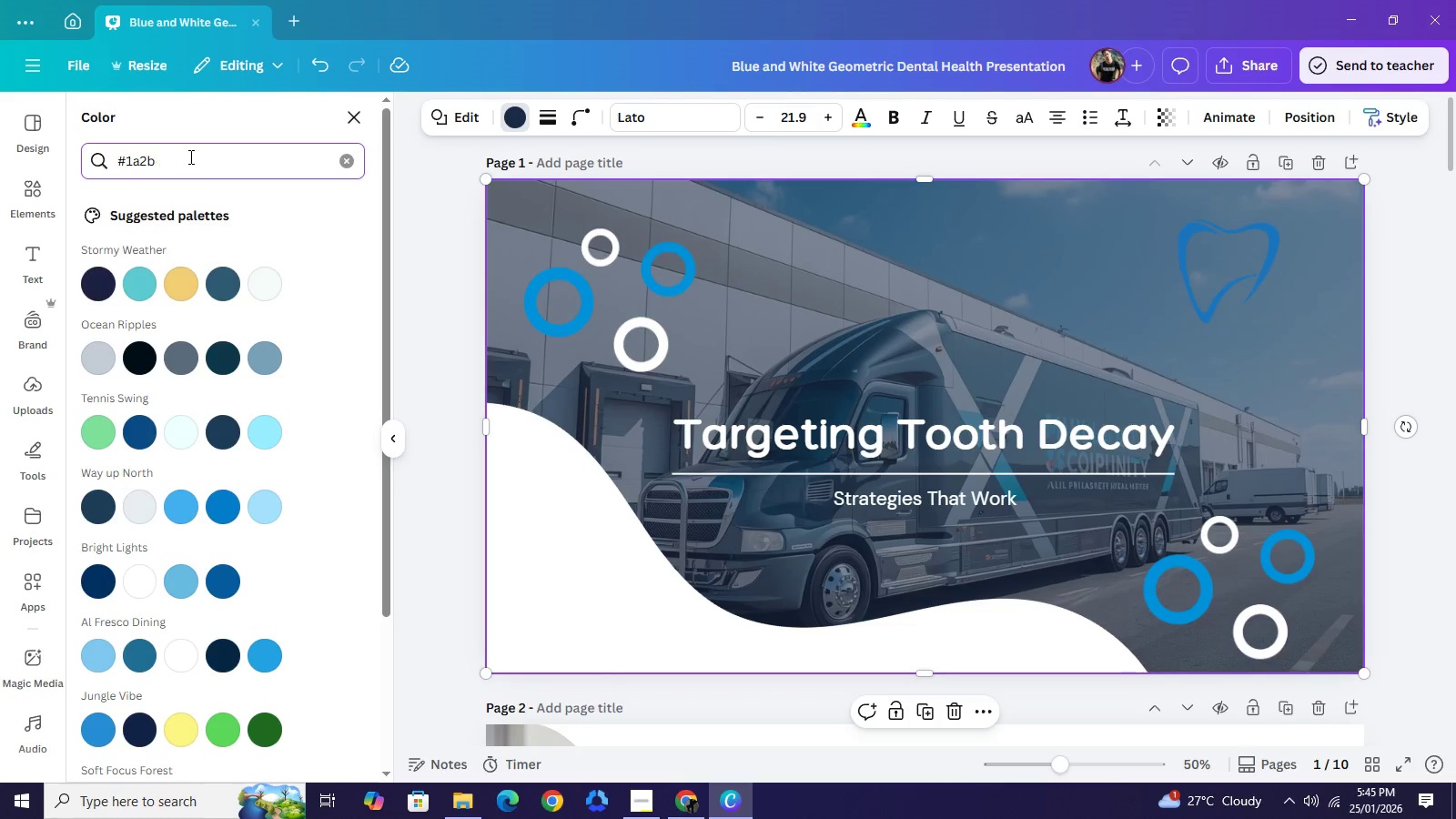 
key(Backspace)
 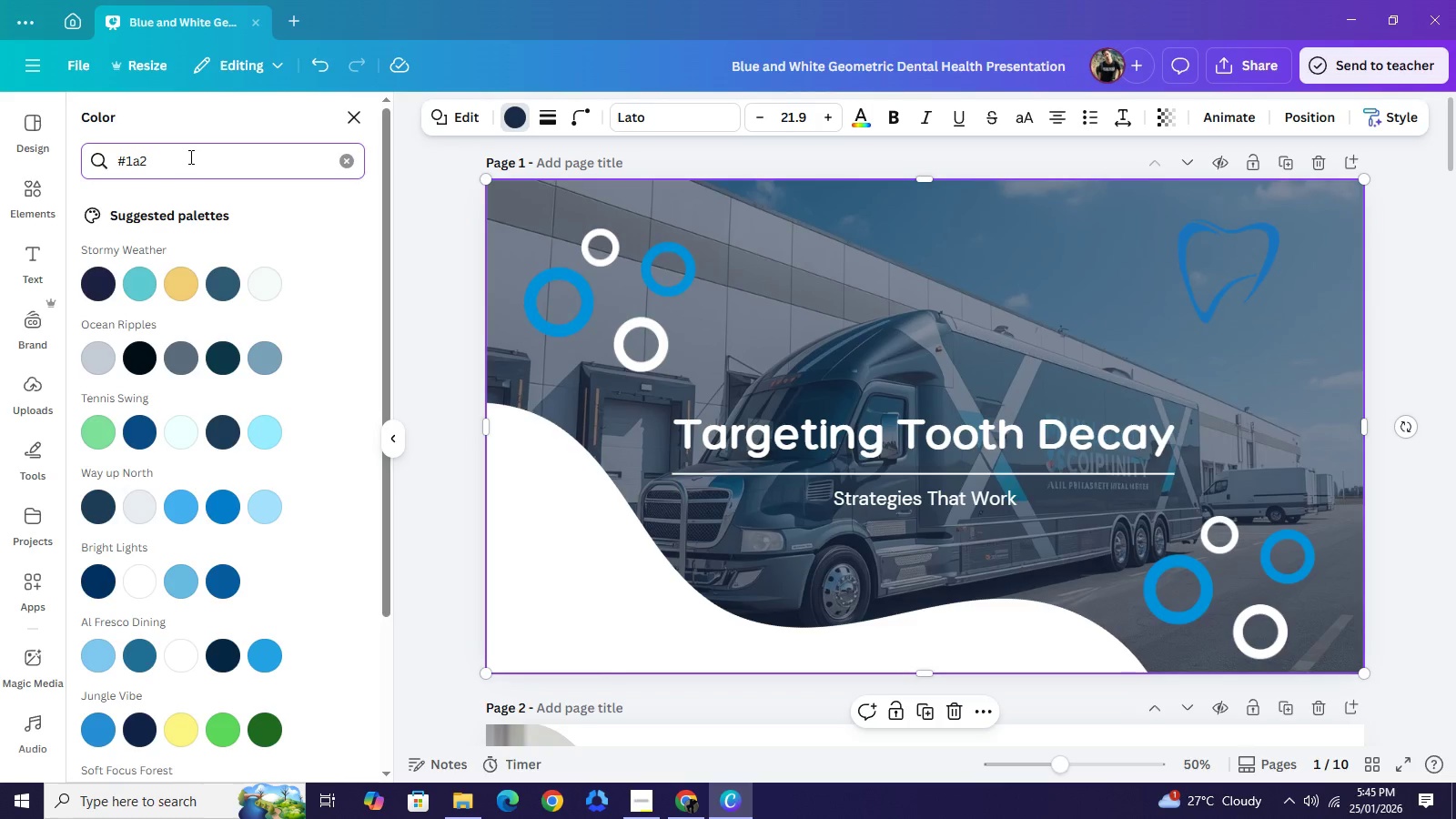 
key(Backspace)
 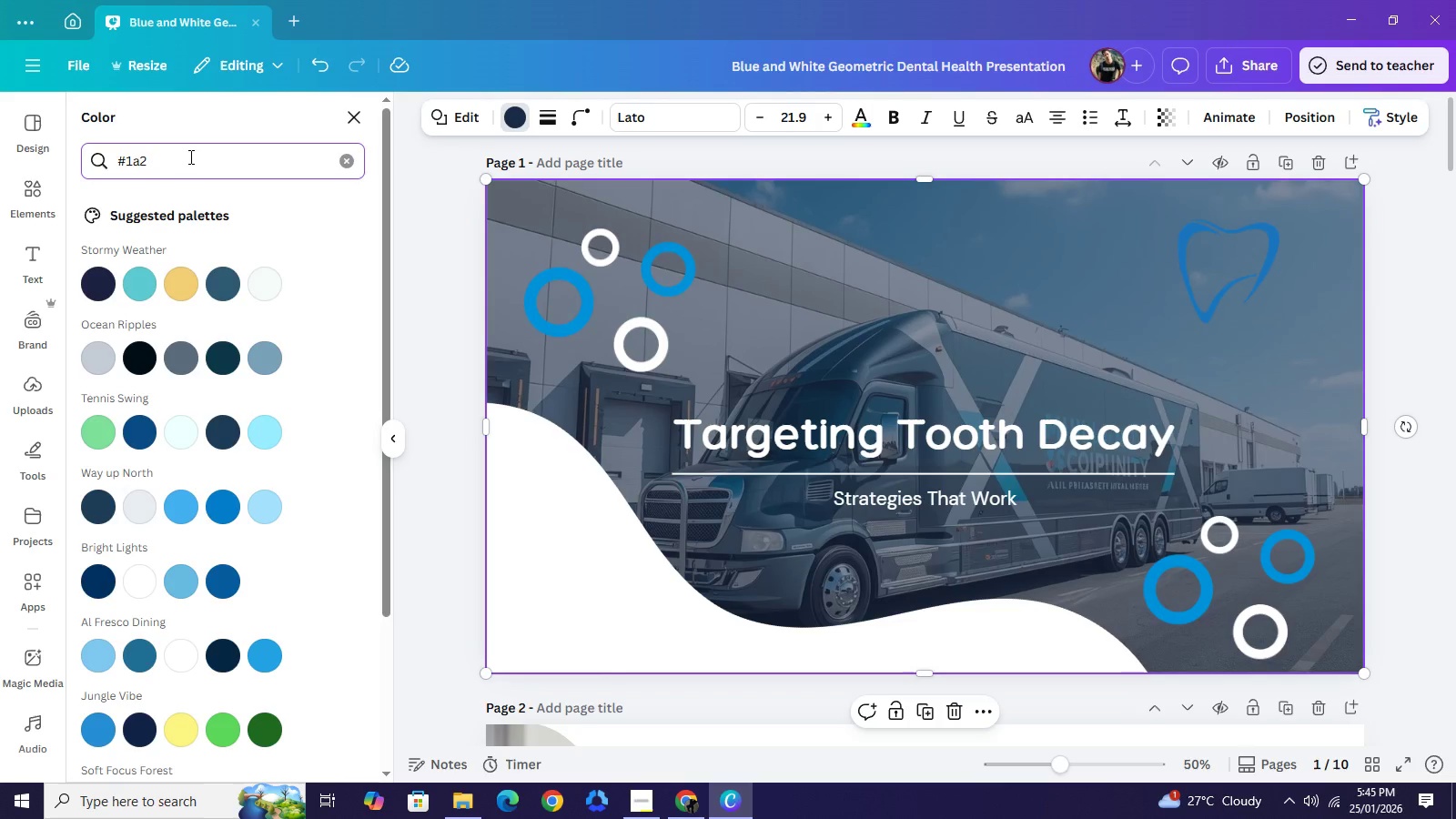 
key(Backspace)
 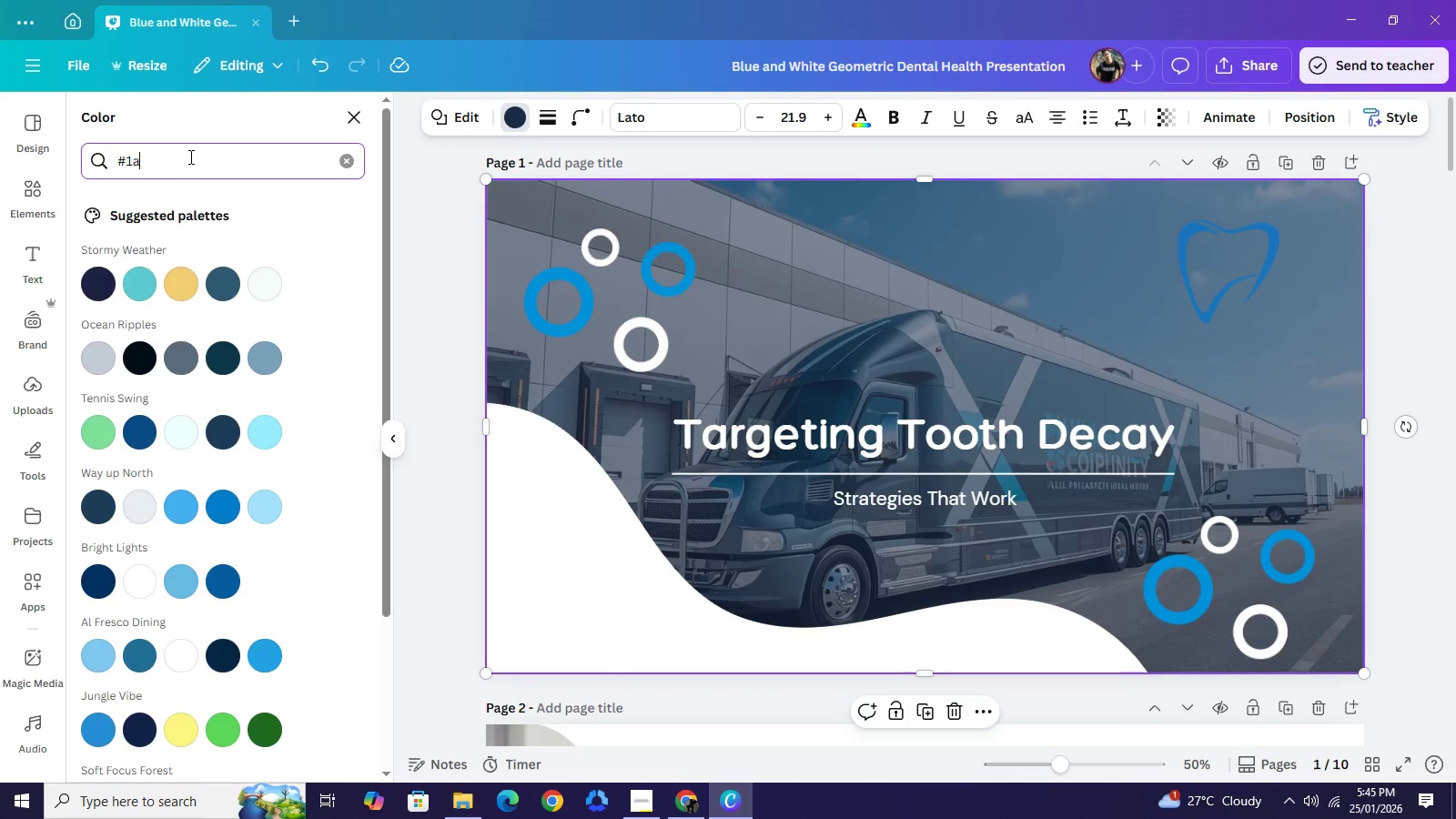 
key(Backspace)
 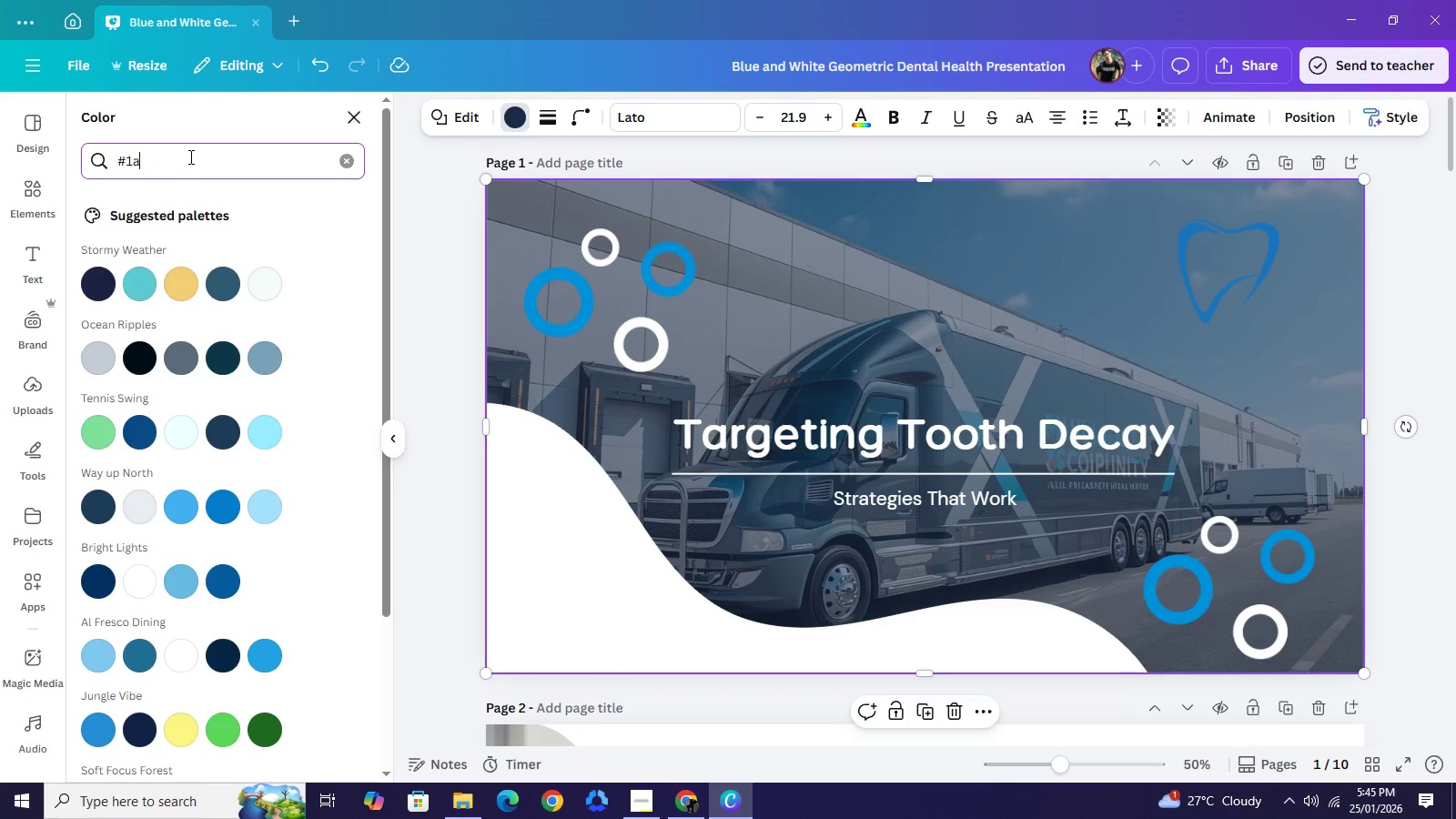 
key(Backspace)
 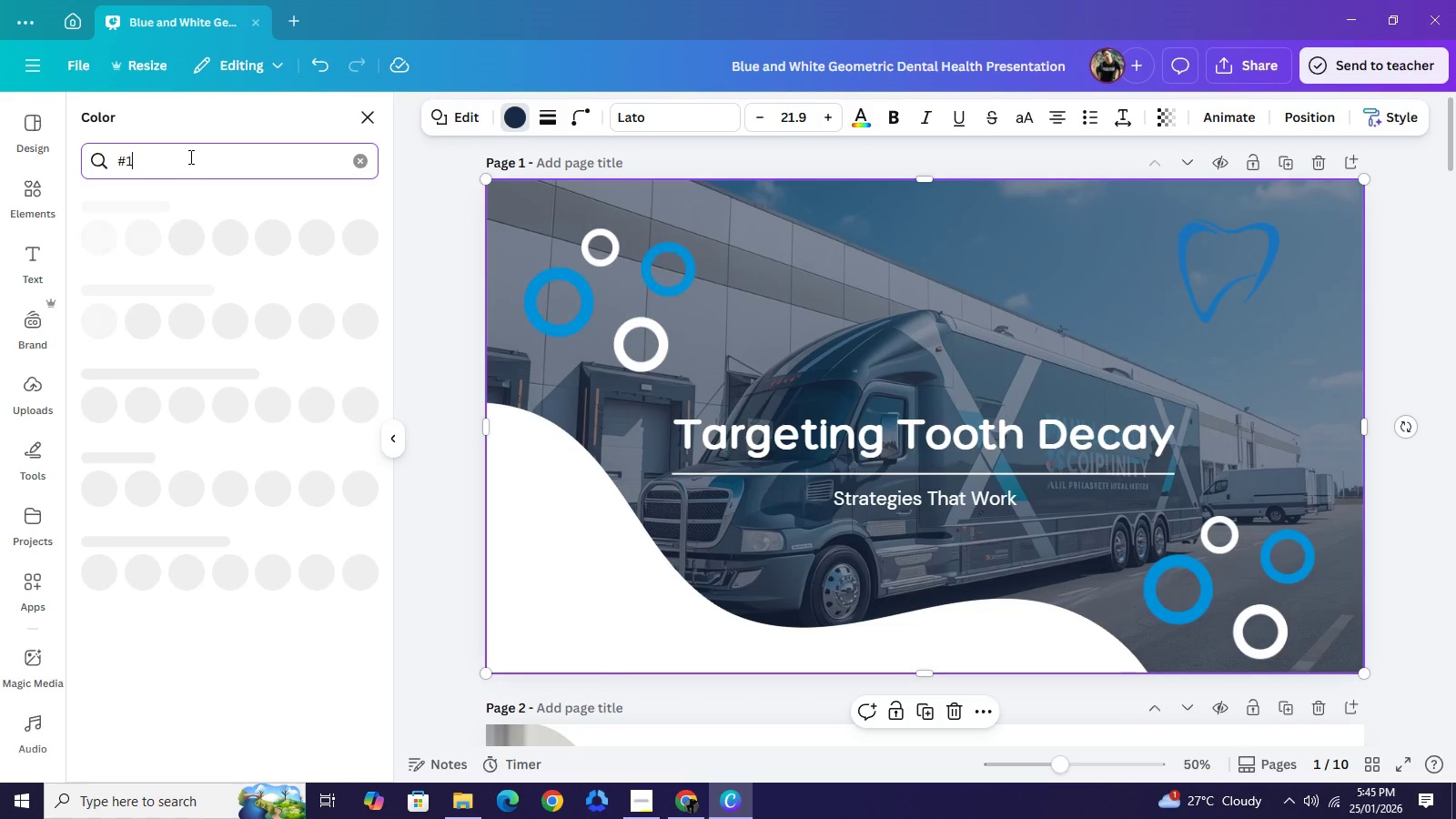 
key(Backspace)
 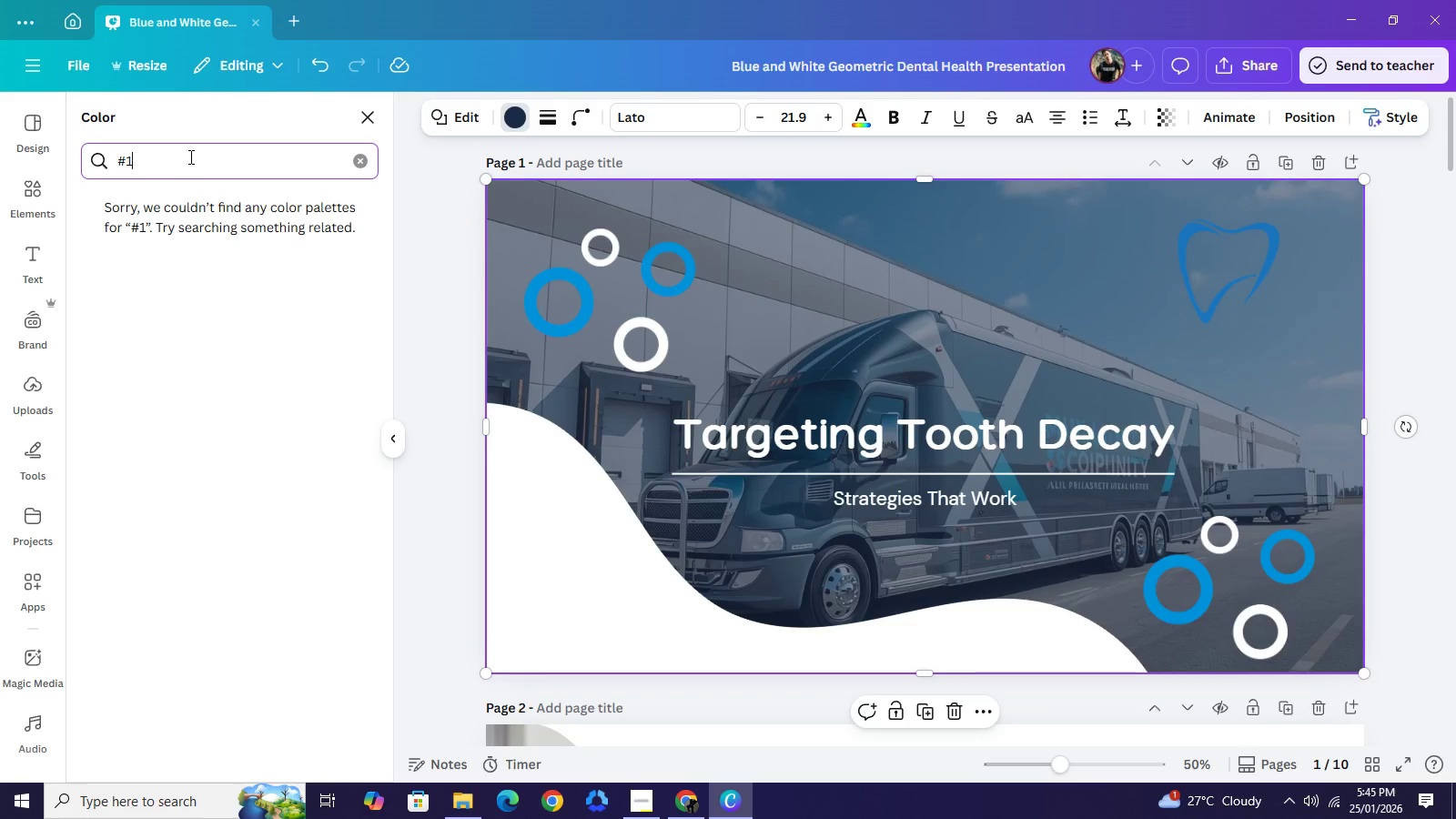 
key(Backspace)
type(1)
key(Backspace)
type(A3)
 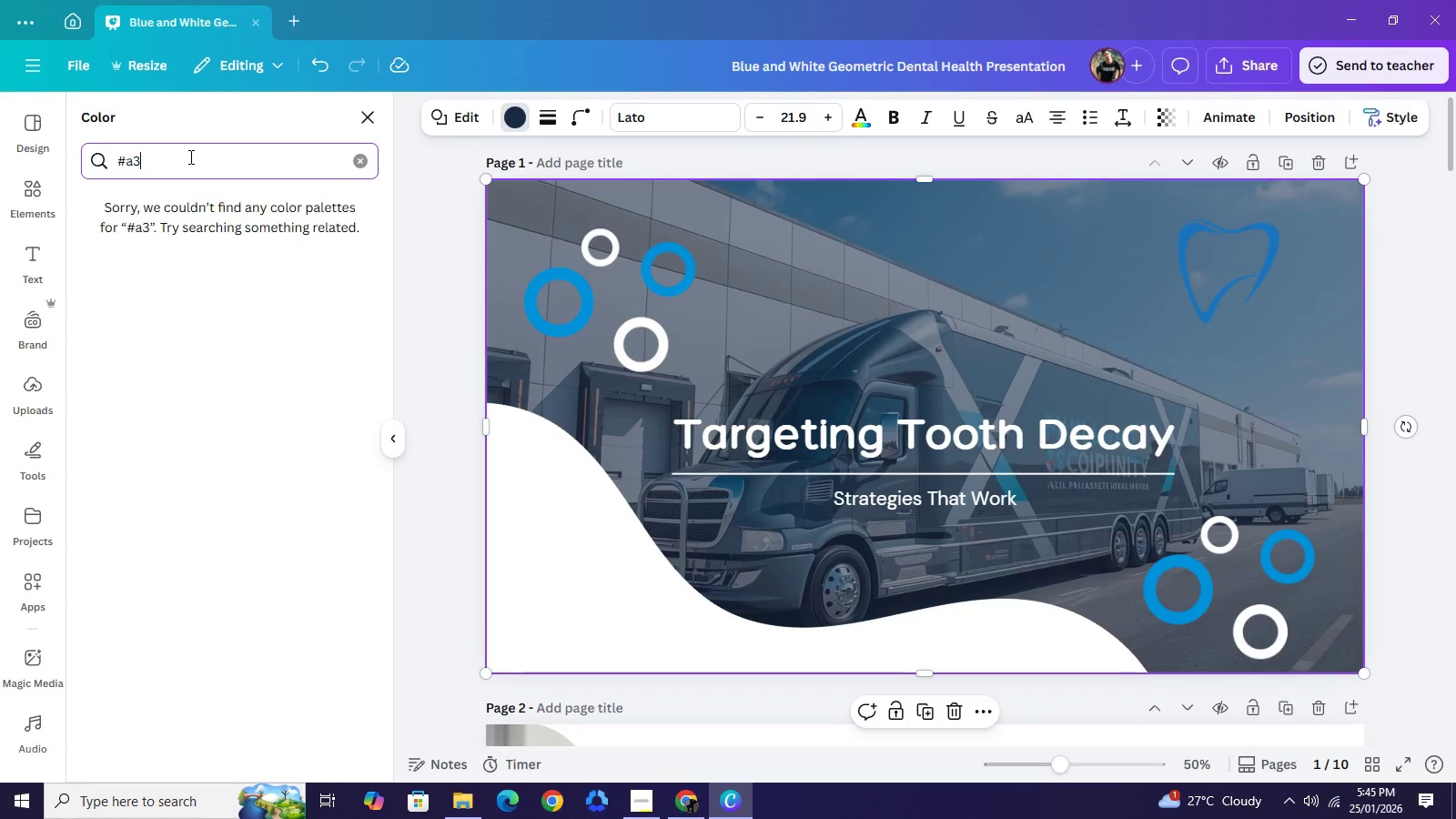 
type(E4D7)
 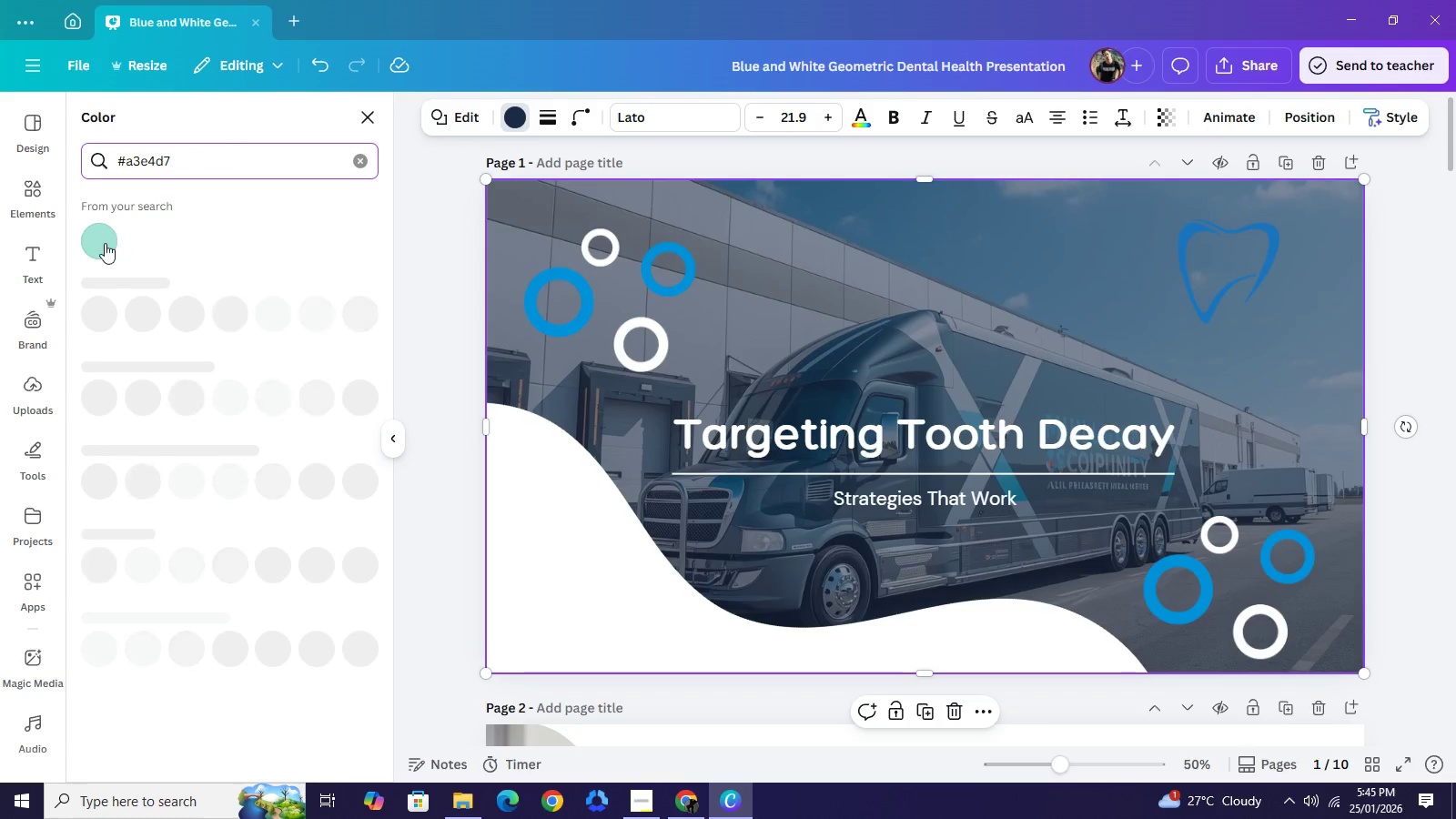 
left_click([105, 243])
 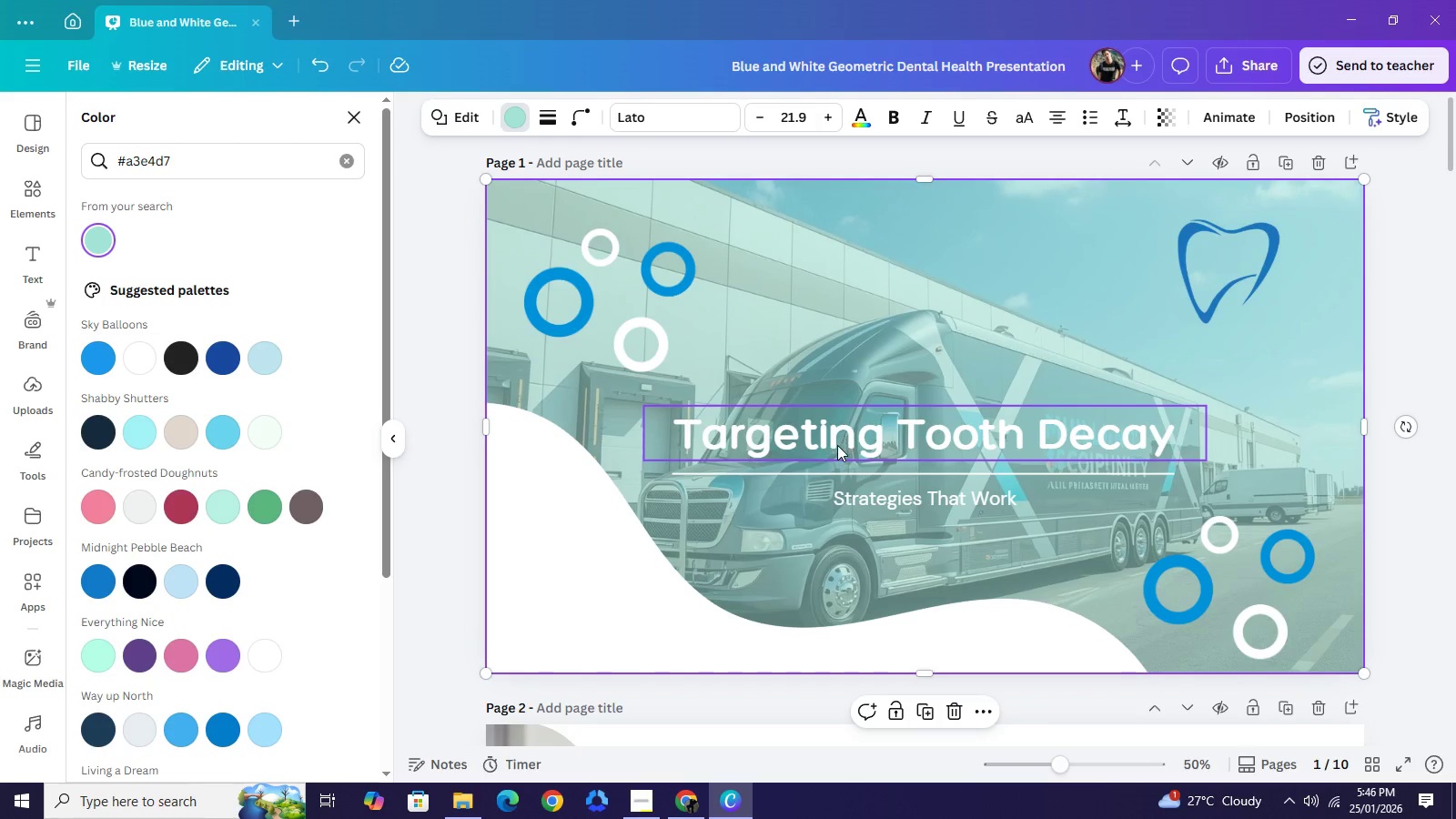 
wait(15.33)
 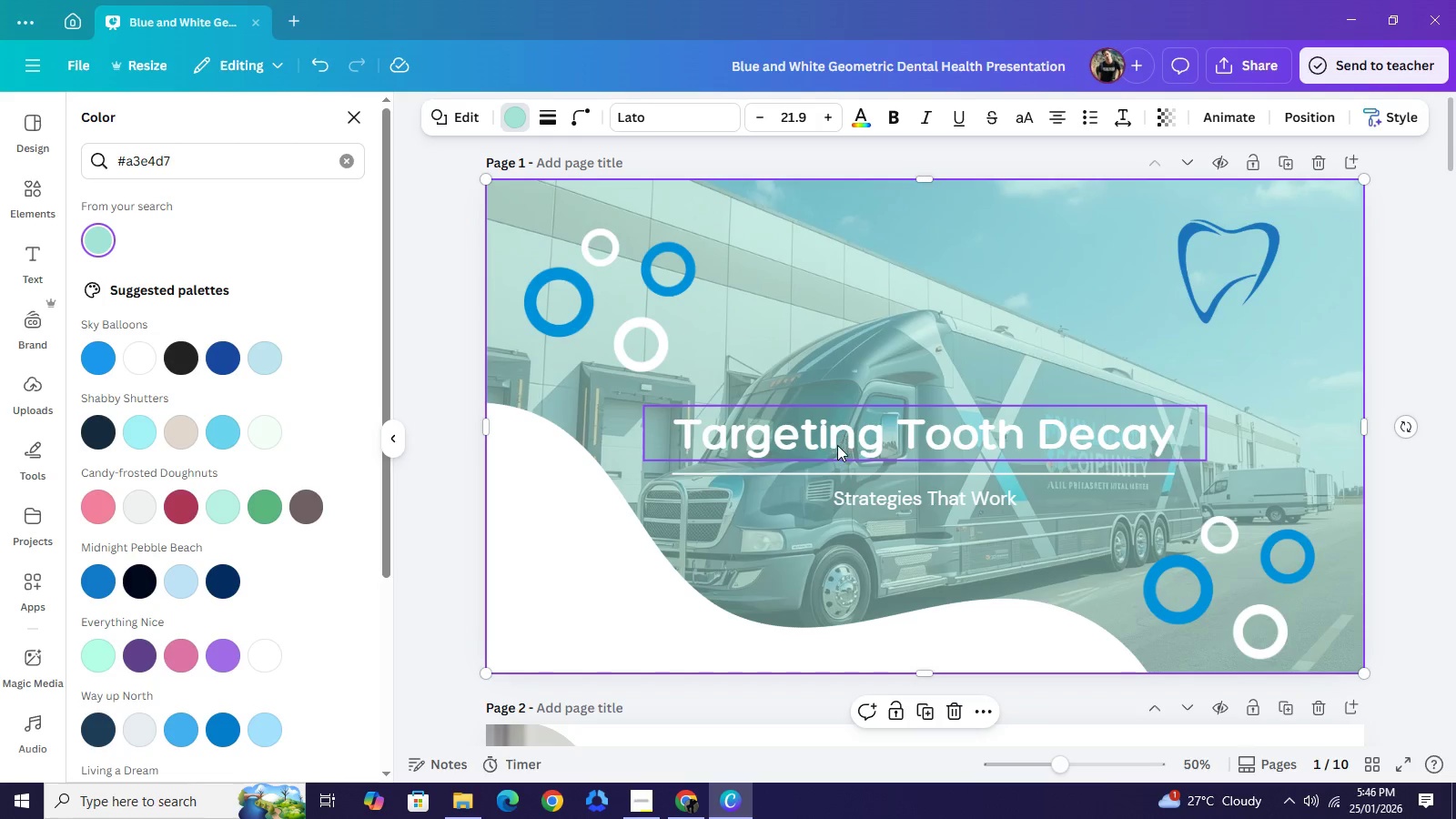 
left_click([636, 285])
 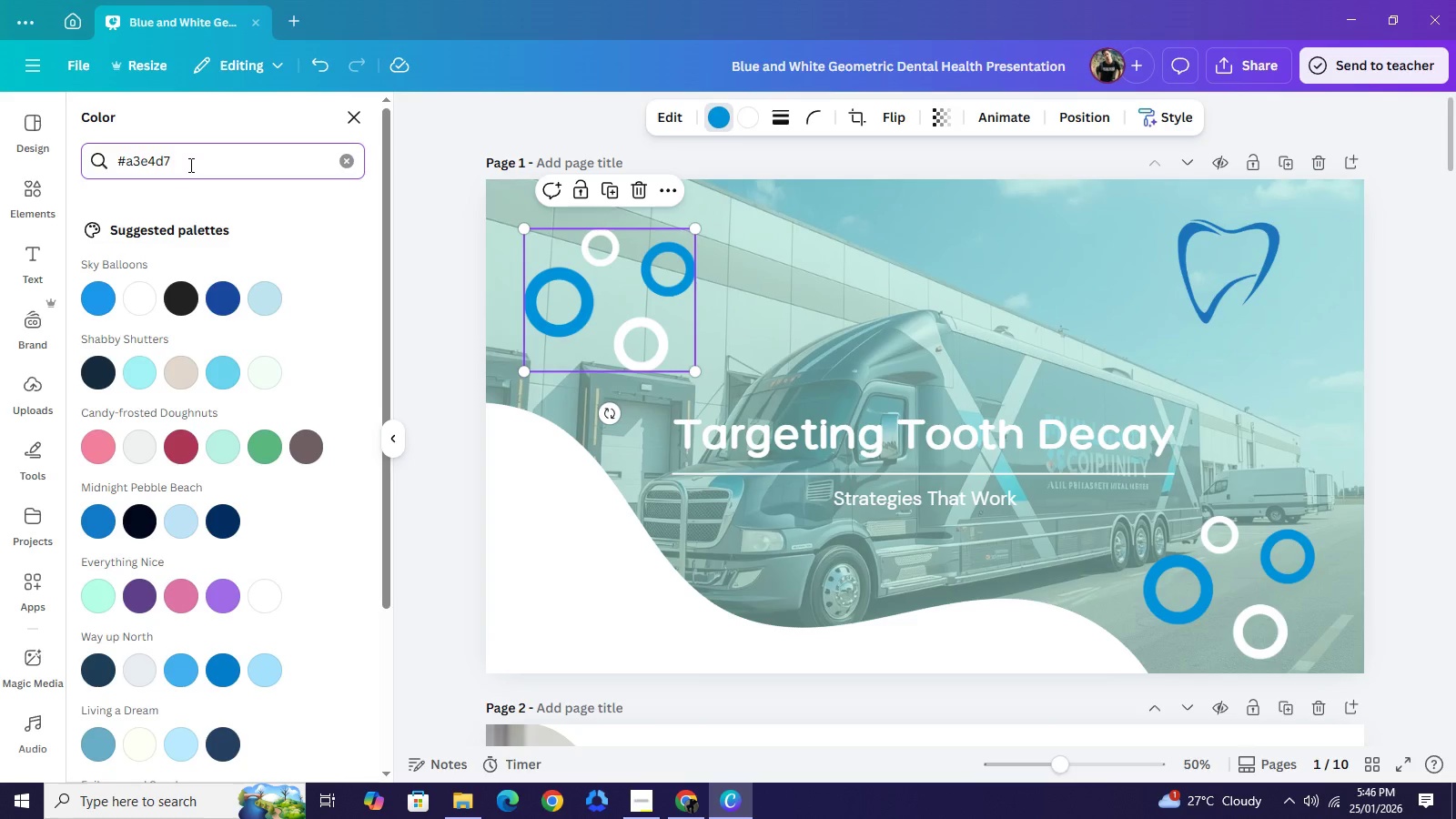 
key(Backspace)
key(Backspace)
key(Backspace)
key(Backspace)
key(Backspace)
key(Backspace)
key(Backspace)
type(#1A)
 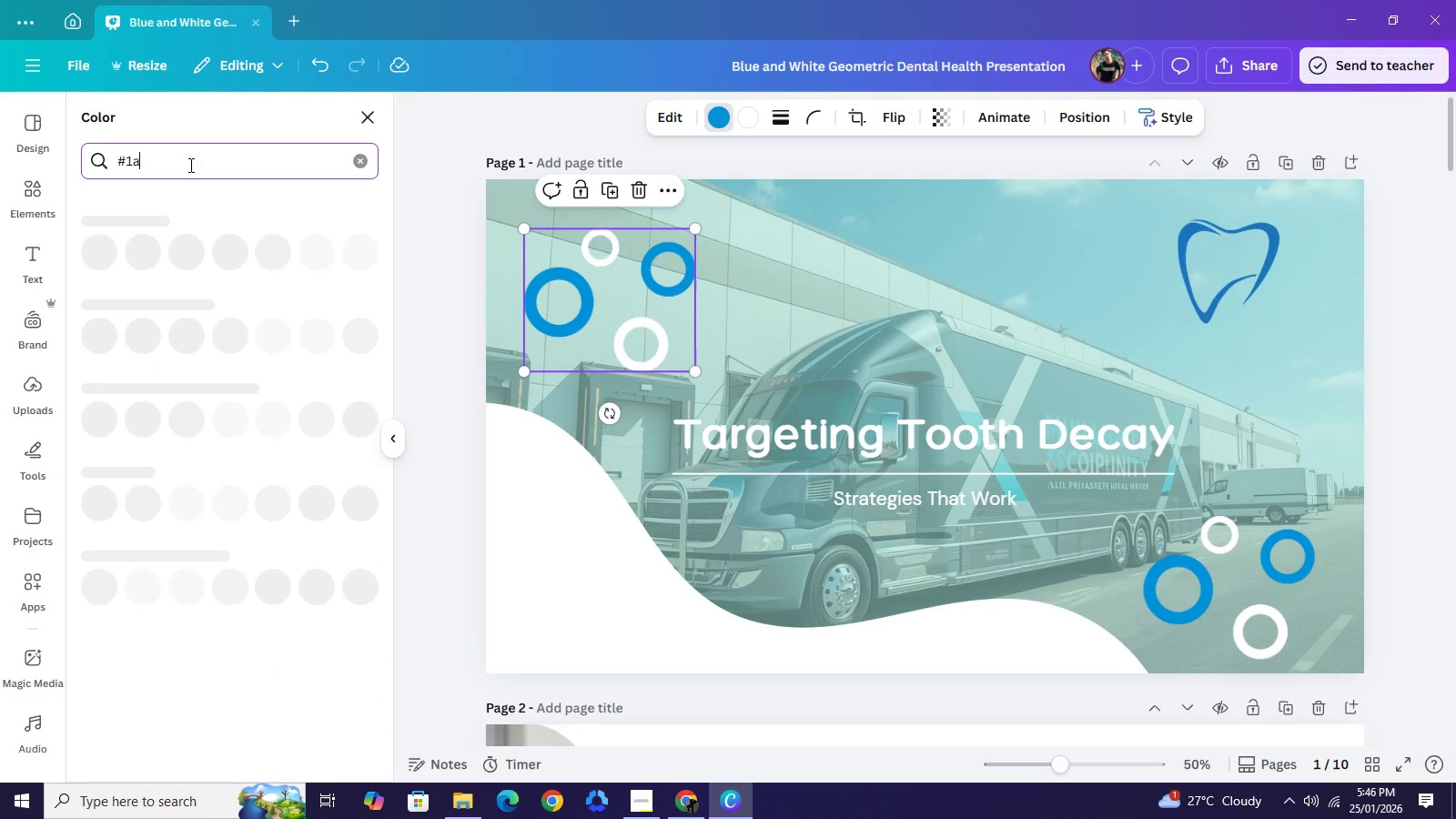 
wait(7.23)
 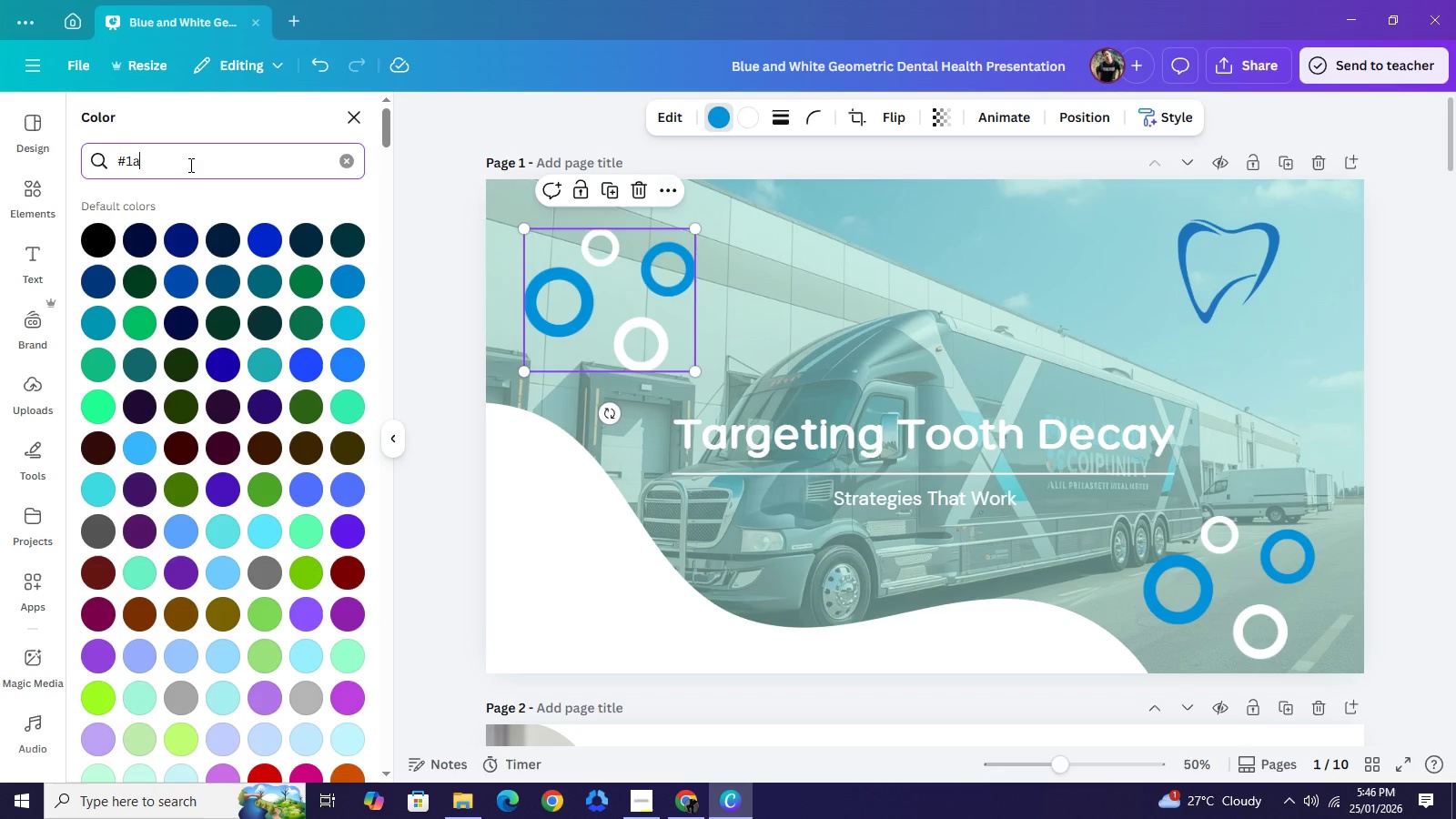 
type(2B48)
 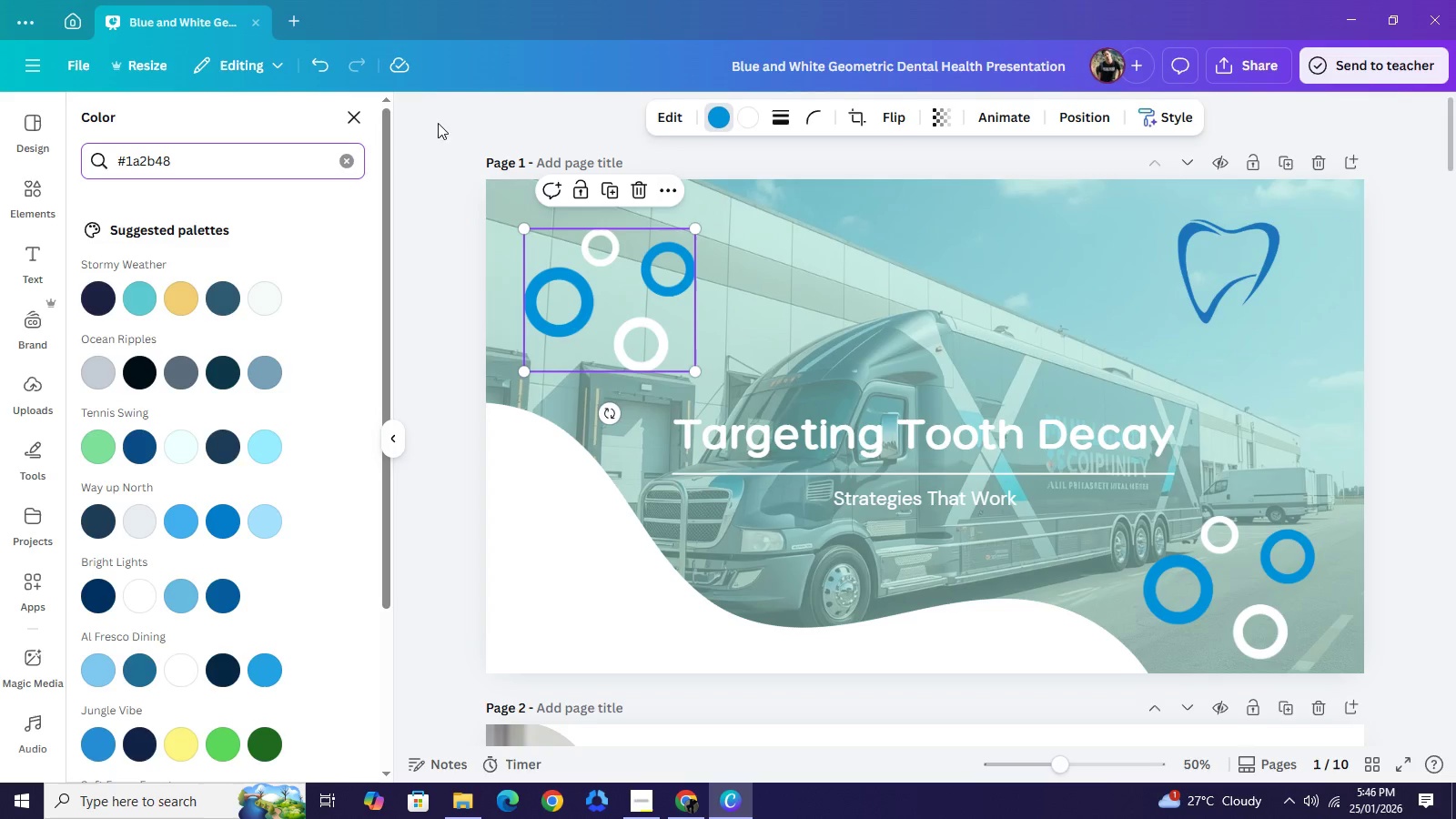 
wait(12.41)
 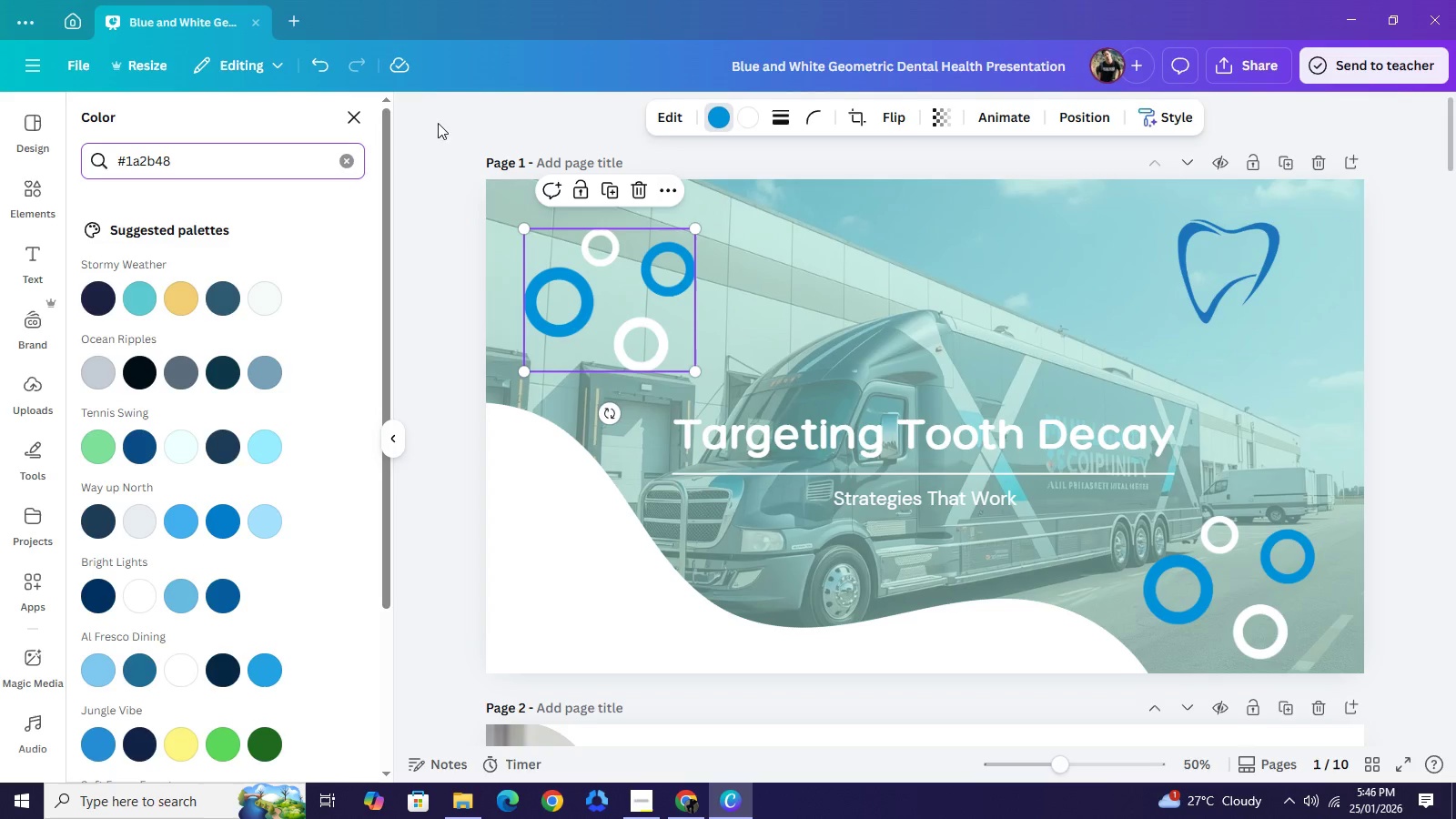 
left_click([344, 116])
 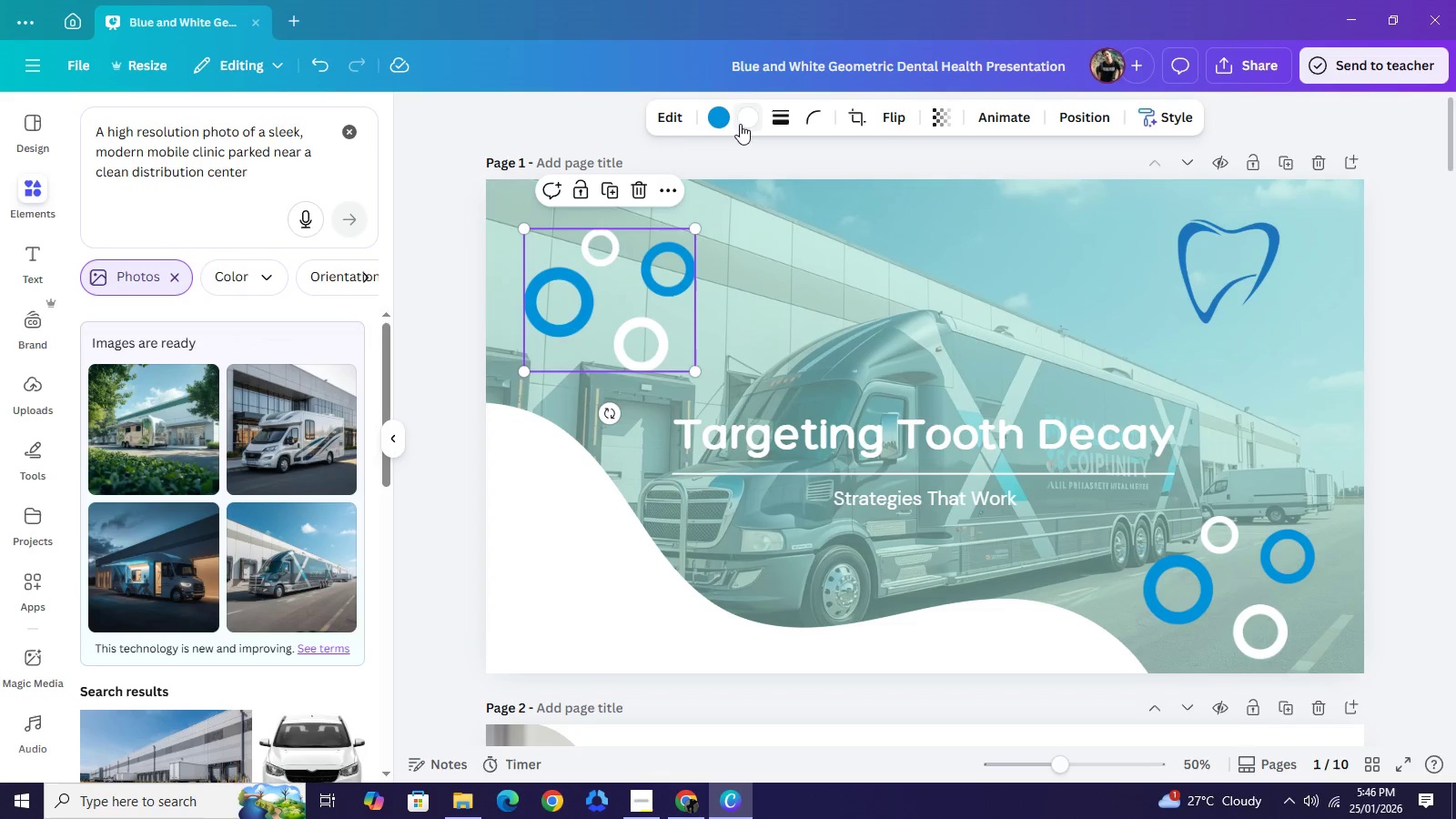 
left_click([740, 124])
 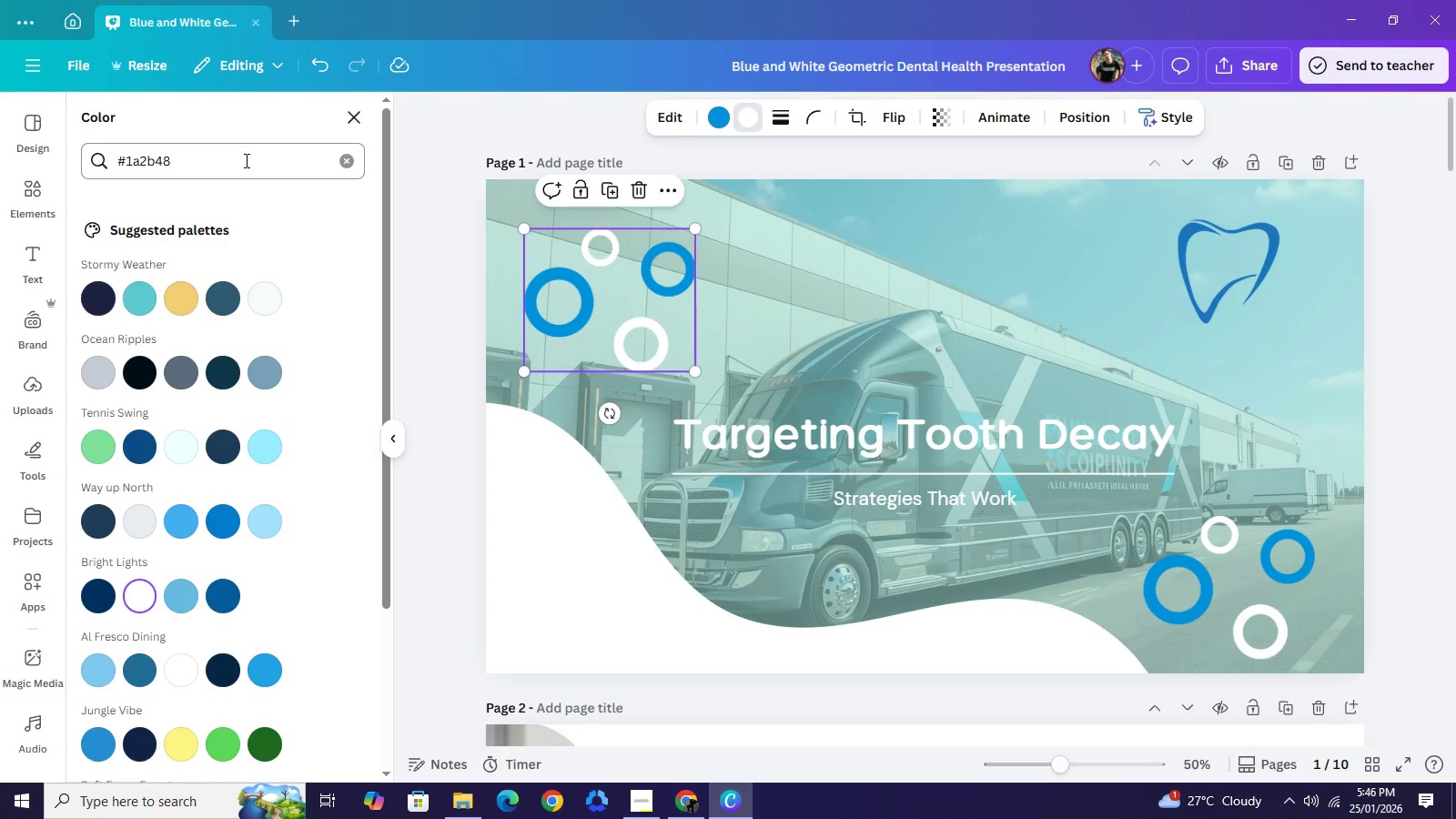 
left_click([246, 161])
 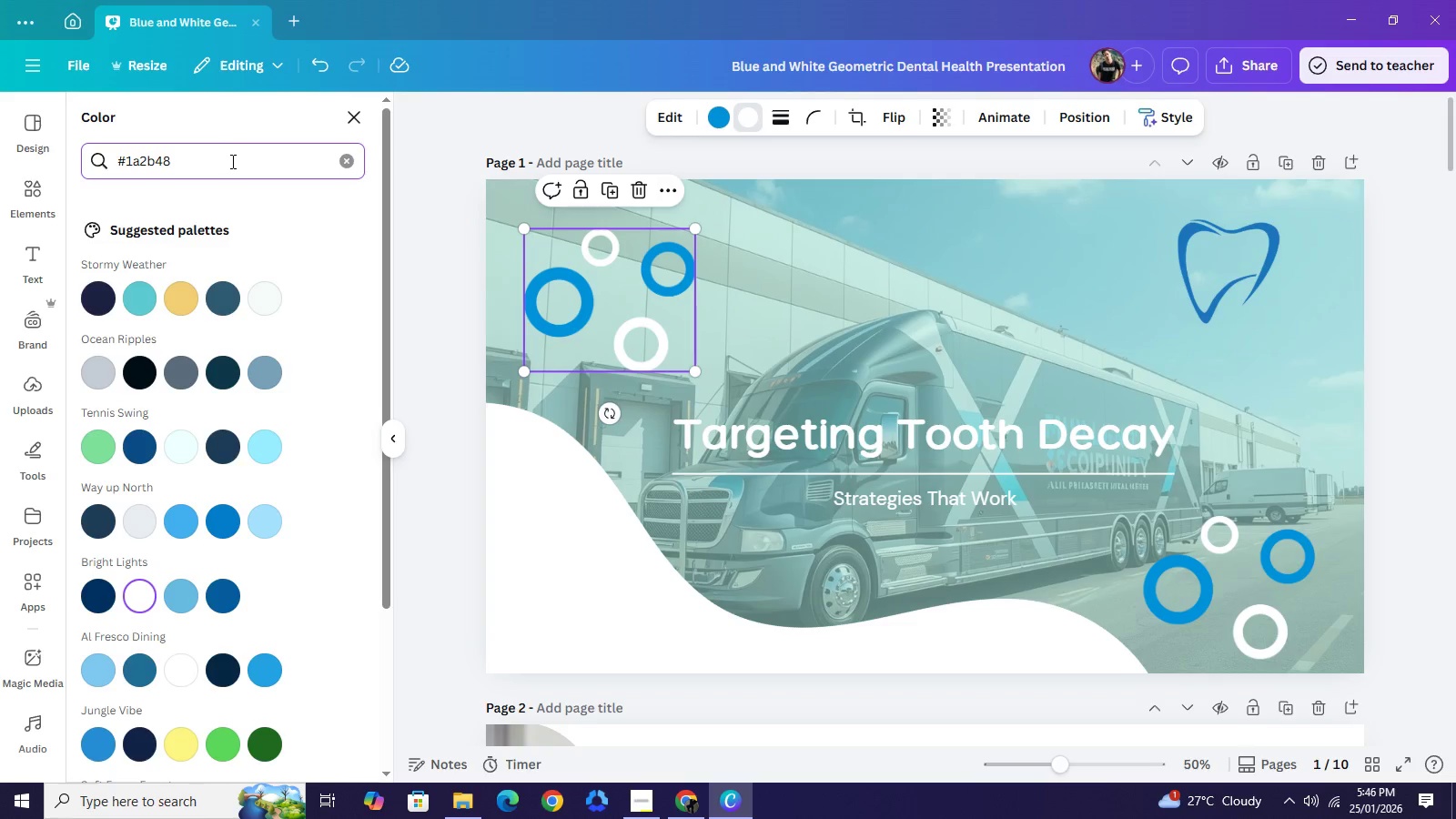 
left_click_drag(start_coordinate=[231, 161], to_coordinate=[72, 155])
 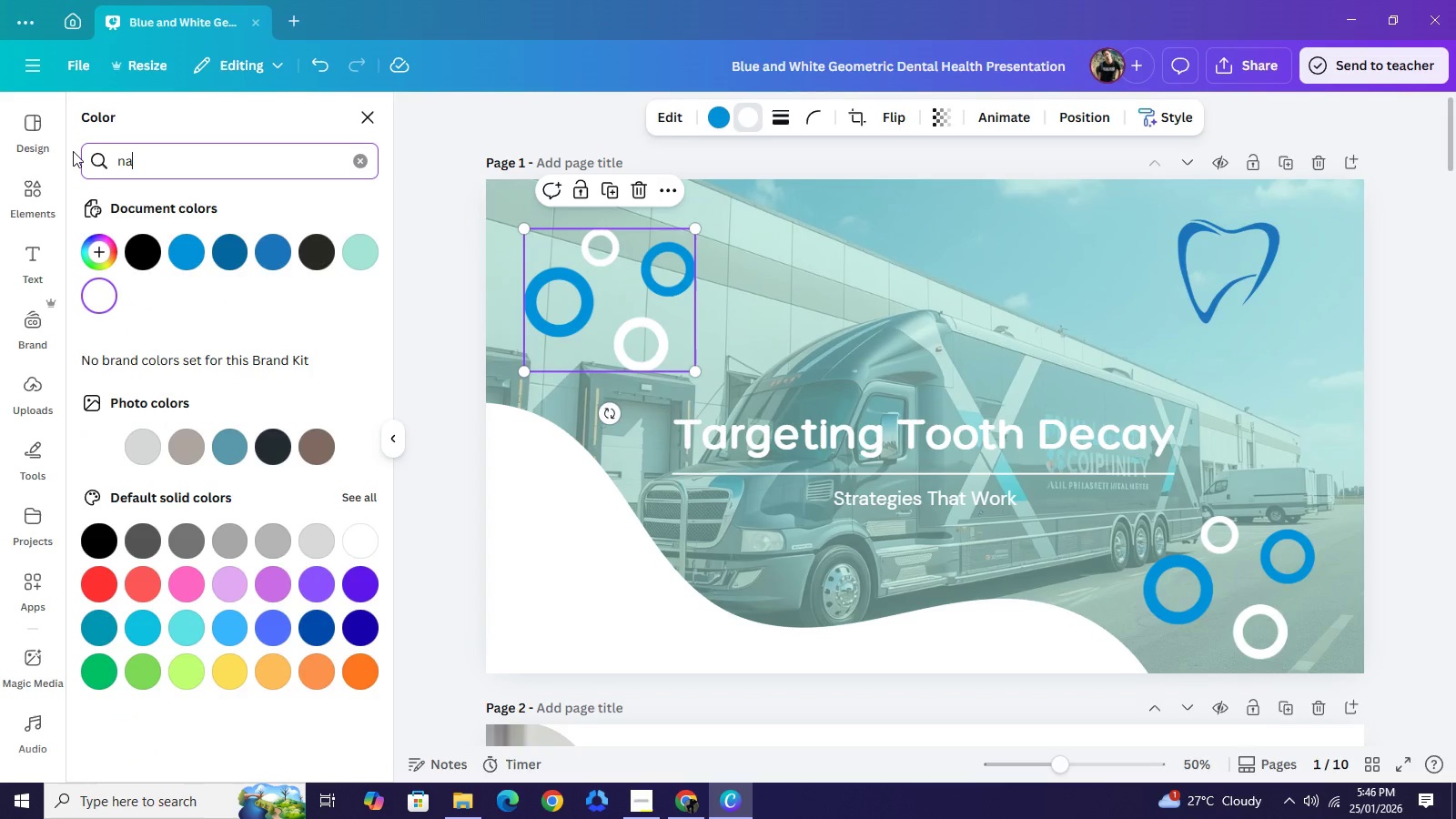 
type(NAVY BLUE)
 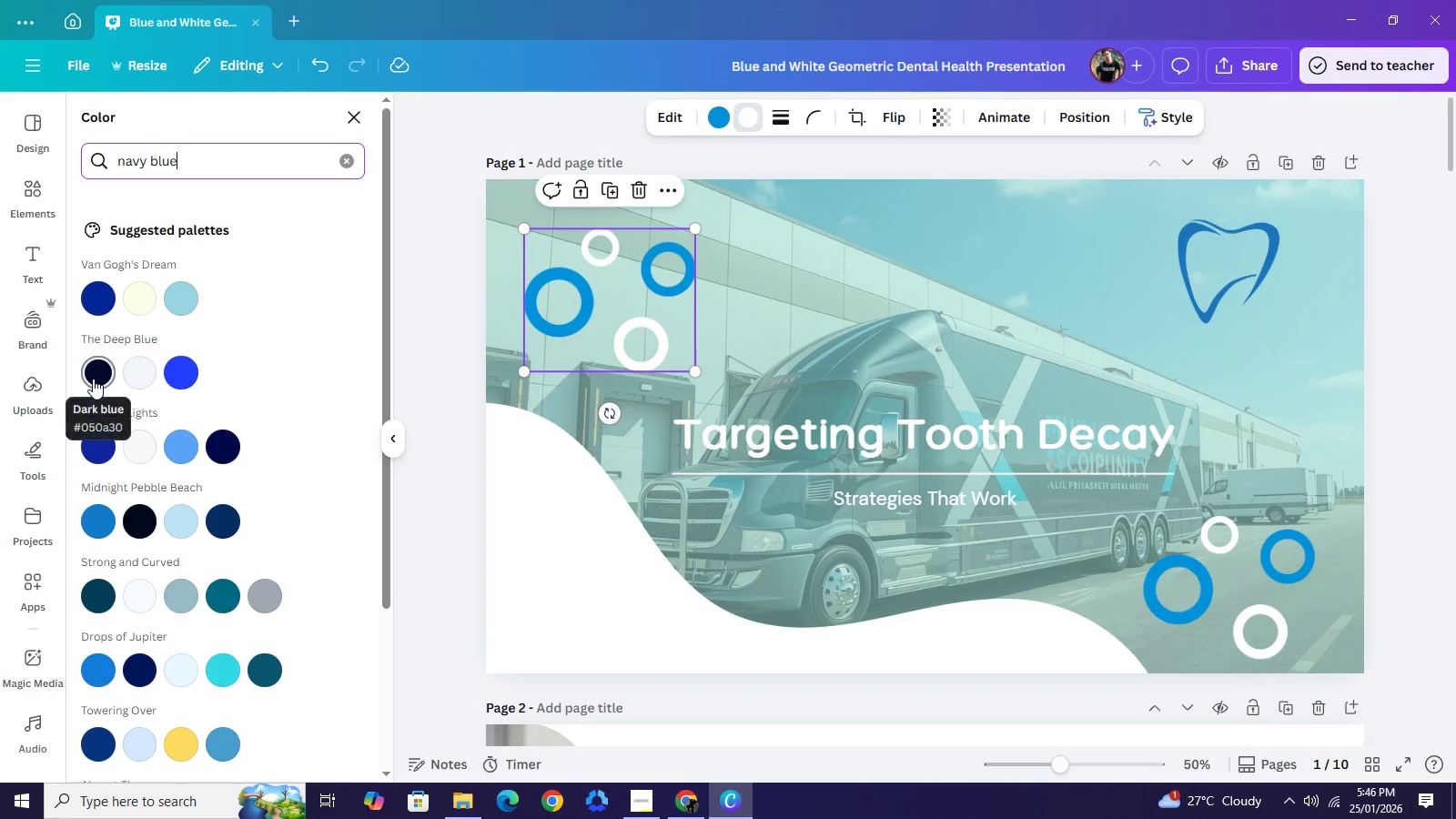 
left_click([93, 379])
 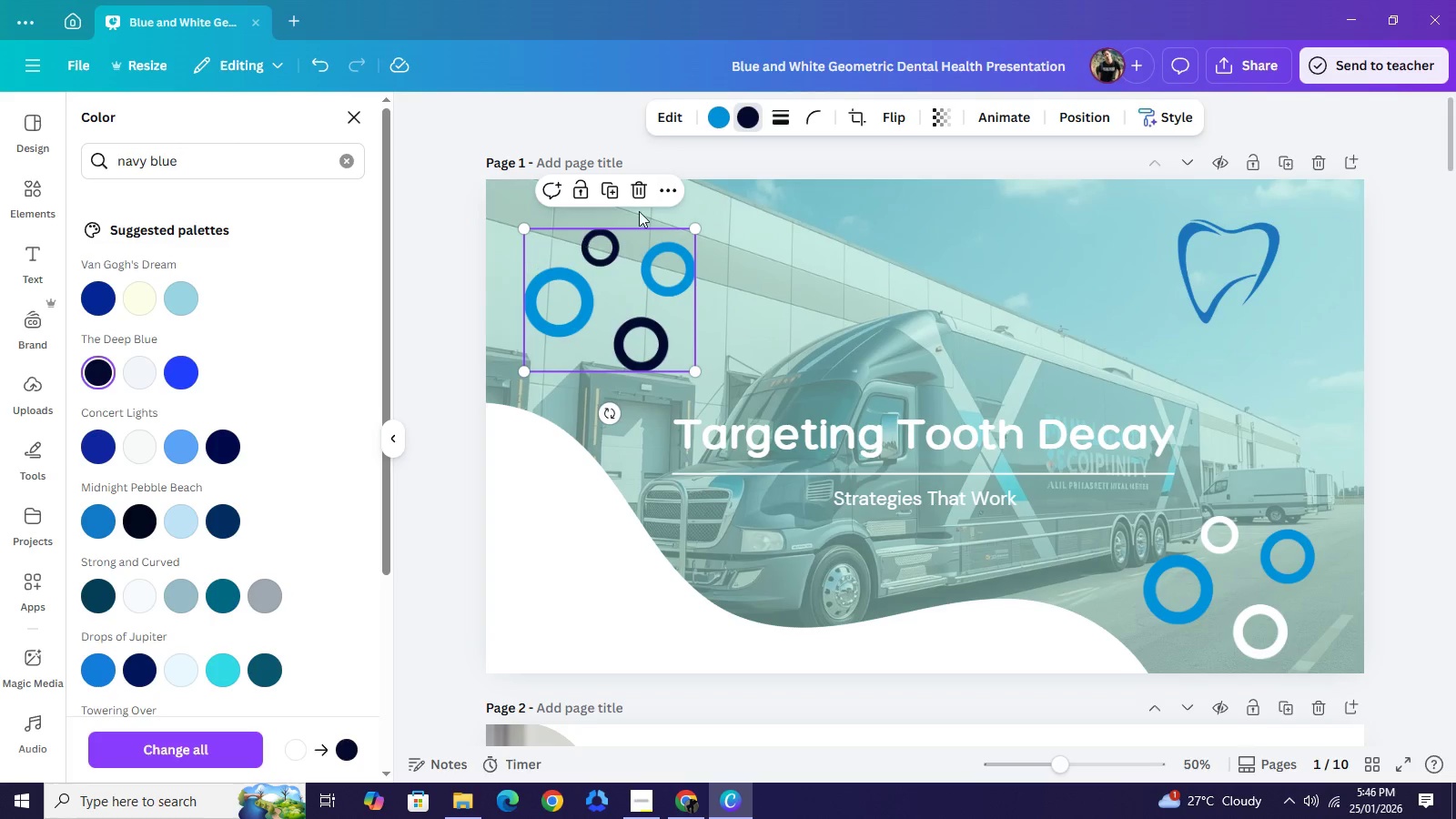 
left_click([716, 116])
 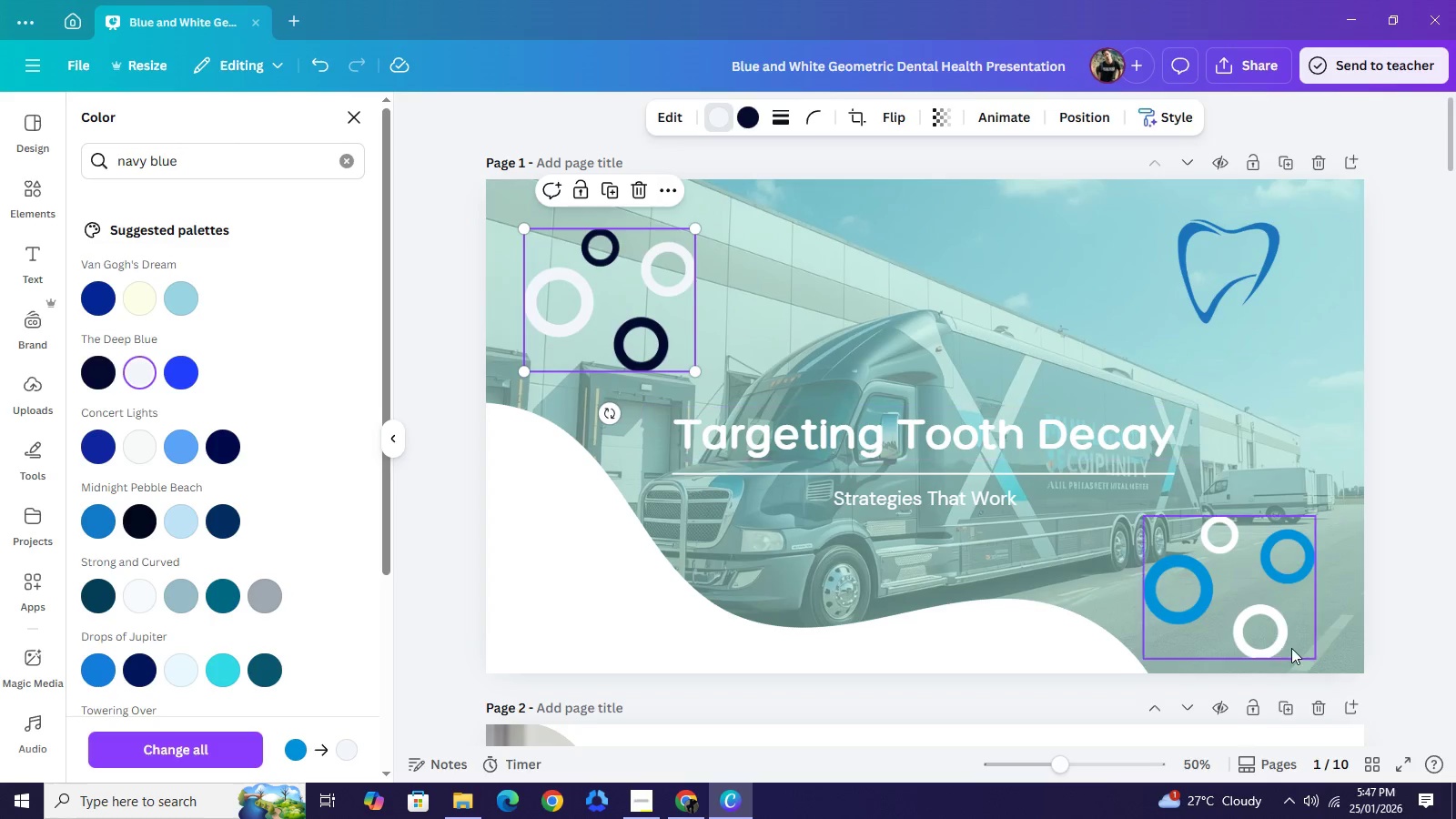 
left_click([1266, 582])
 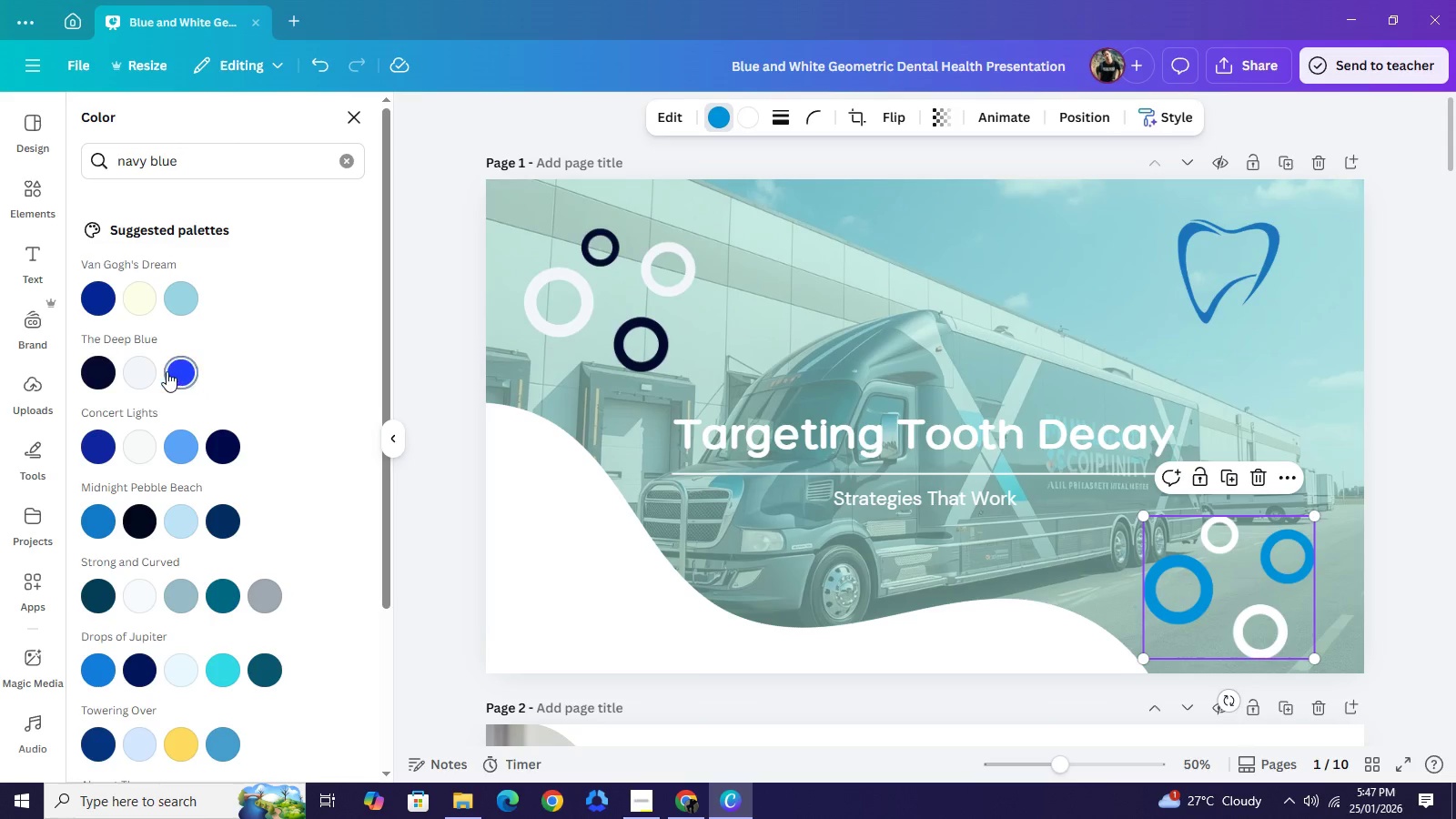 
left_click([96, 369])
 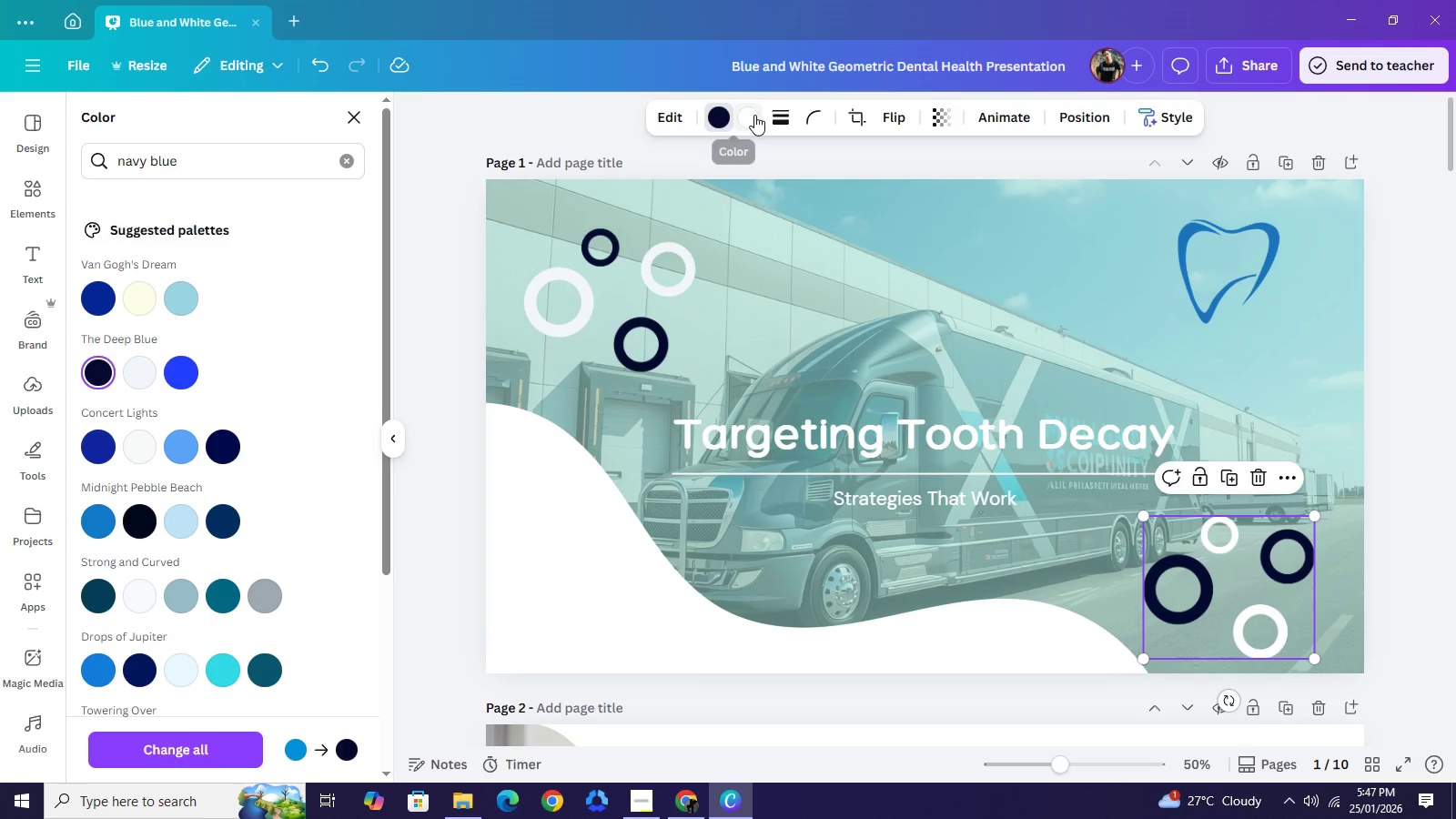 
left_click([754, 115])
 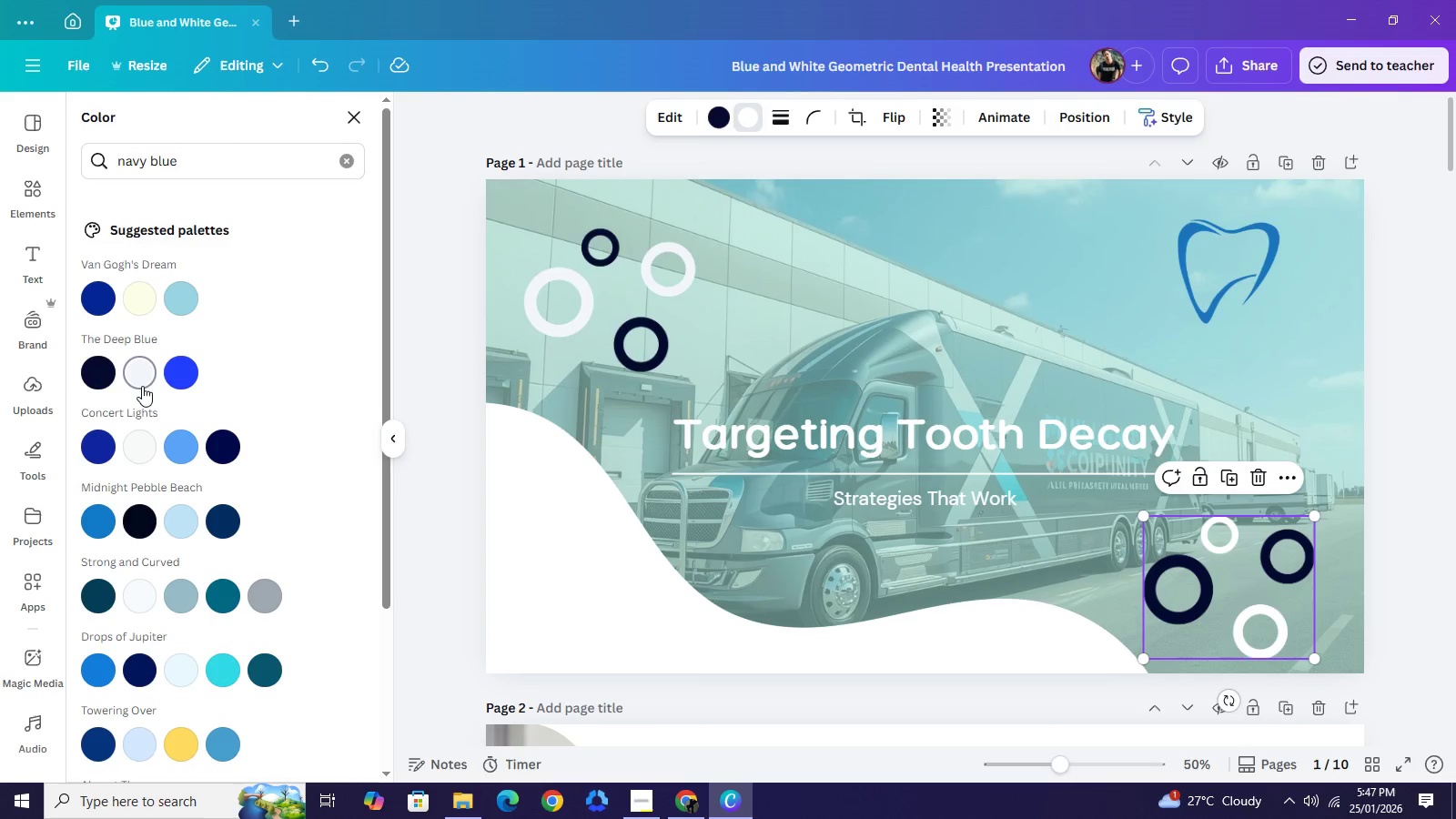 
left_click([142, 386])
 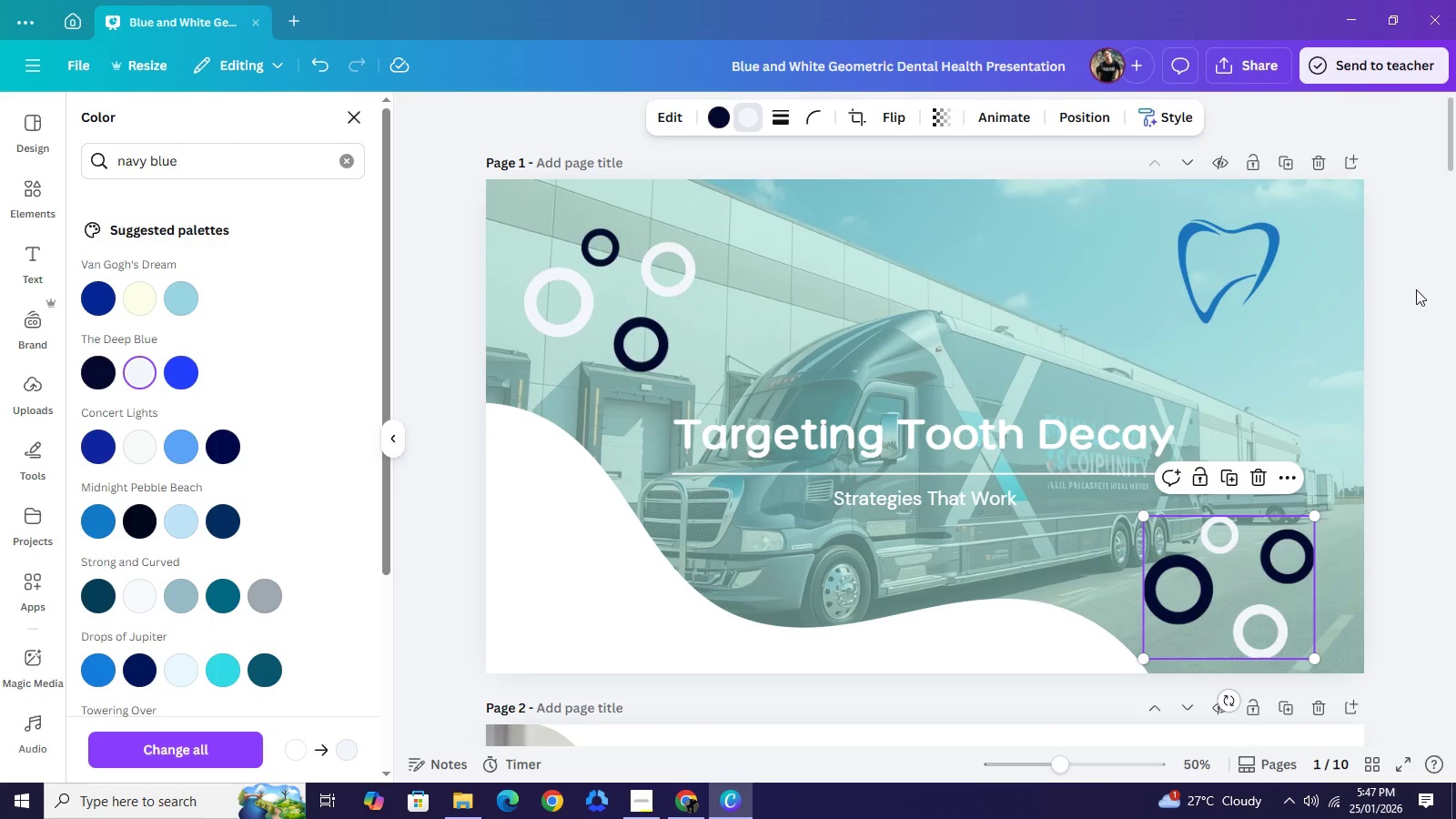 
left_click([1411, 288])
 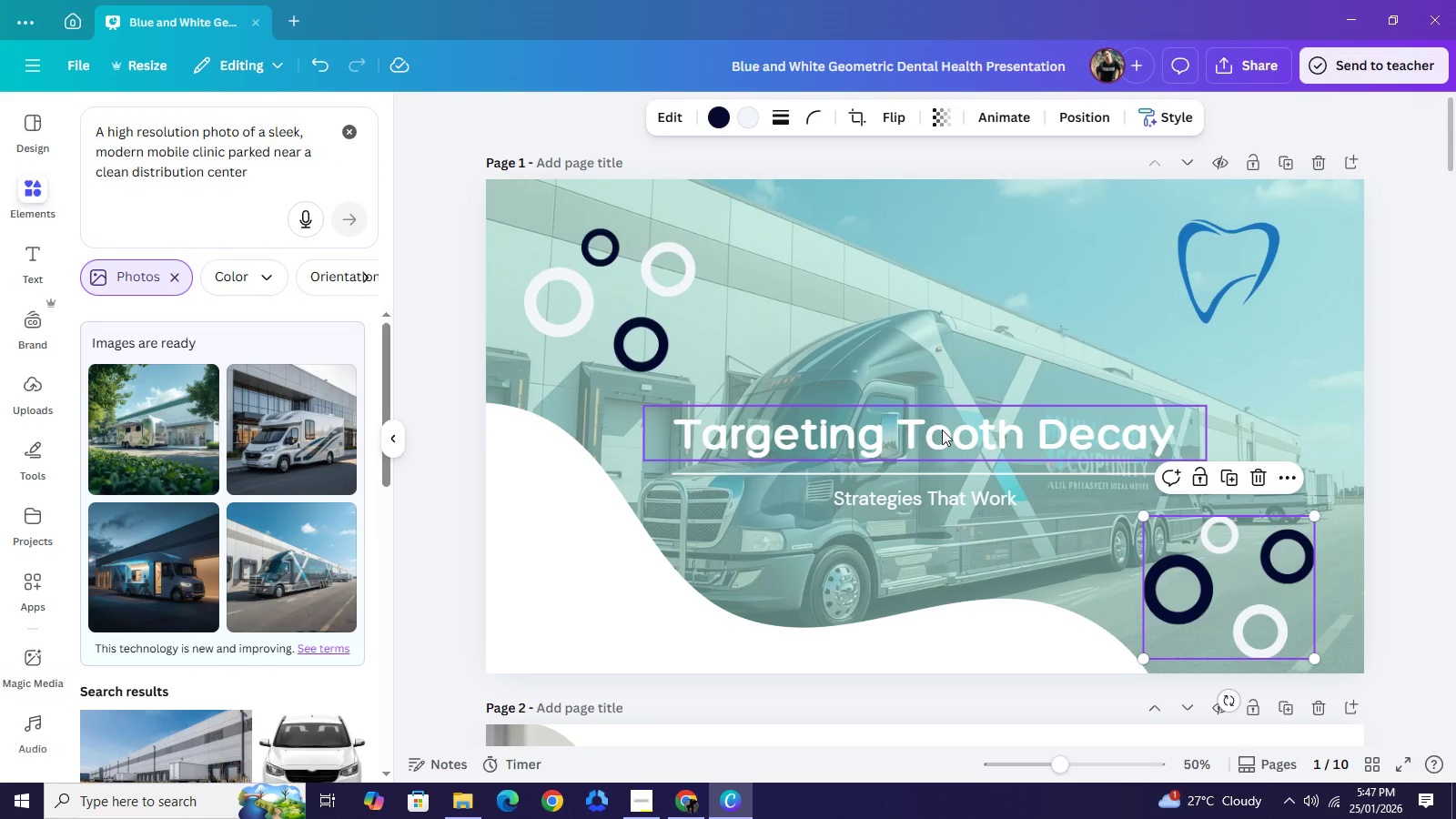 
double_click([942, 430])
 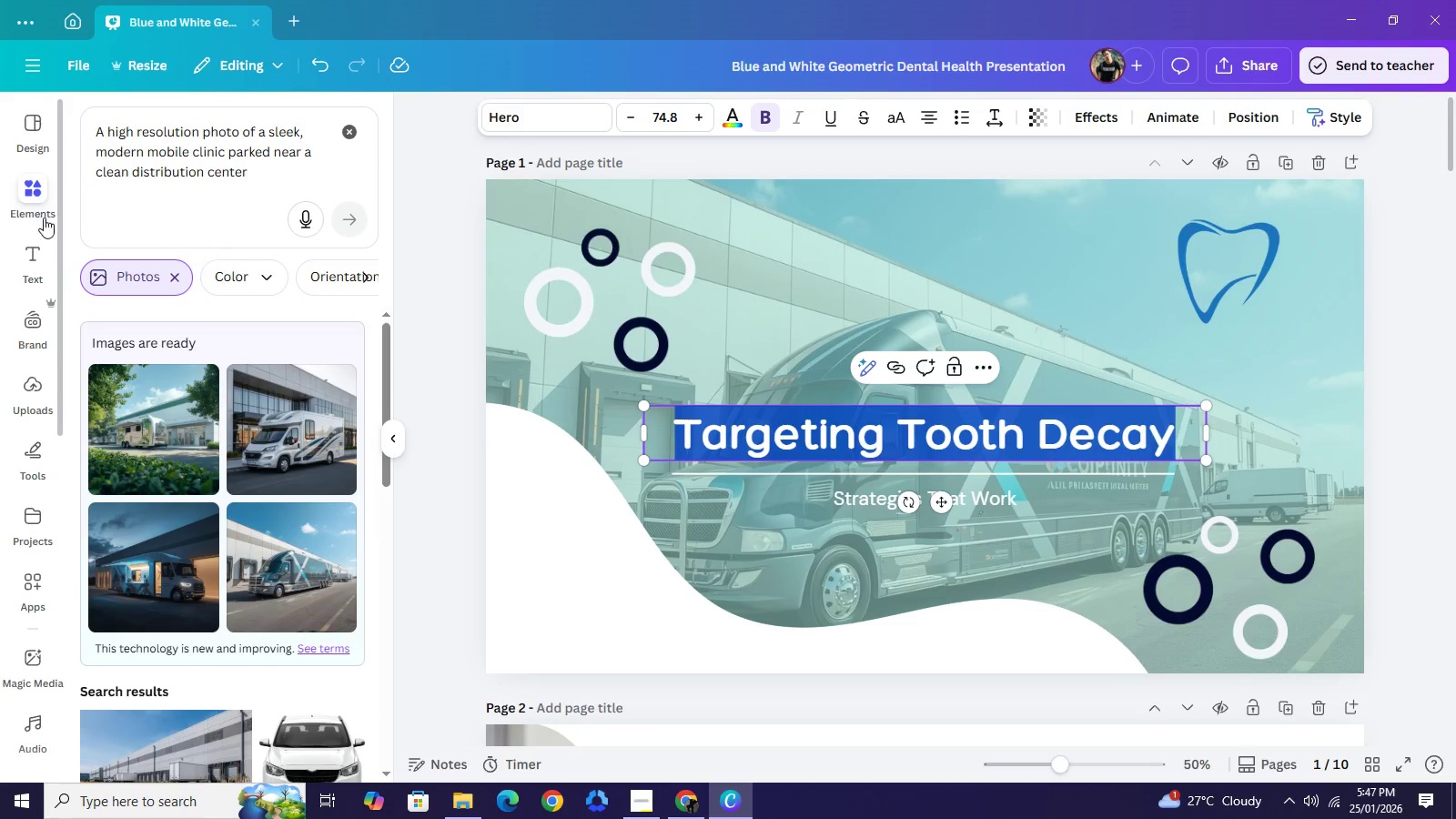 
left_click([34, 257])
 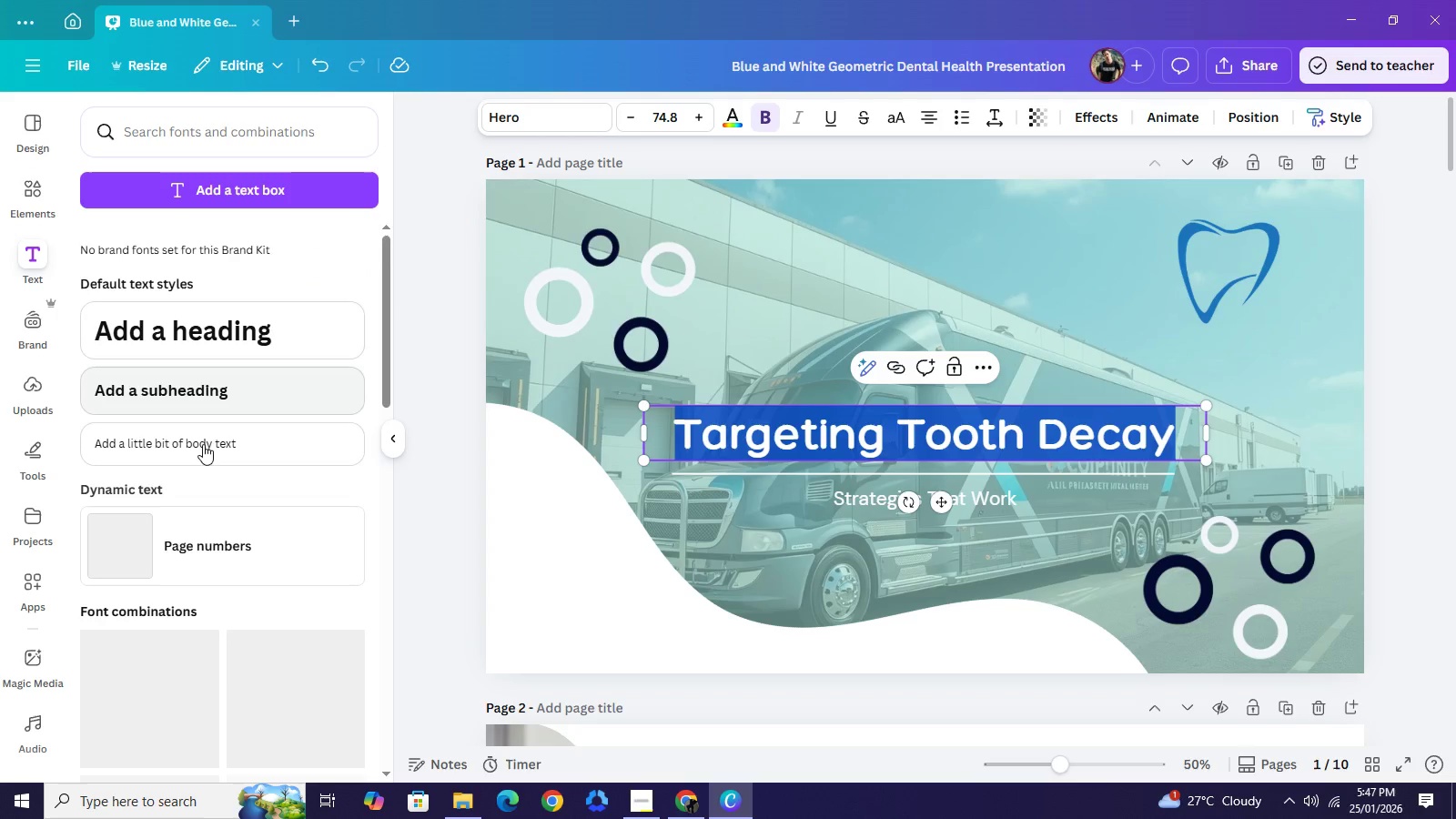 
scroll: coordinate [227, 446], scroll_direction: down, amount: 5.0
 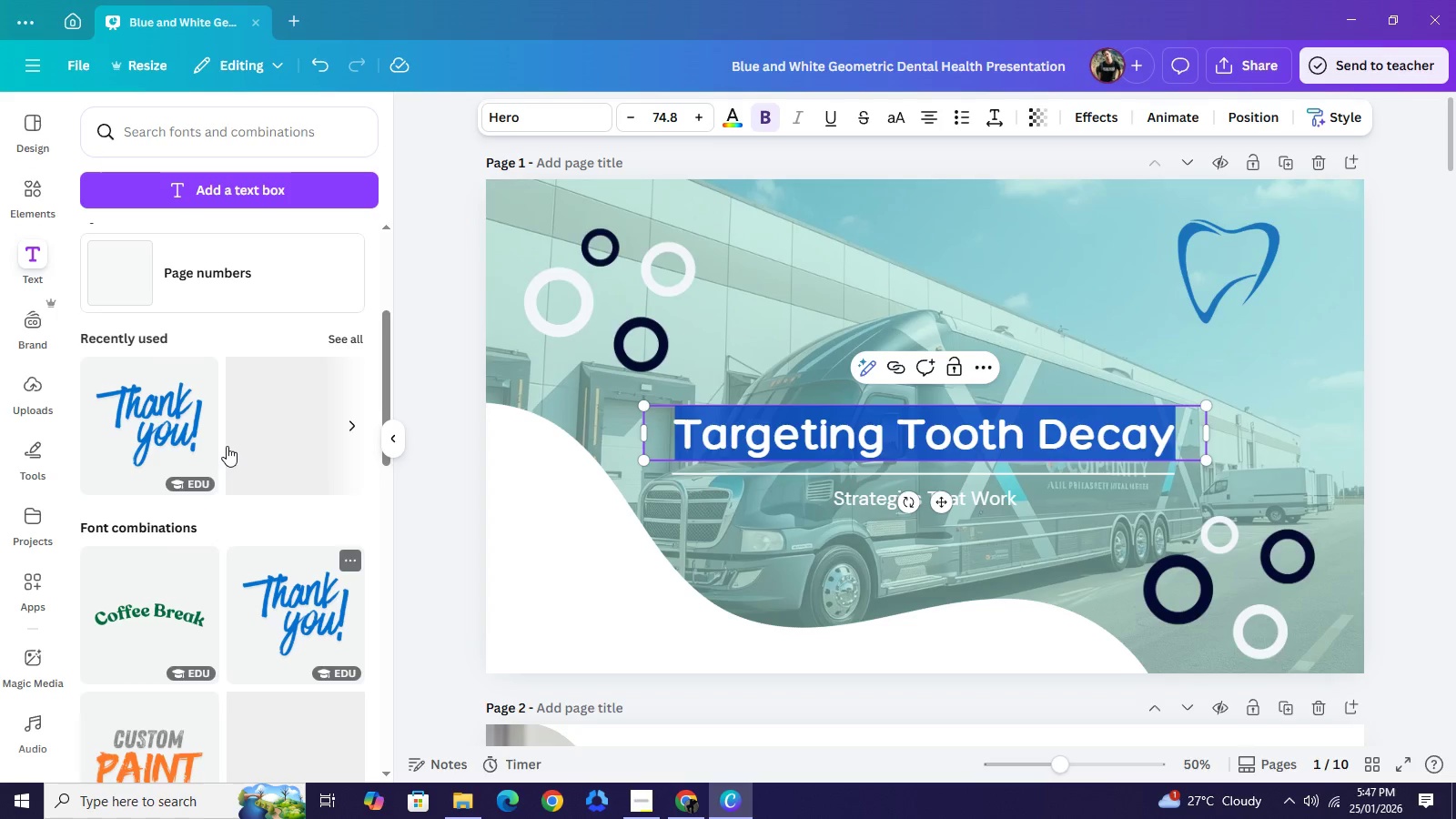 
scroll: coordinate [227, 446], scroll_direction: up, amount: 2.0
 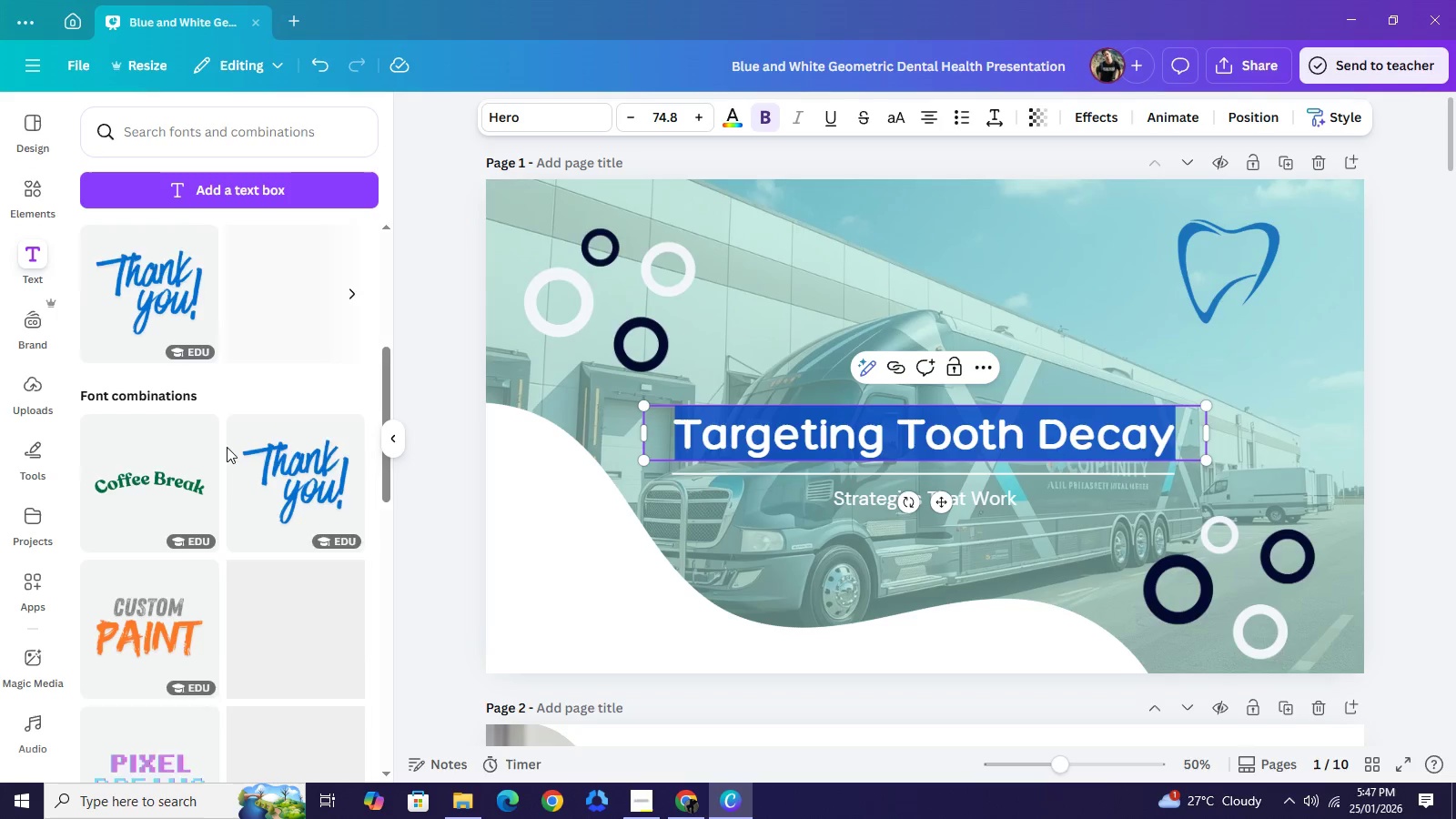 
scroll: coordinate [226, 452], scroll_direction: down, amount: 6.0
 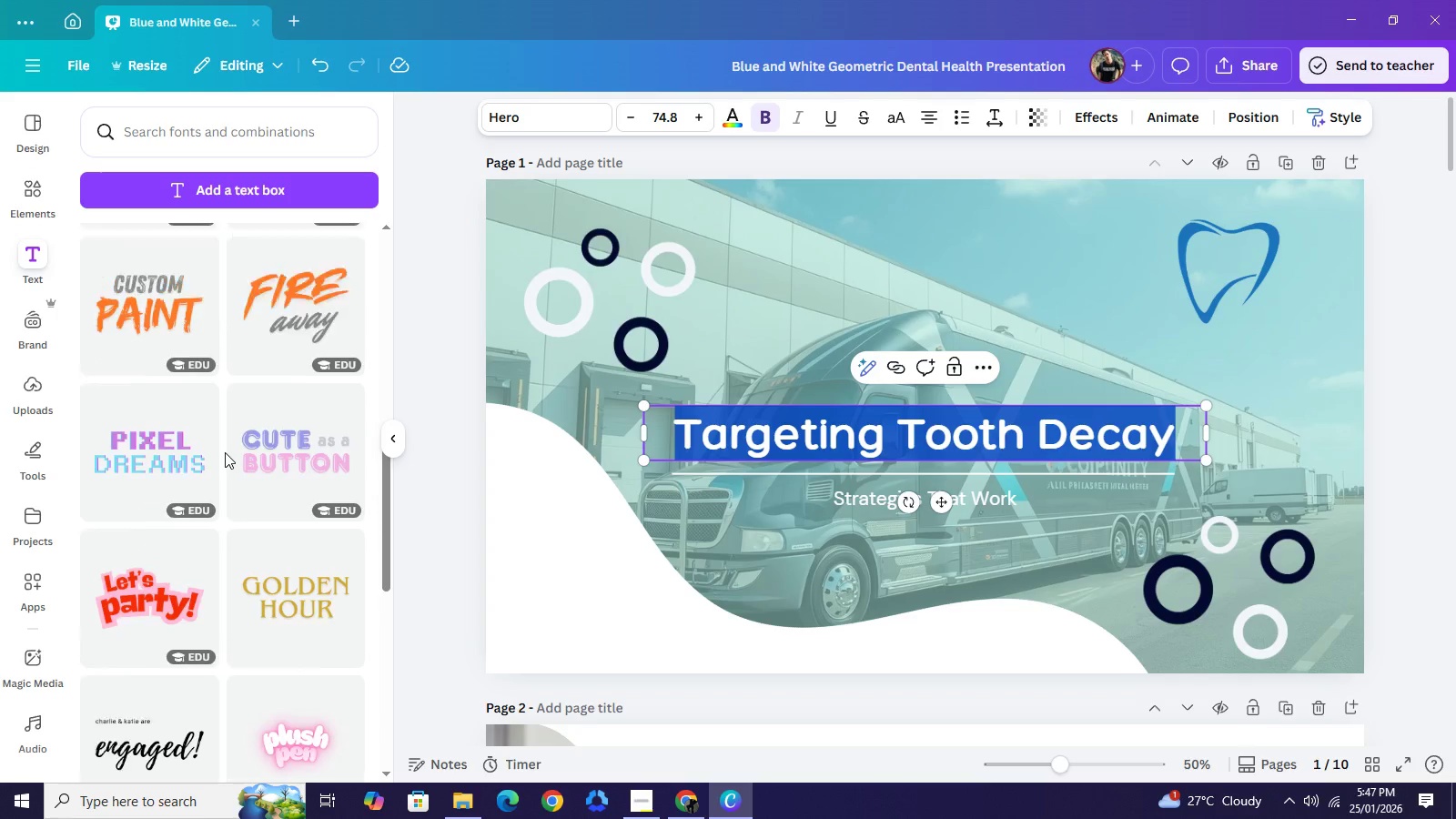 
scroll: coordinate [225, 452], scroll_direction: up, amount: 2.0
 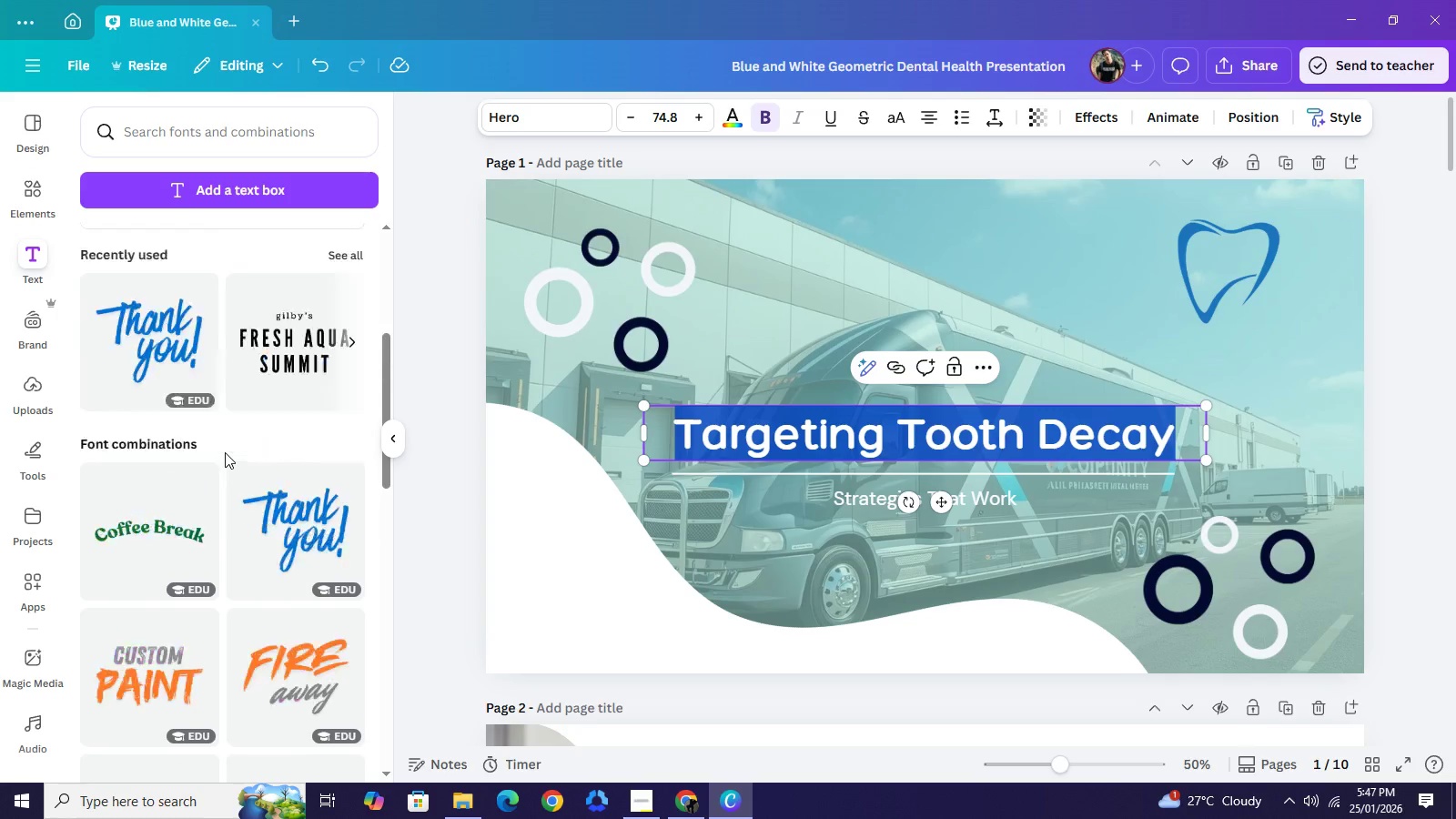 
scroll: coordinate [225, 452], scroll_direction: down, amount: 8.0
 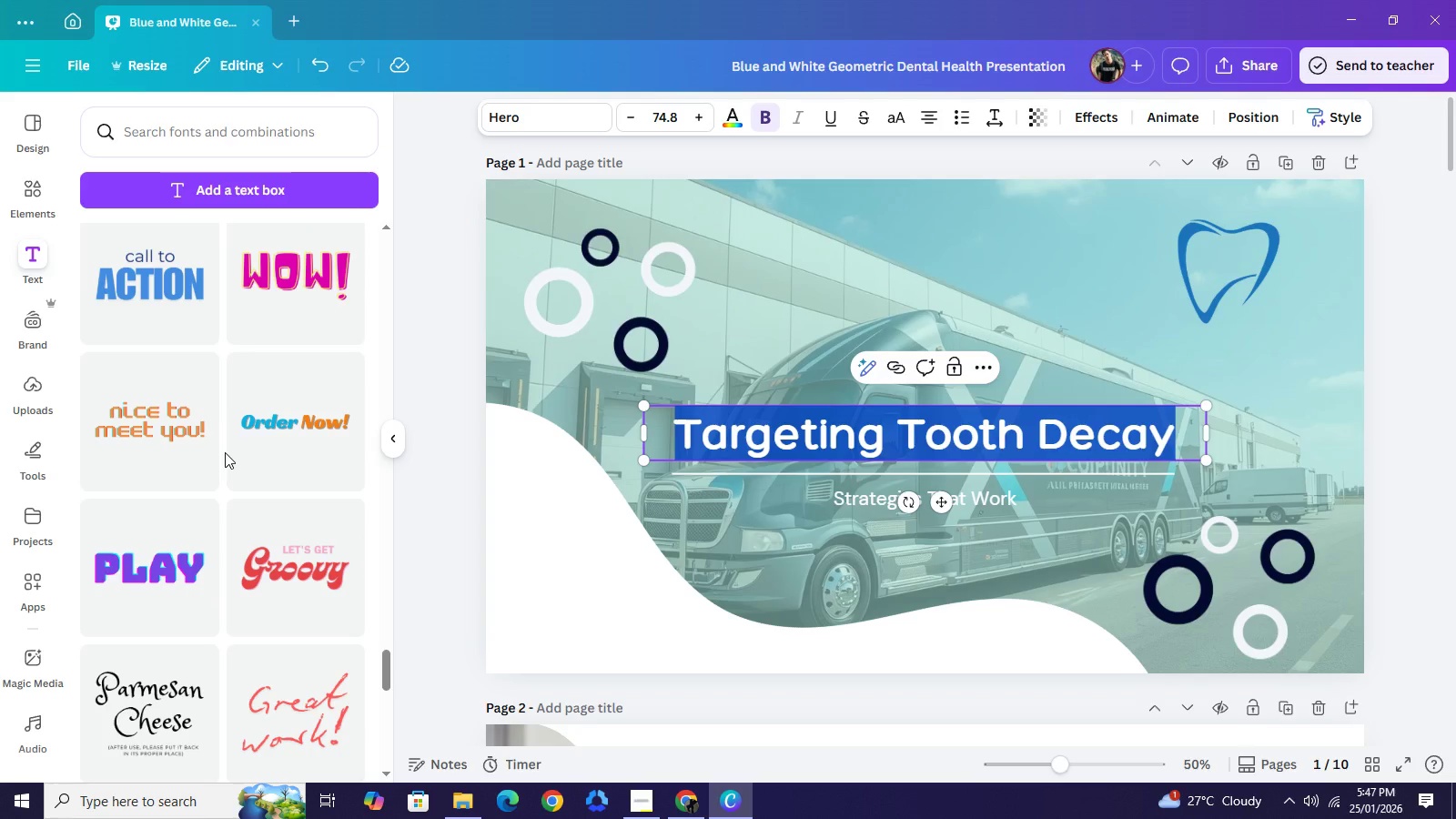 
left_click([1455, 427])
 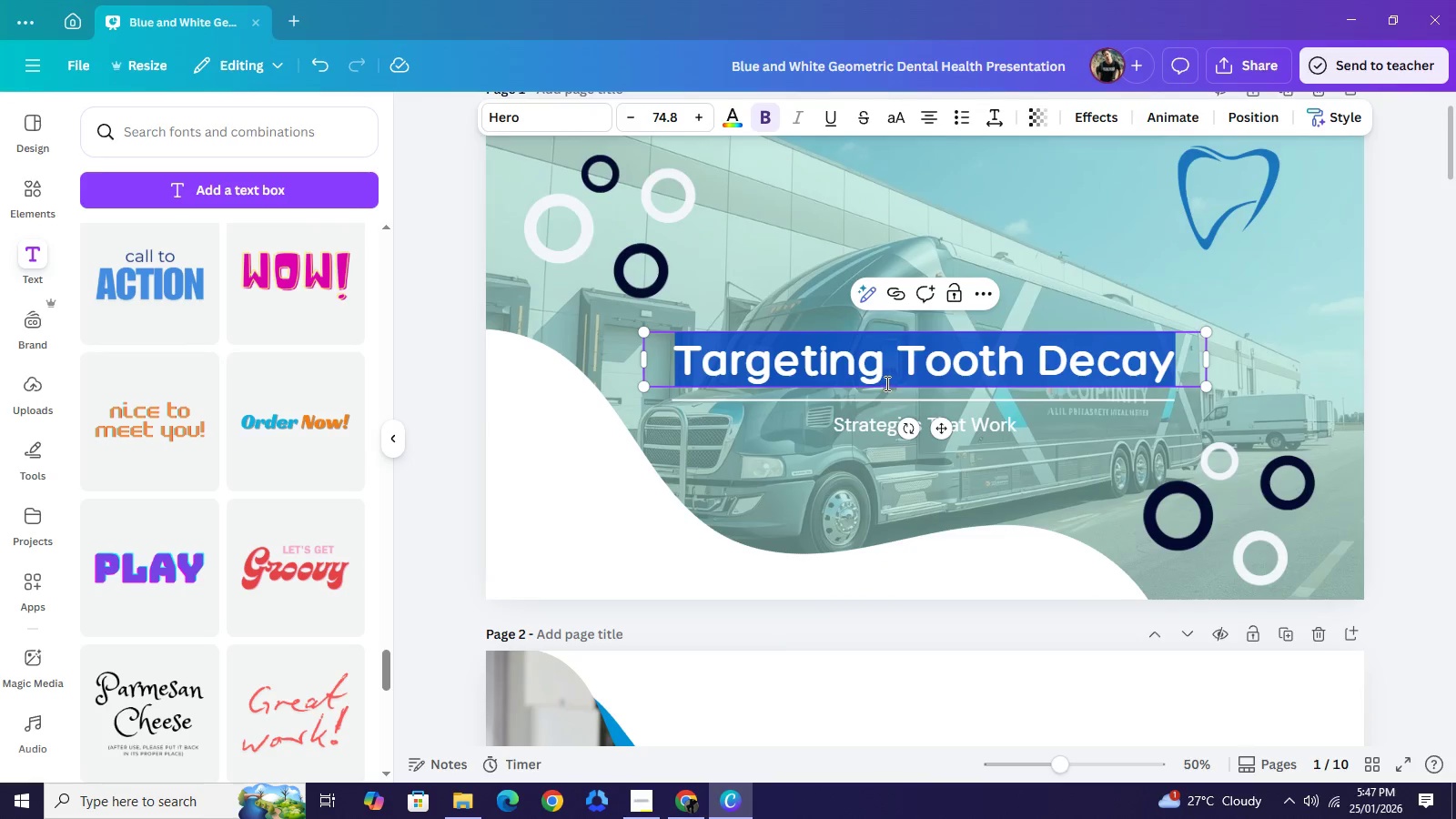 
wait(5.64)
 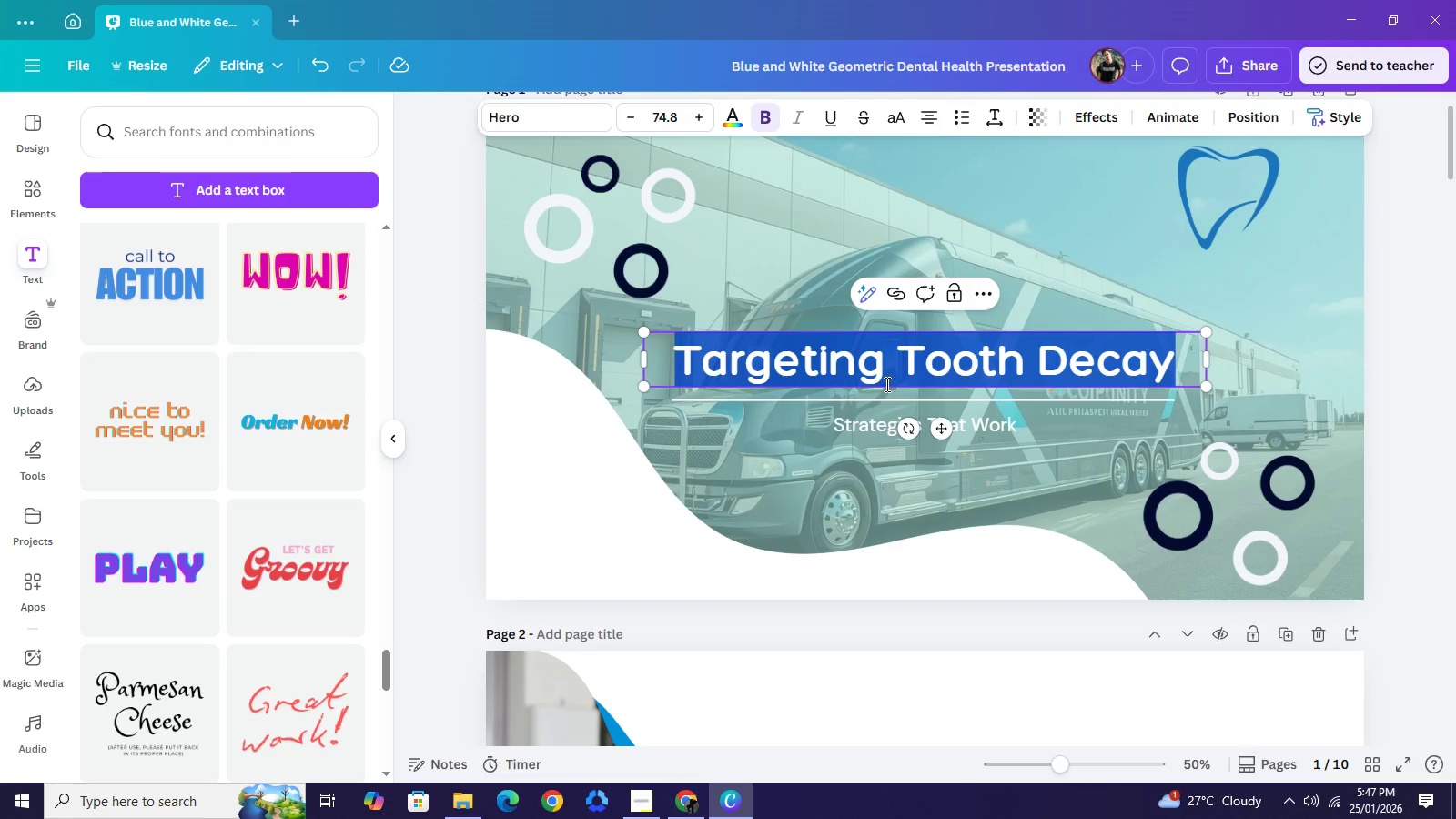 
key(S)
 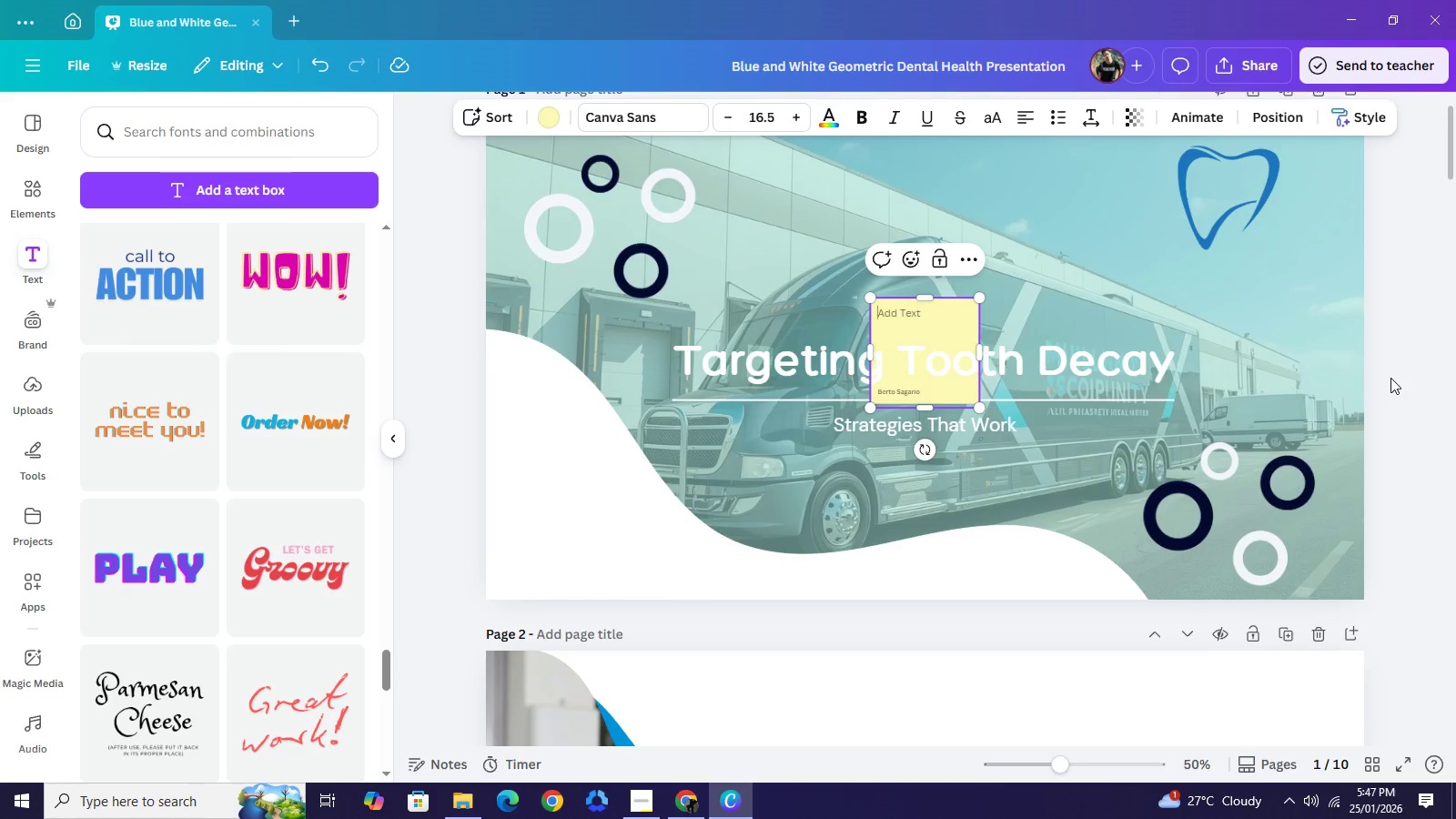 
key(Control+Z)
 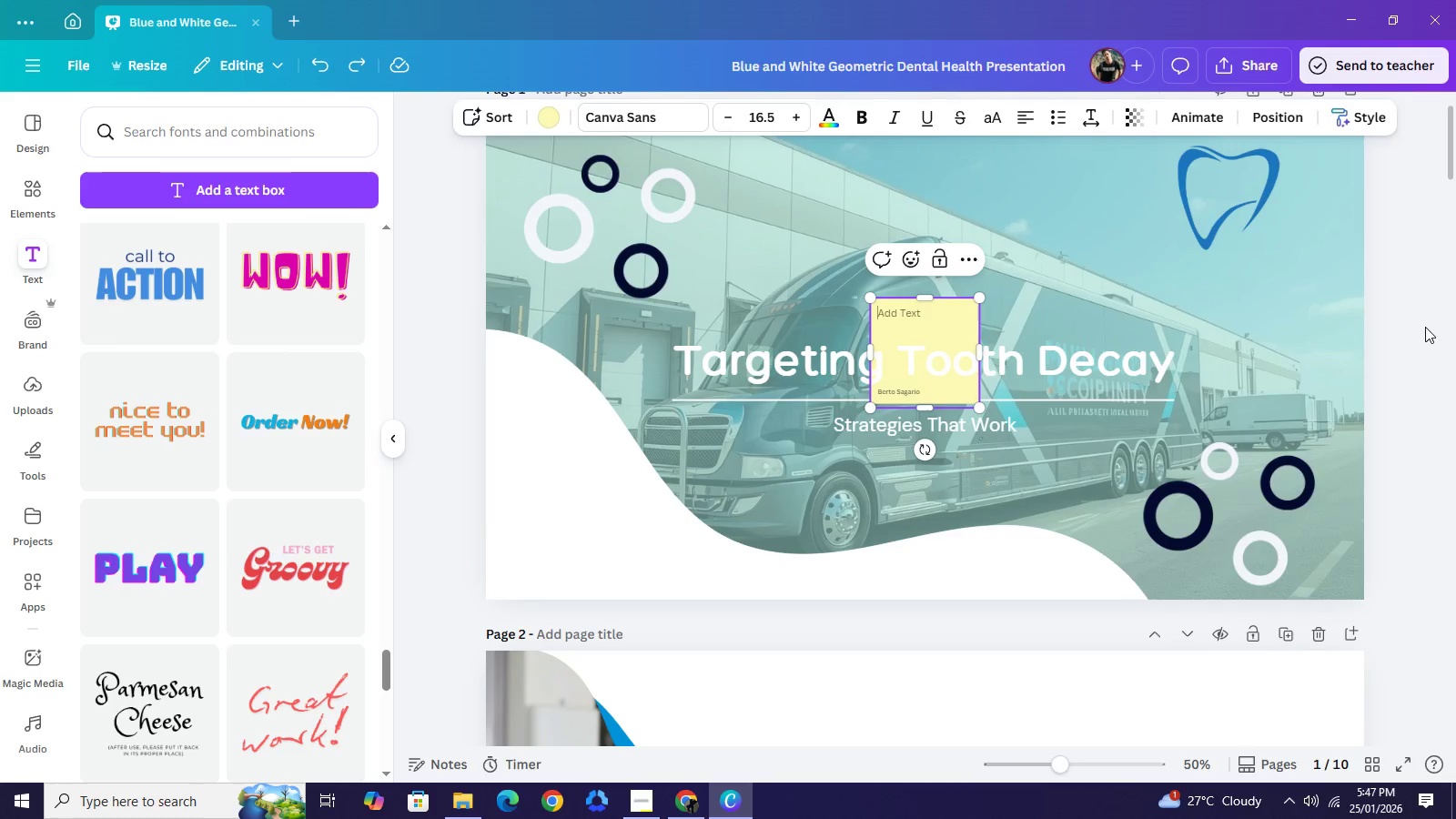 
left_click([1425, 327])
 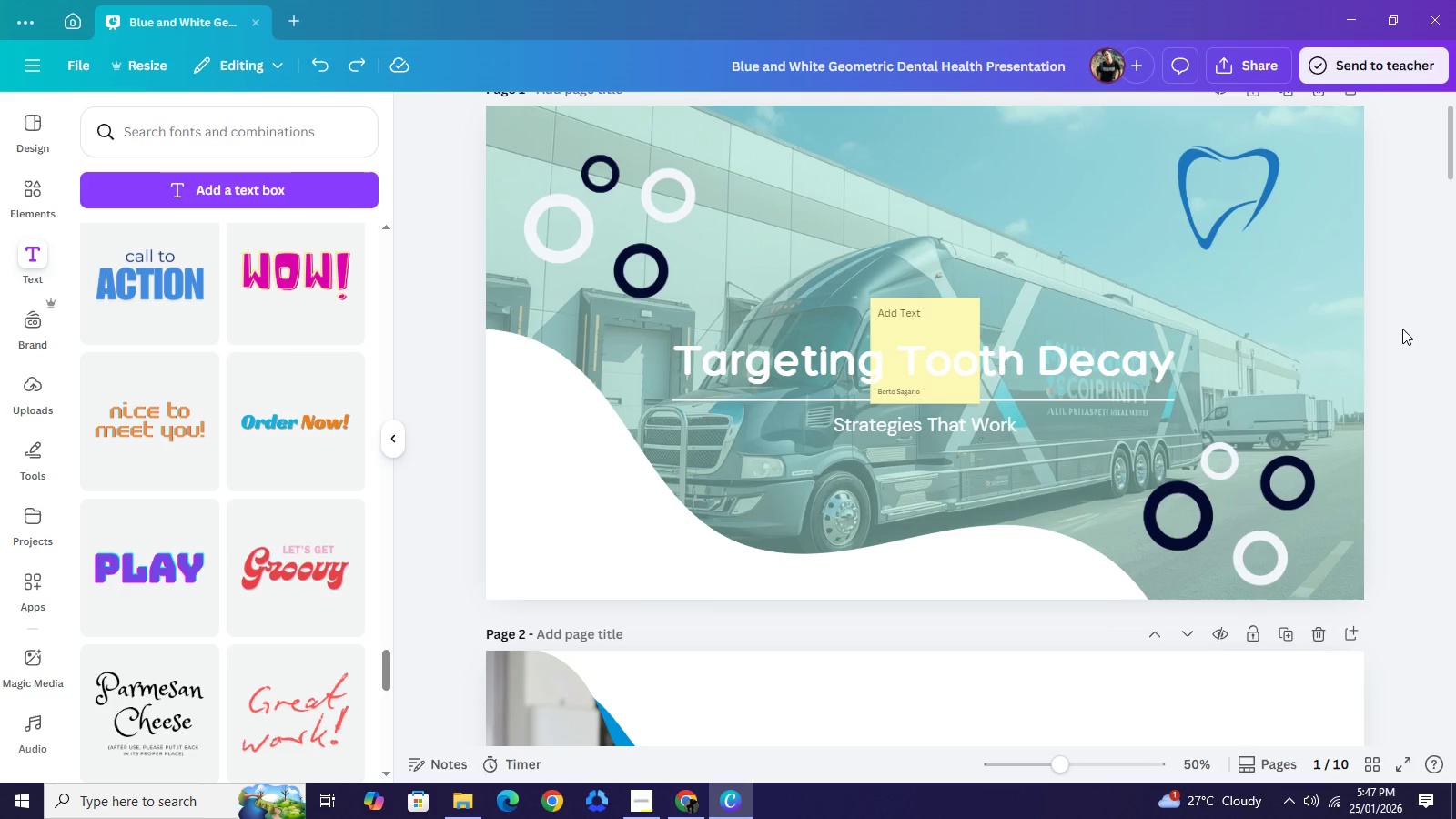 
key(Control+Z)
 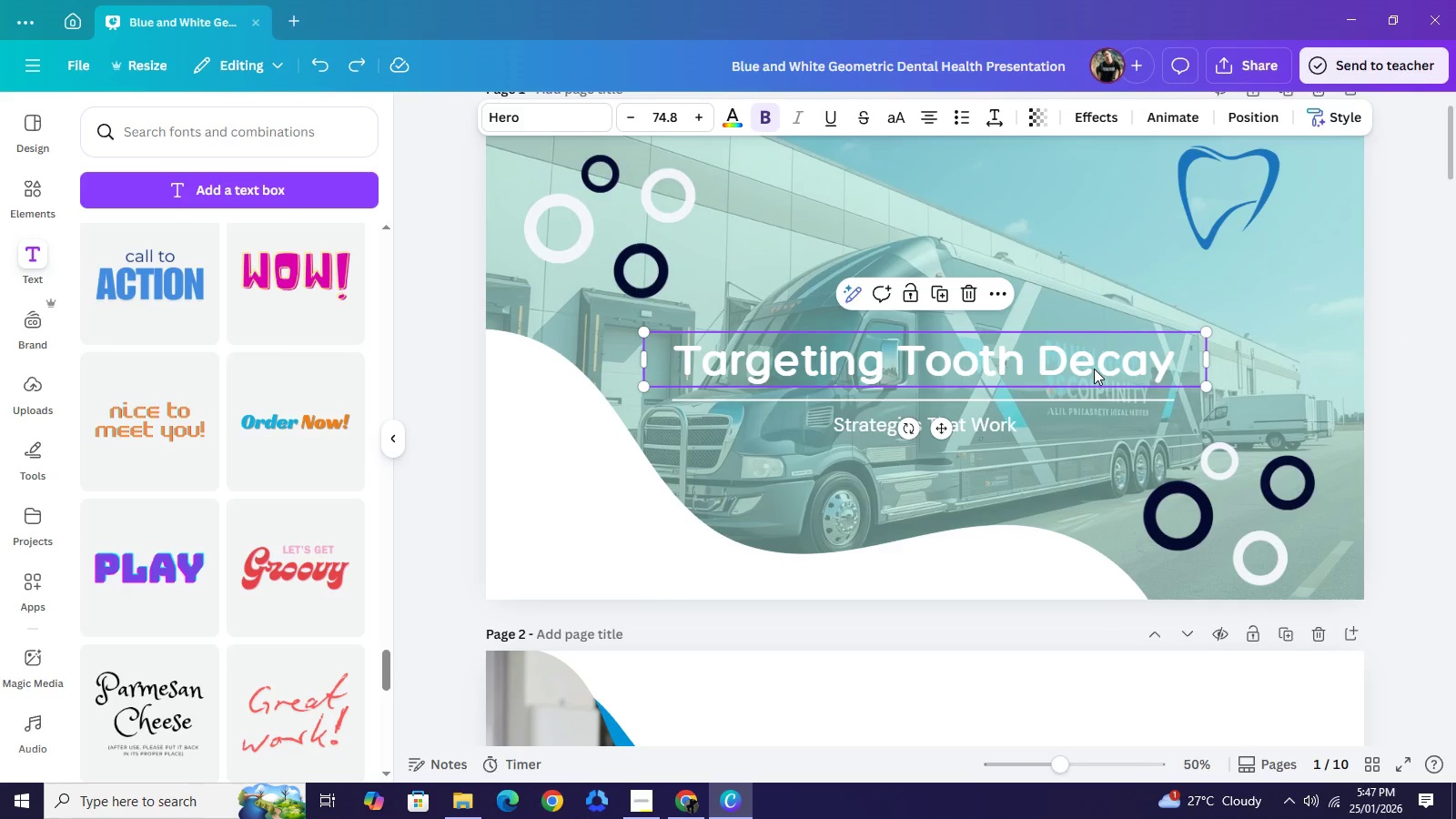 
double_click([1094, 369])
 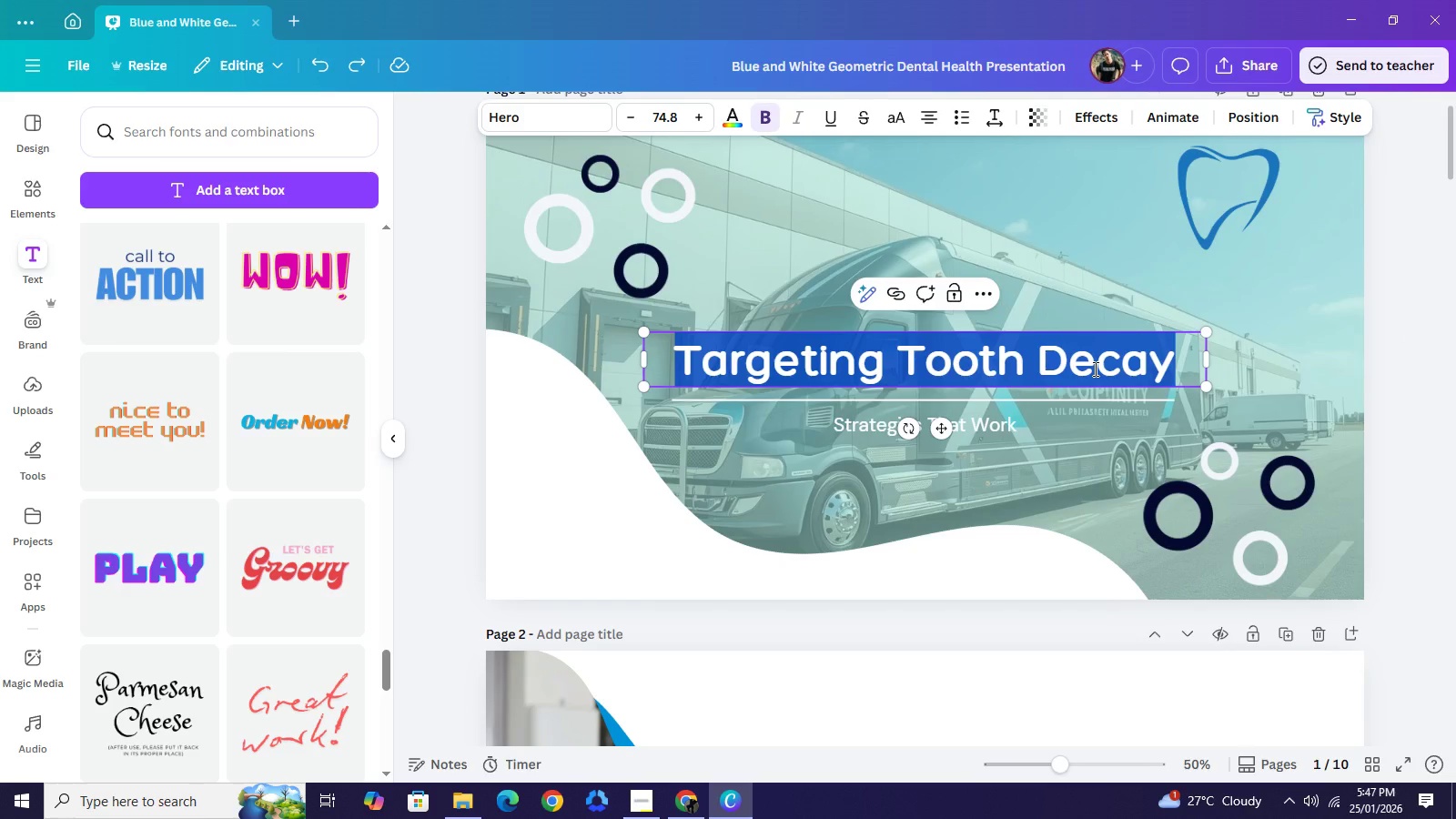 
type(s)
key(Backspace)
type(SmileDrive: )
 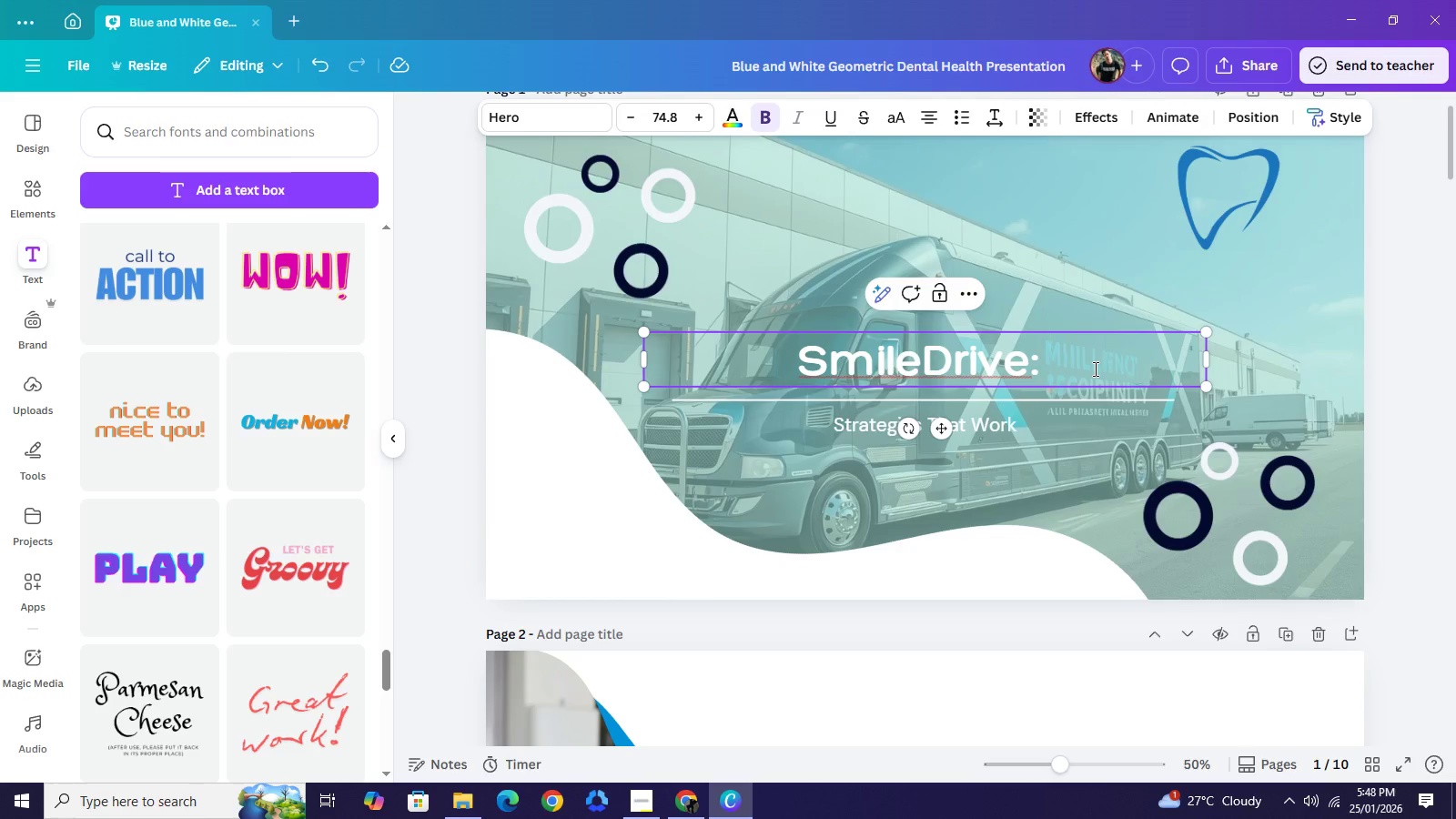 
type(Precision Dental CAre )
key(Backspace)
key(Backspace)
key(Backspace)
key(Backspace)
type(are )
 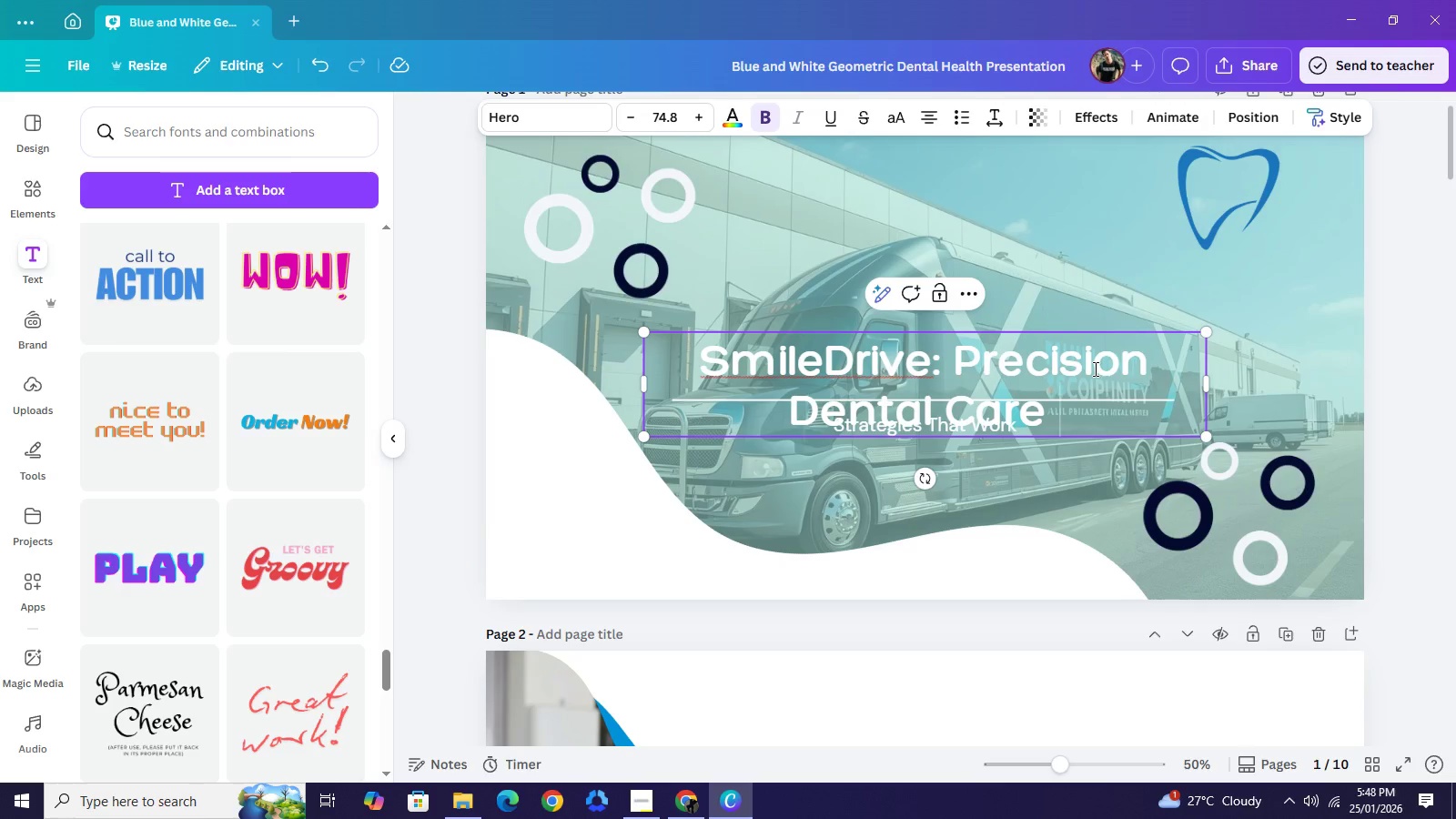 
type(for the Modrn Workforce)
 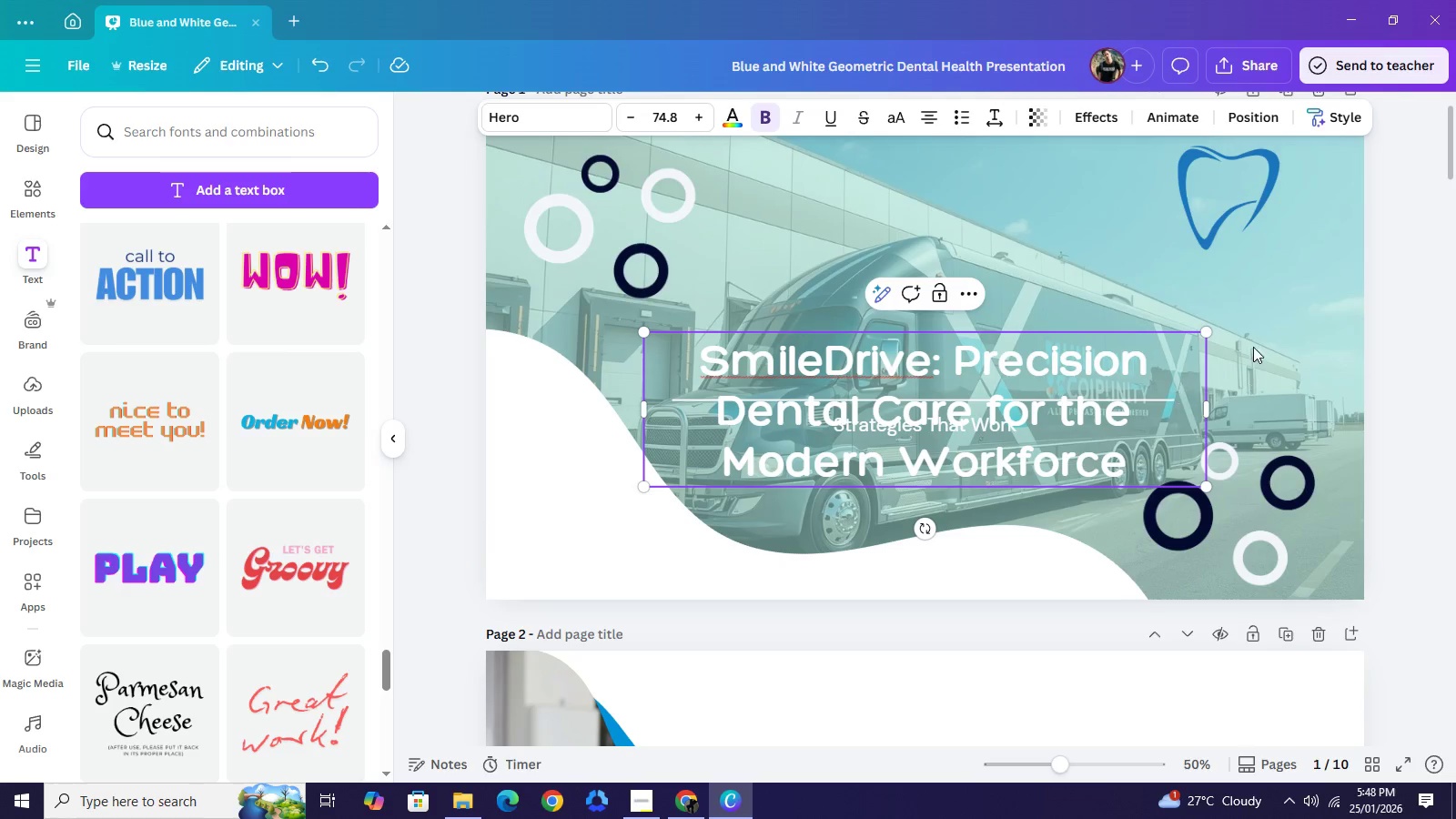 
left_click_drag(start_coordinate=[1212, 412], to_coordinate=[1377, 392])
 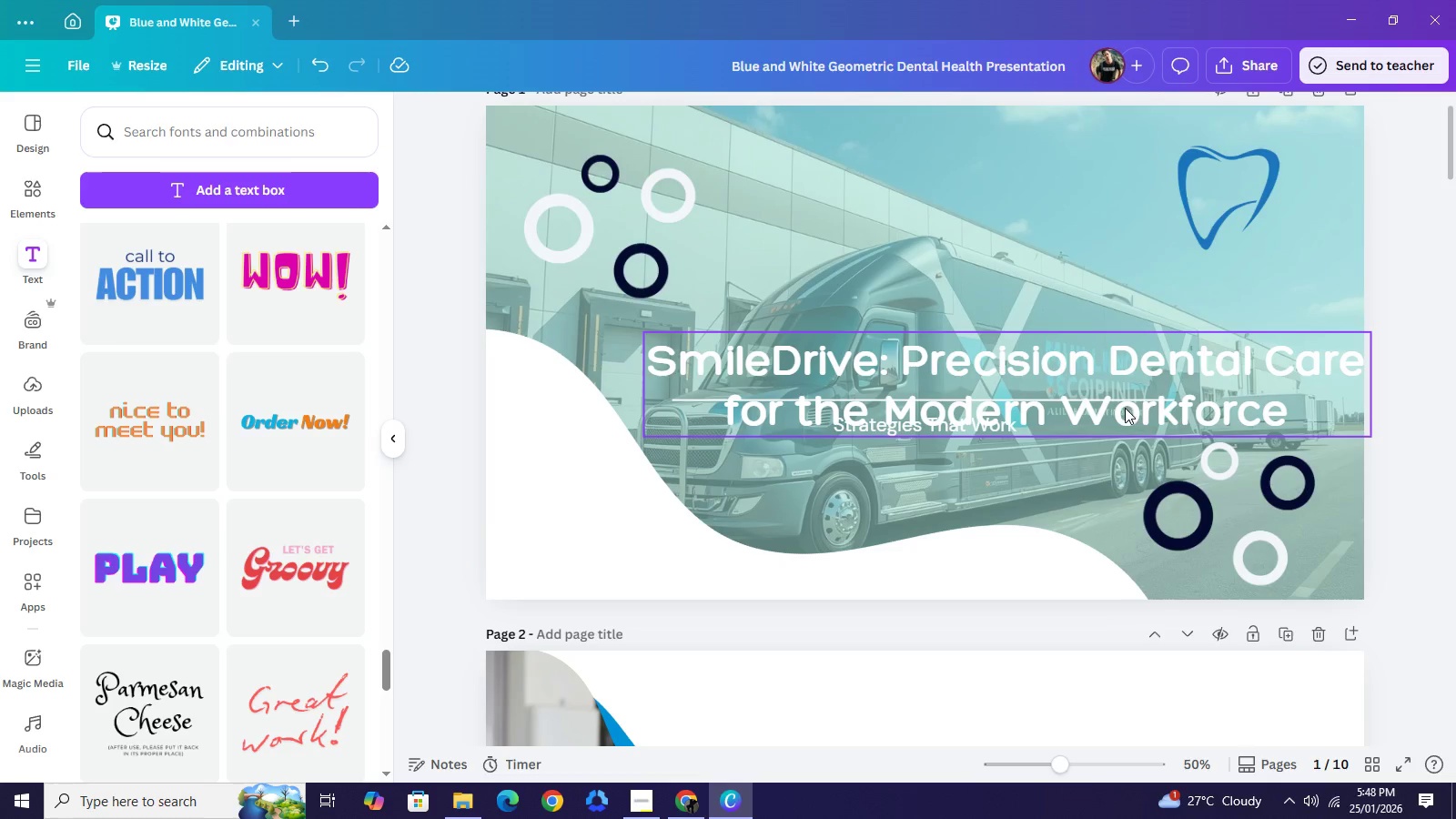 
left_click_drag(start_coordinate=[1125, 405], to_coordinate=[1044, 363])
 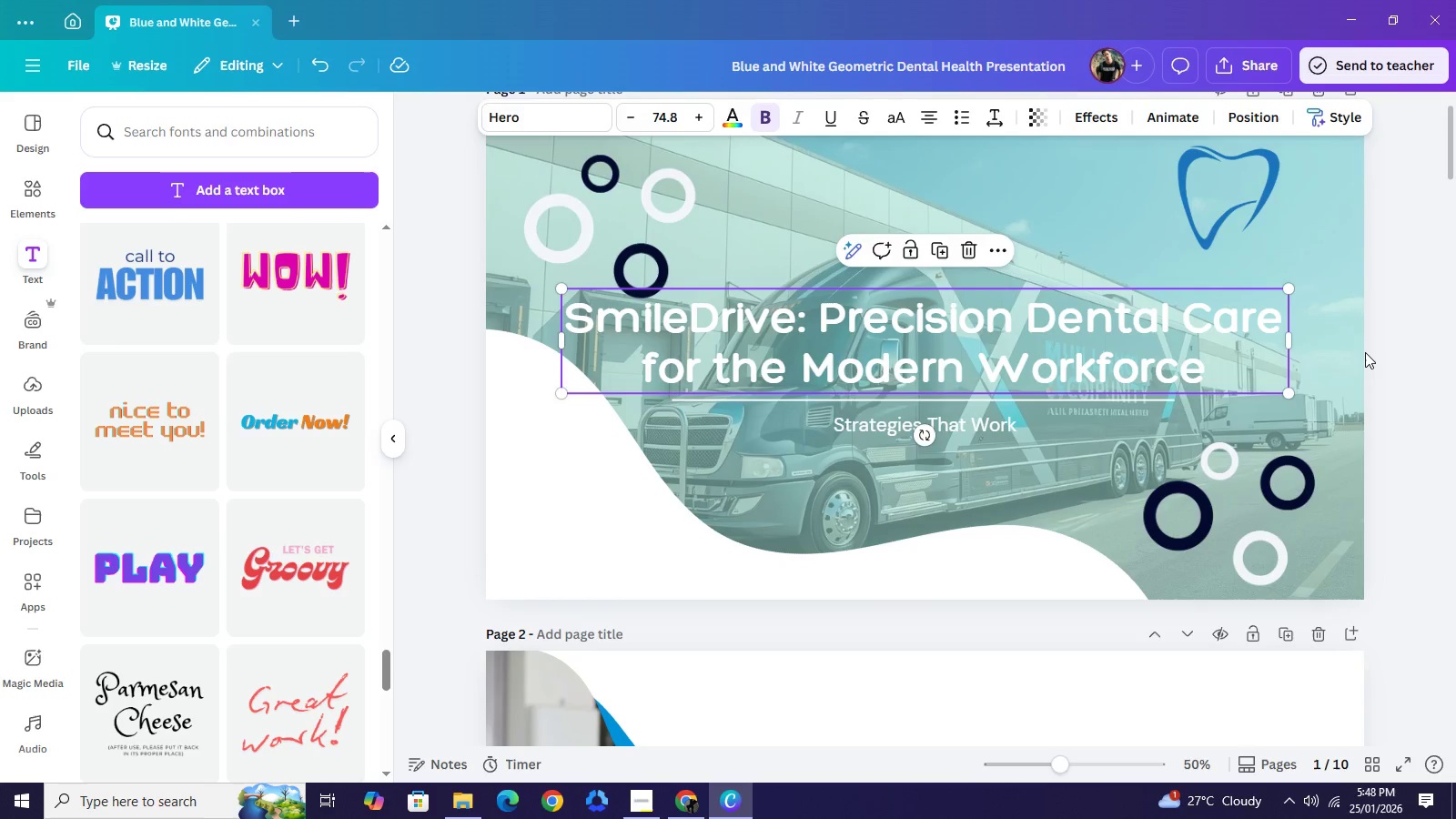 
left_click([1365, 352])
 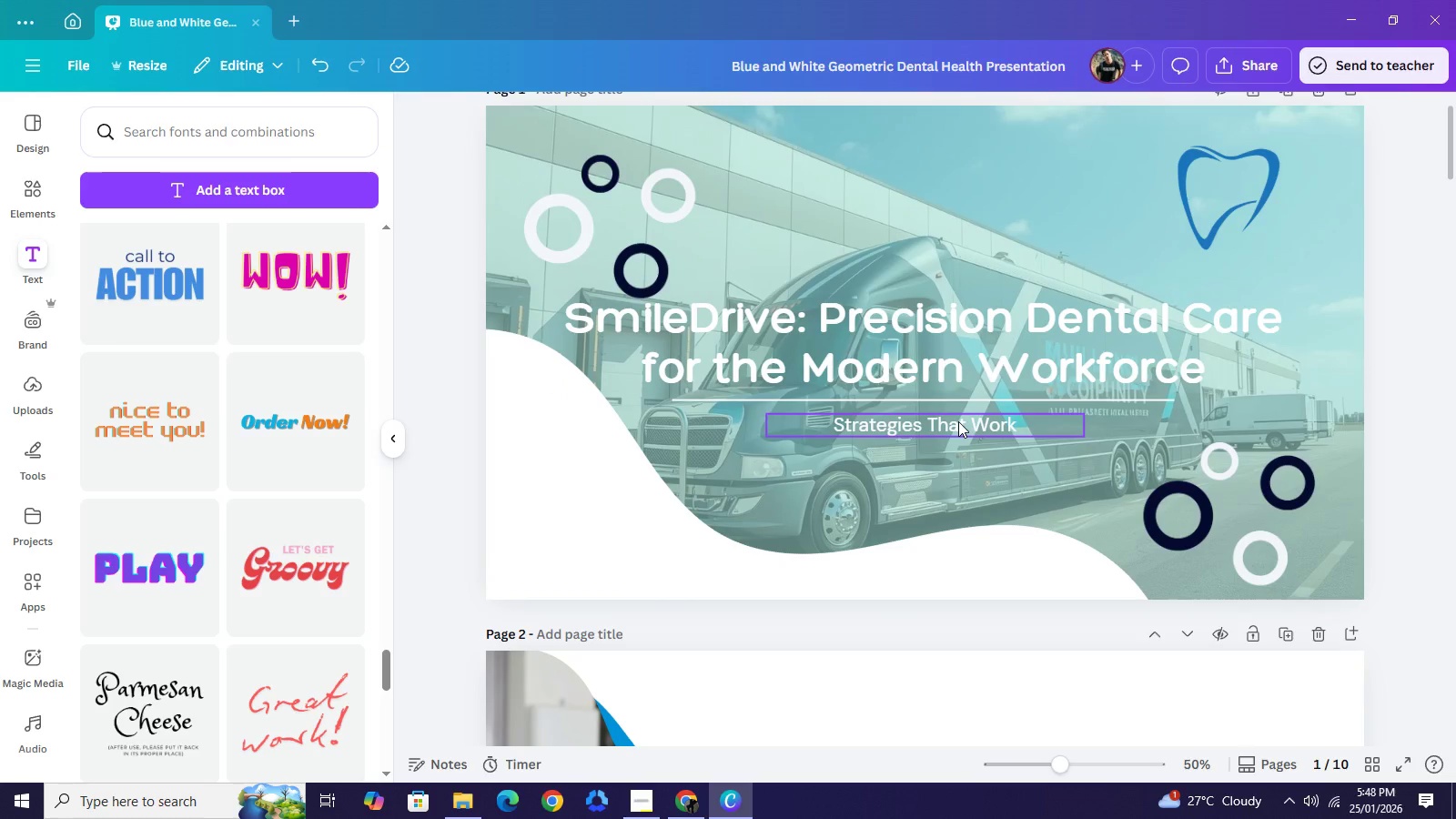 
double_click([958, 421])
 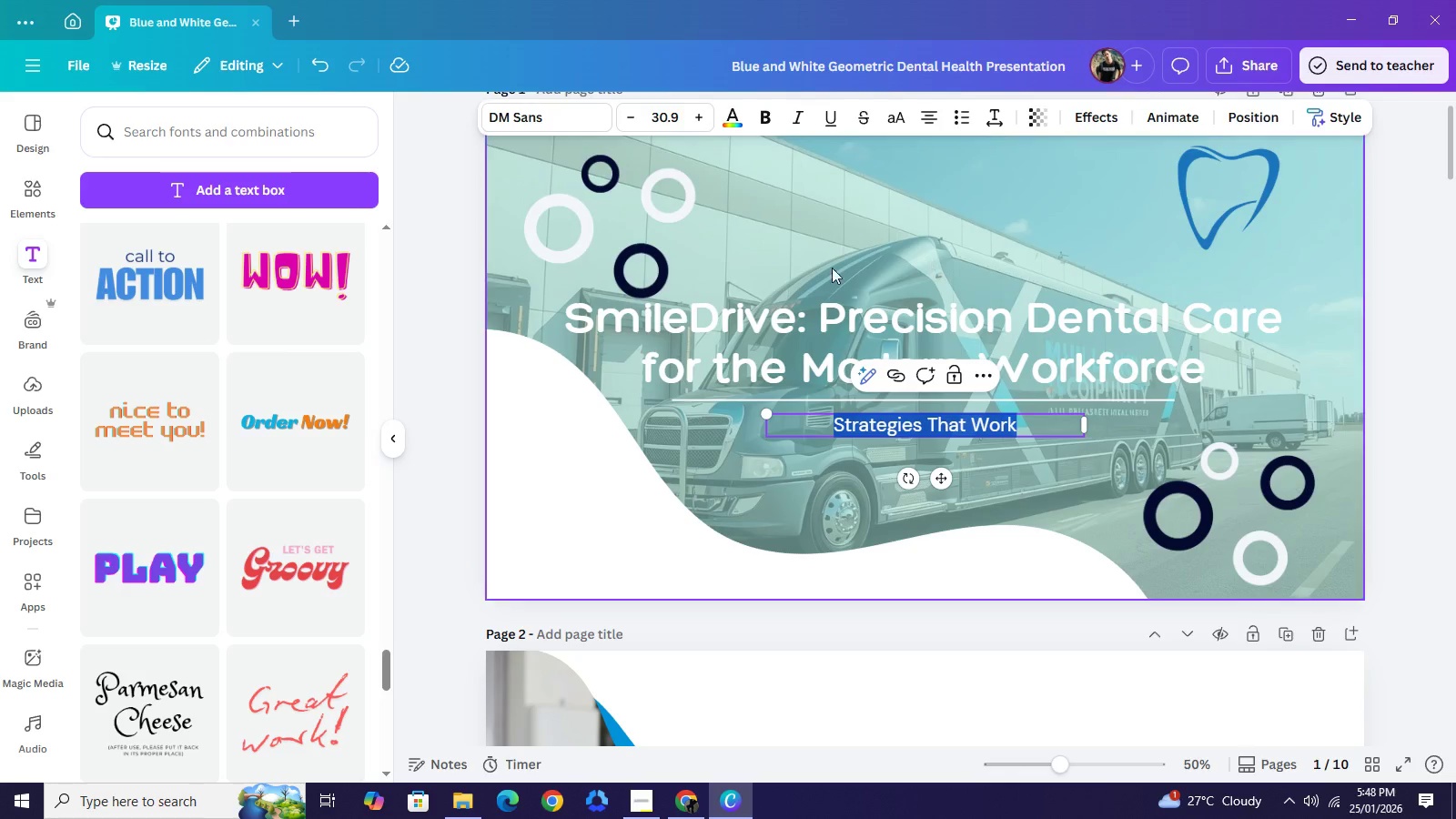 
wait(5.23)
 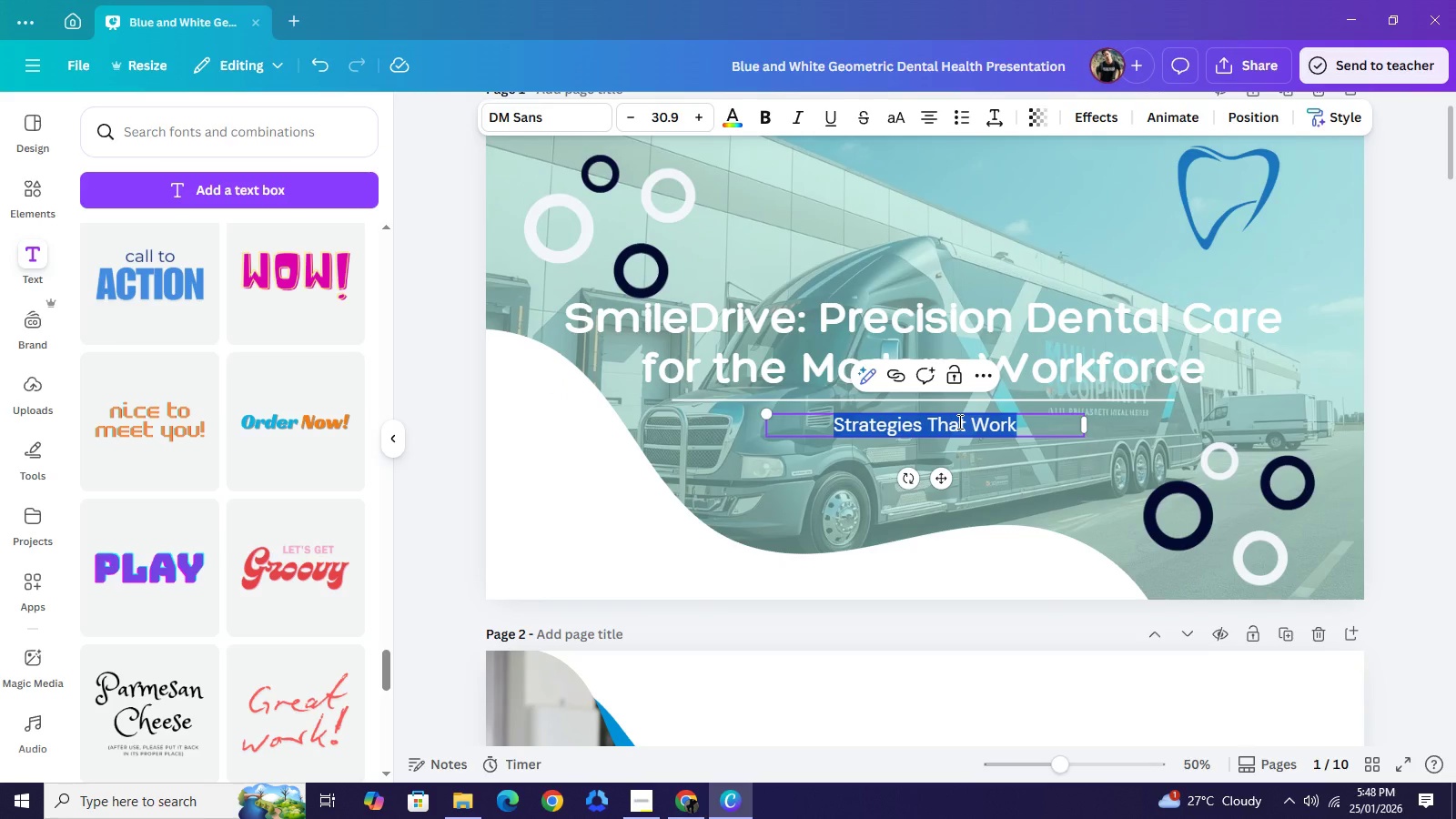 
left_click([823, 207])
 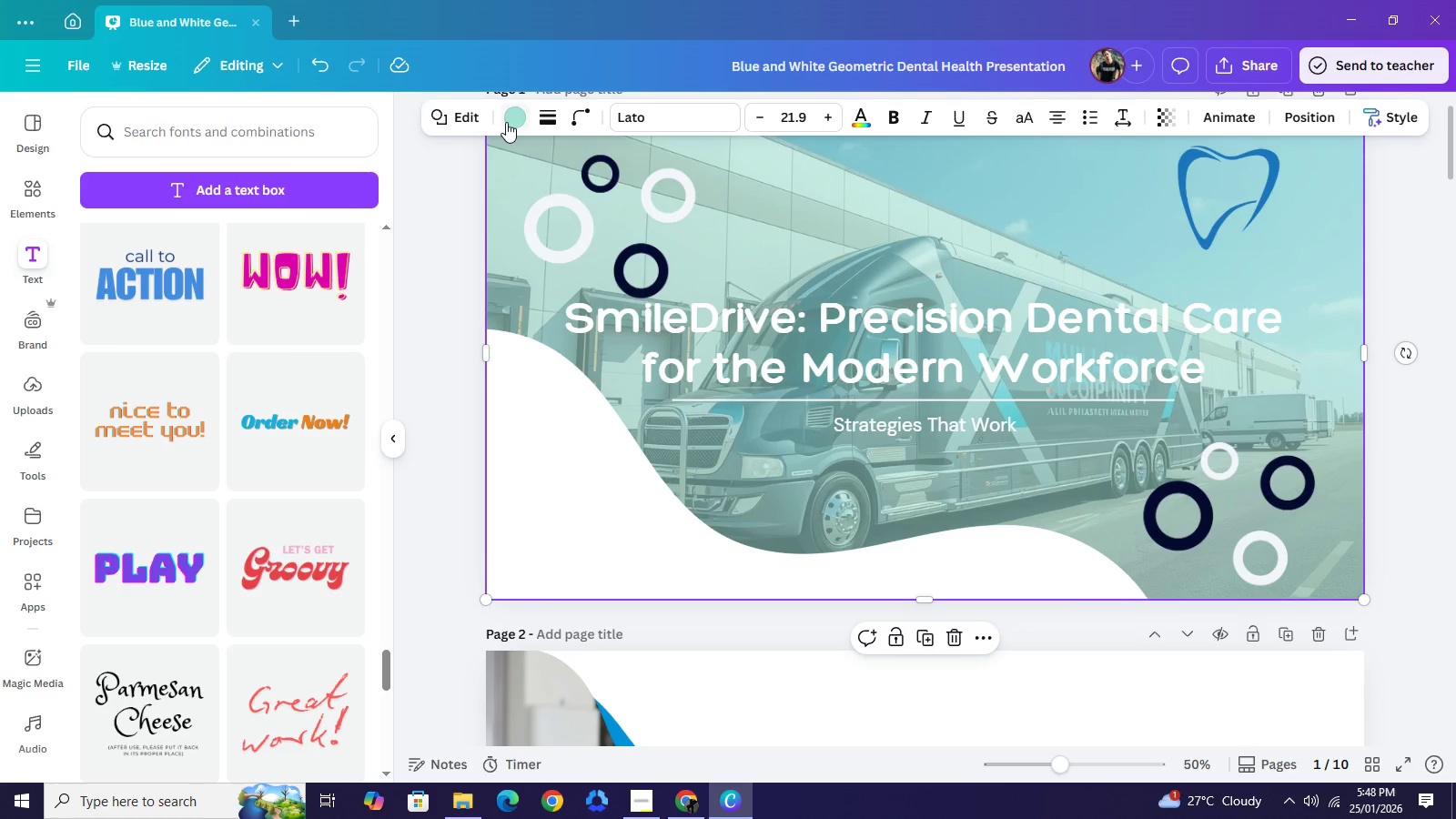 
left_click([506, 122])
 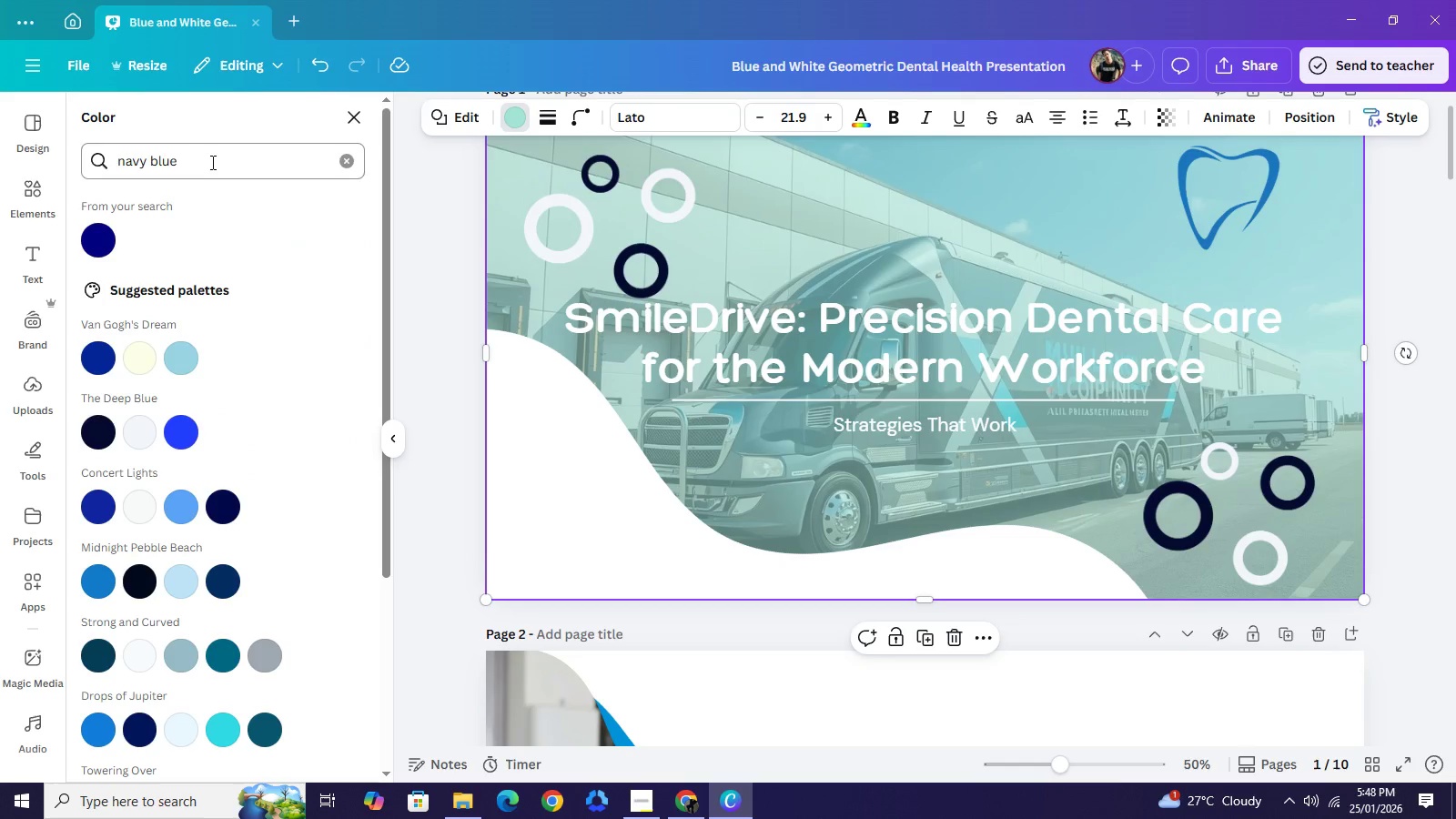 
left_click_drag(start_coordinate=[211, 159], to_coordinate=[28, 199])
 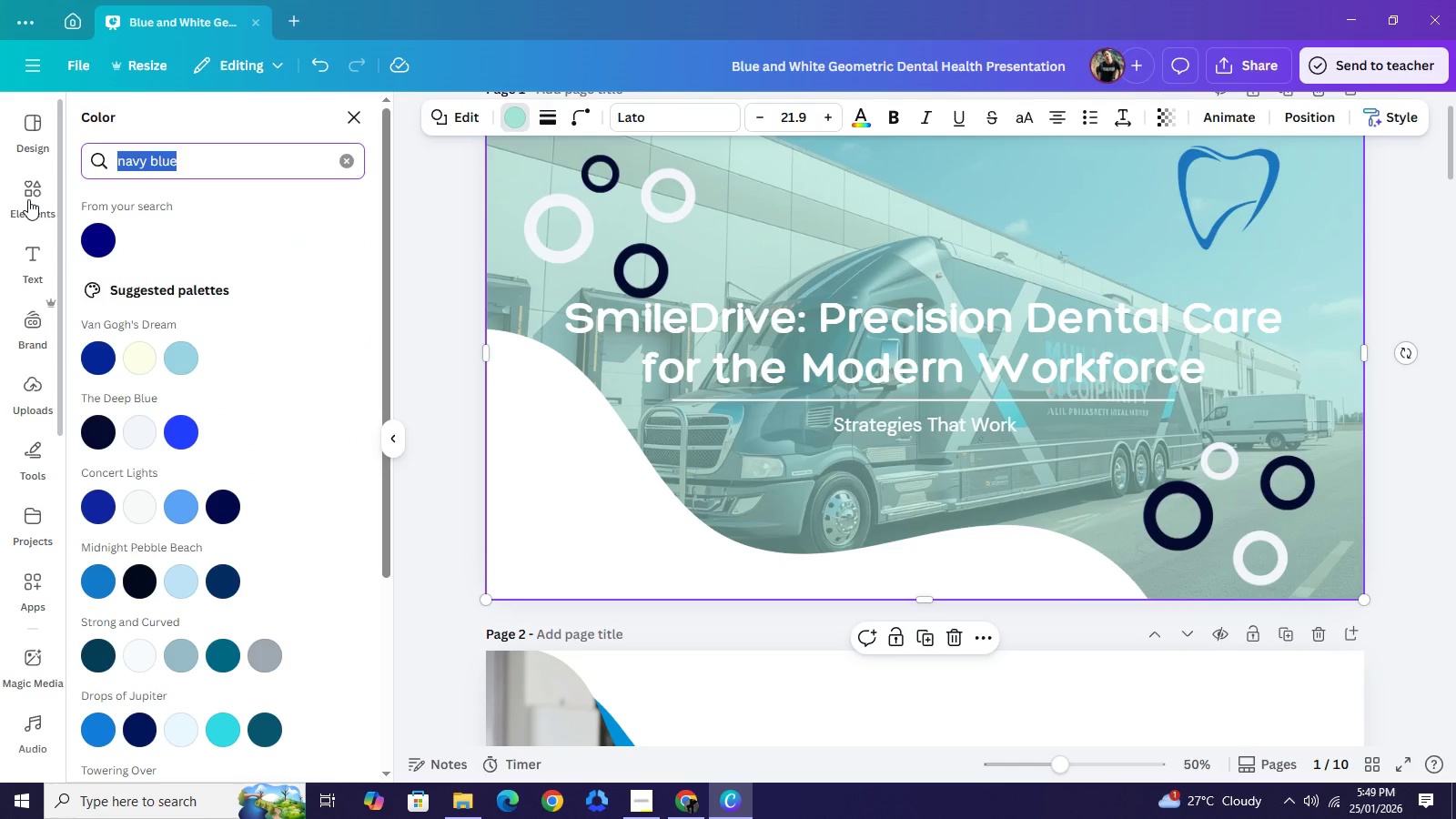 
type(#1a2e48)
 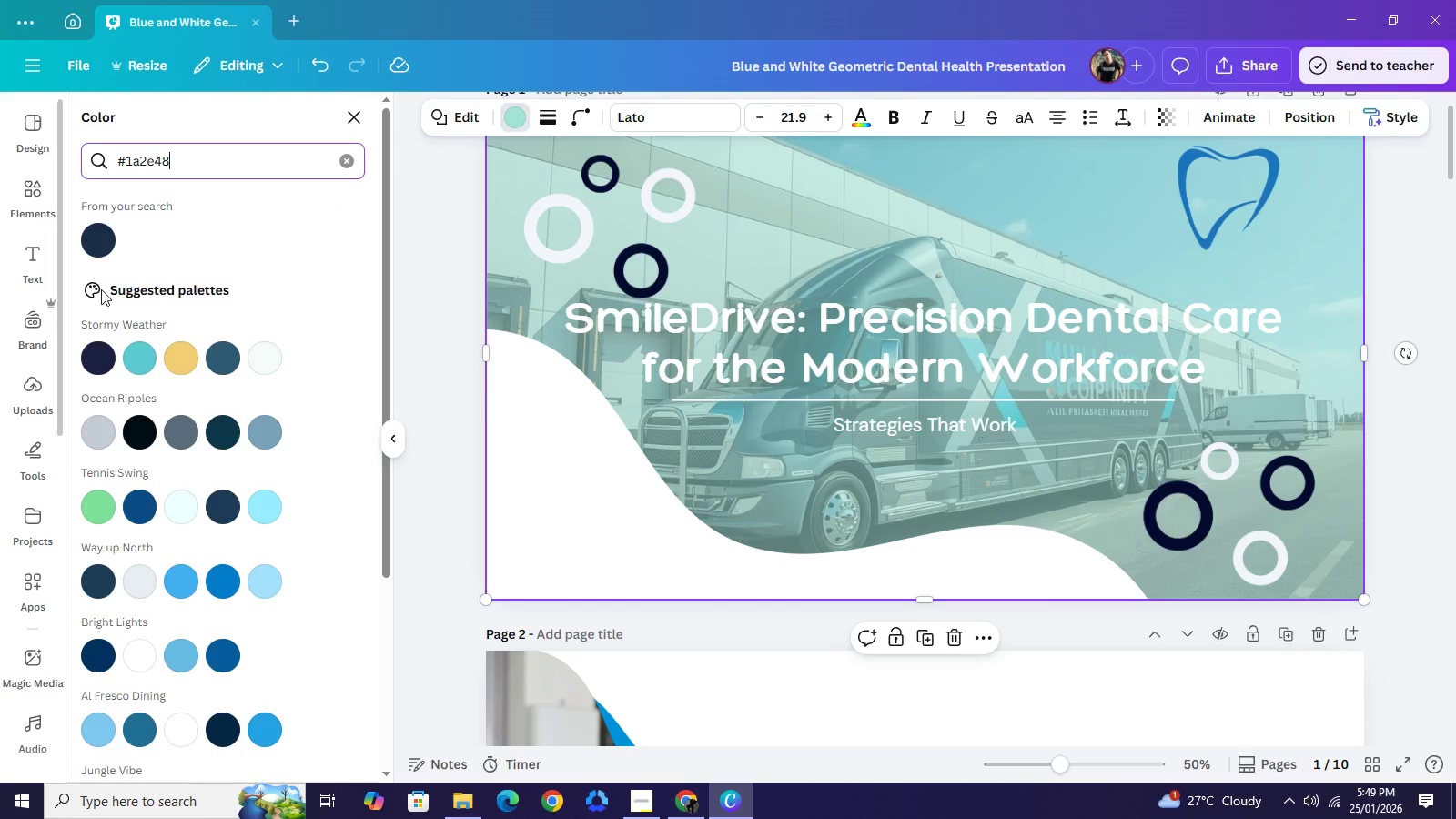 
wait(5.31)
 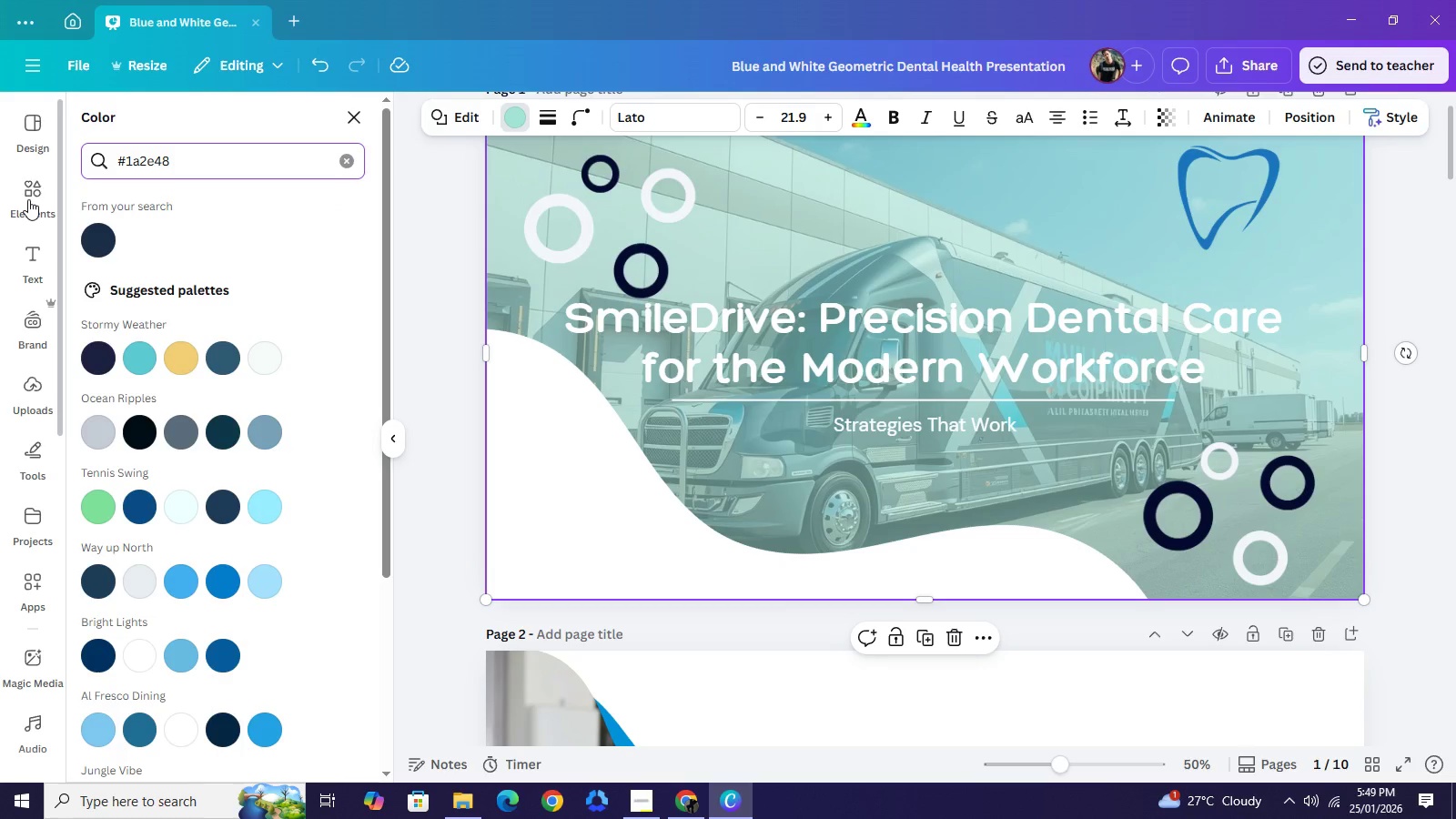 
key(ArrowLeft)
 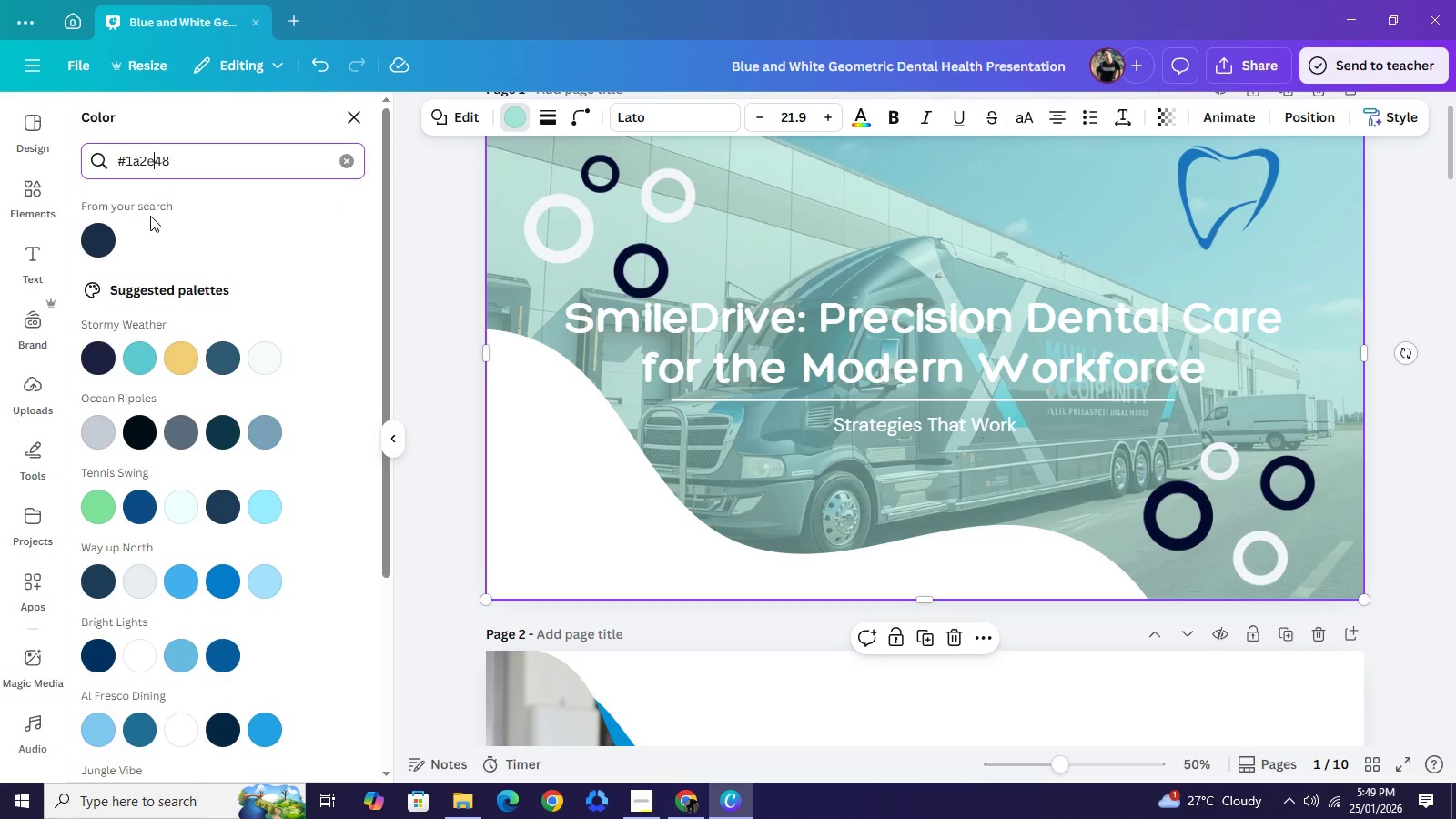 
key(ArrowLeft)
 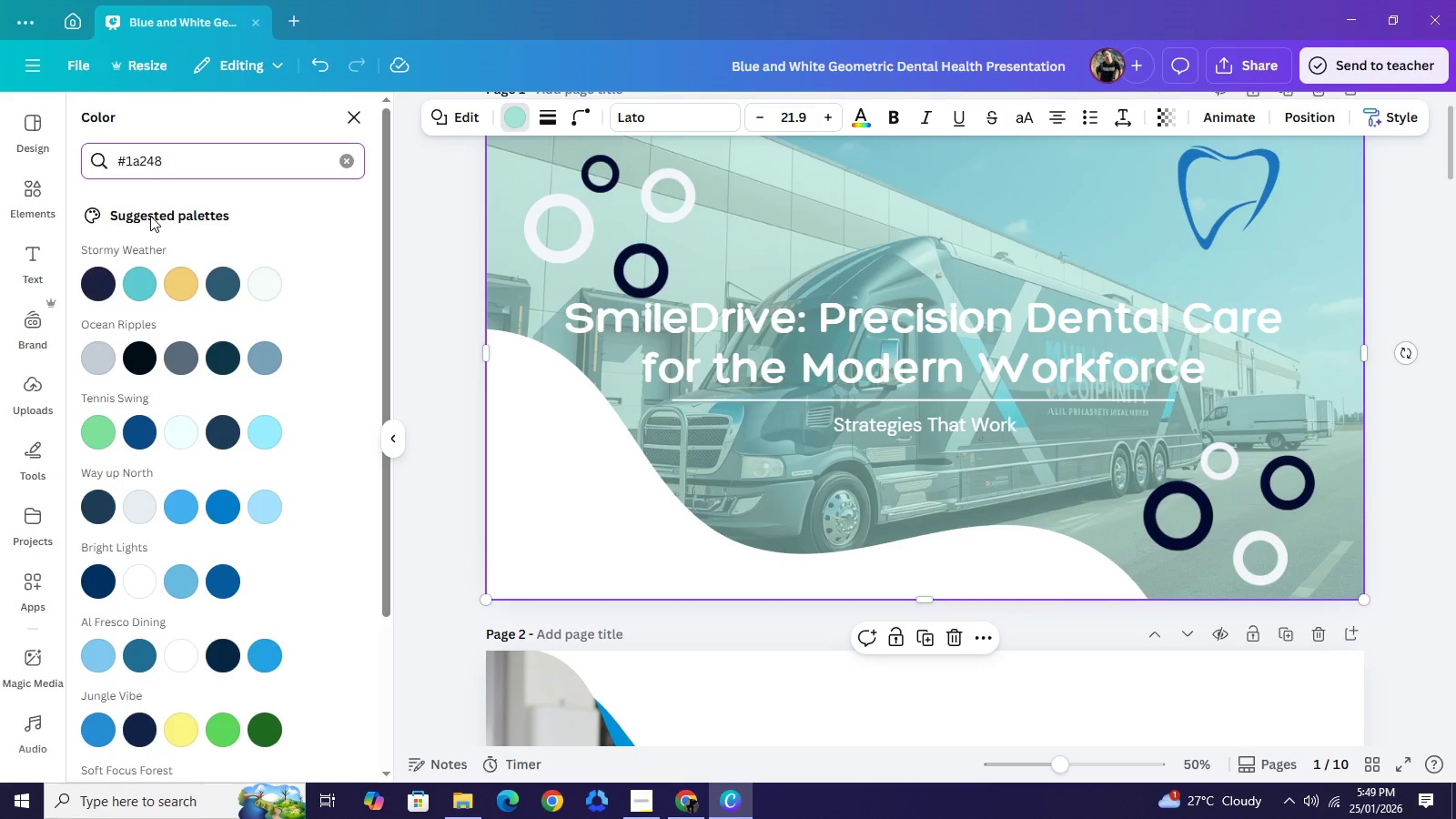 
key(Backspace)
 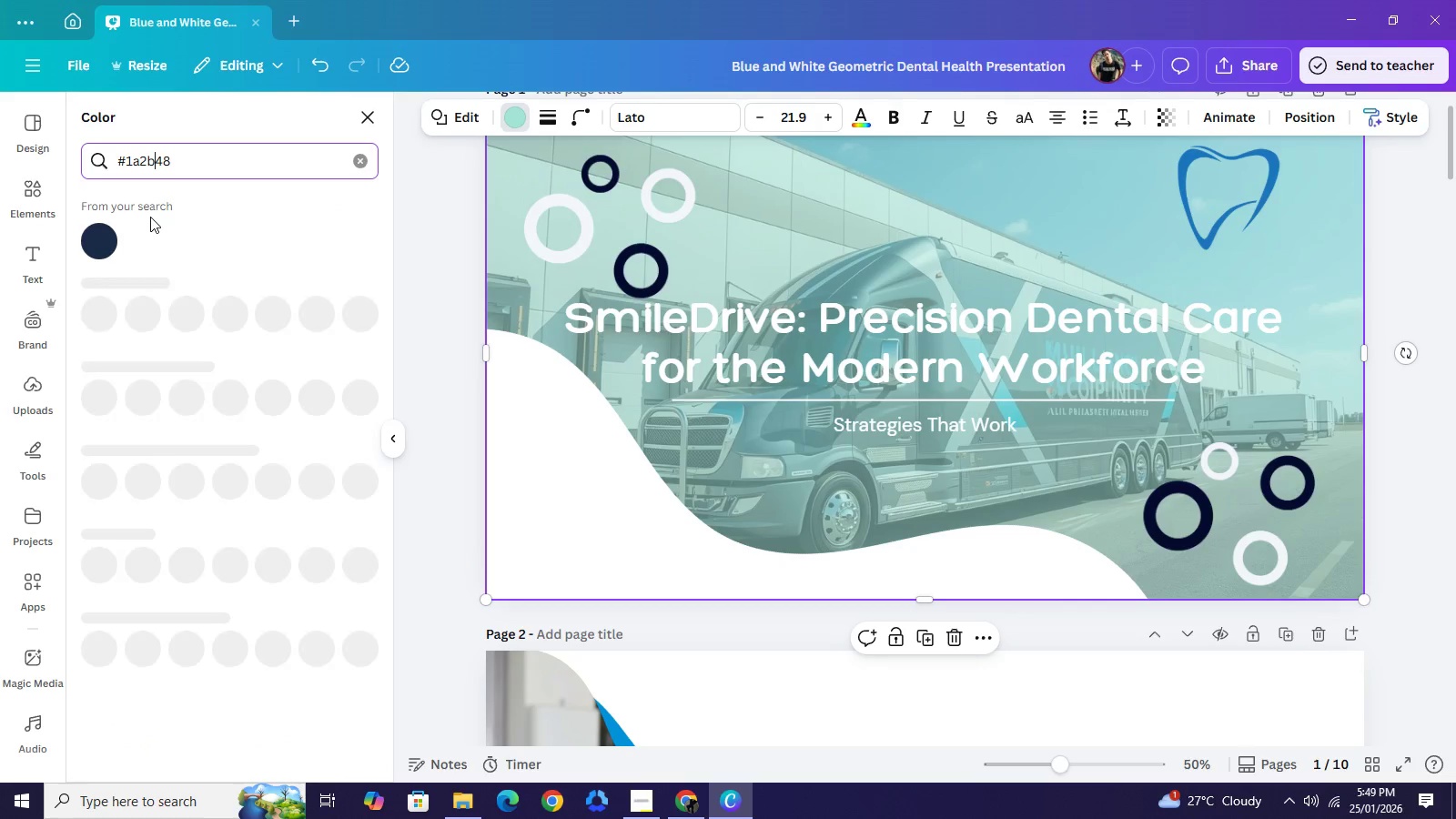 
key(B)
 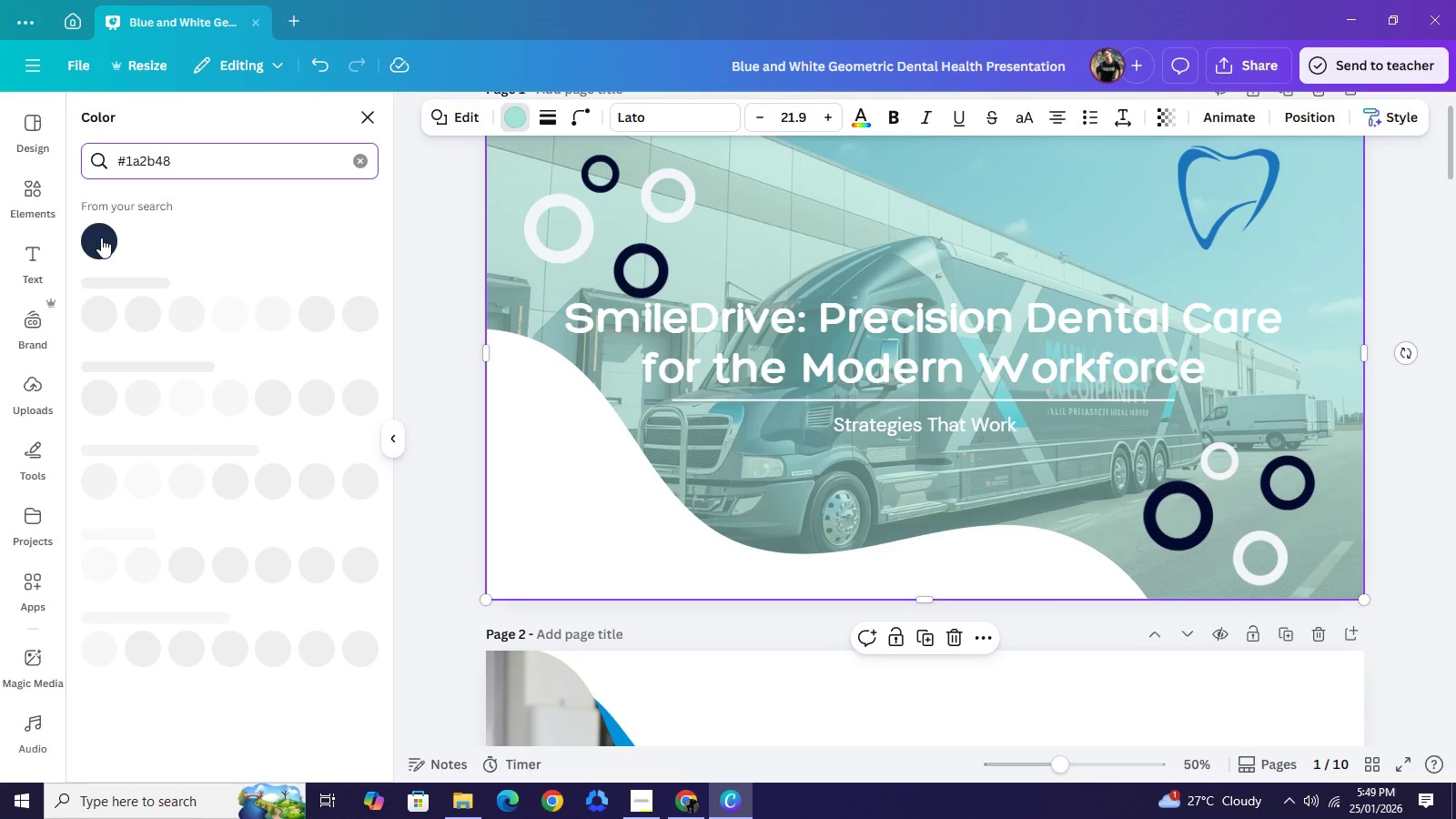 
left_click([101, 238])
 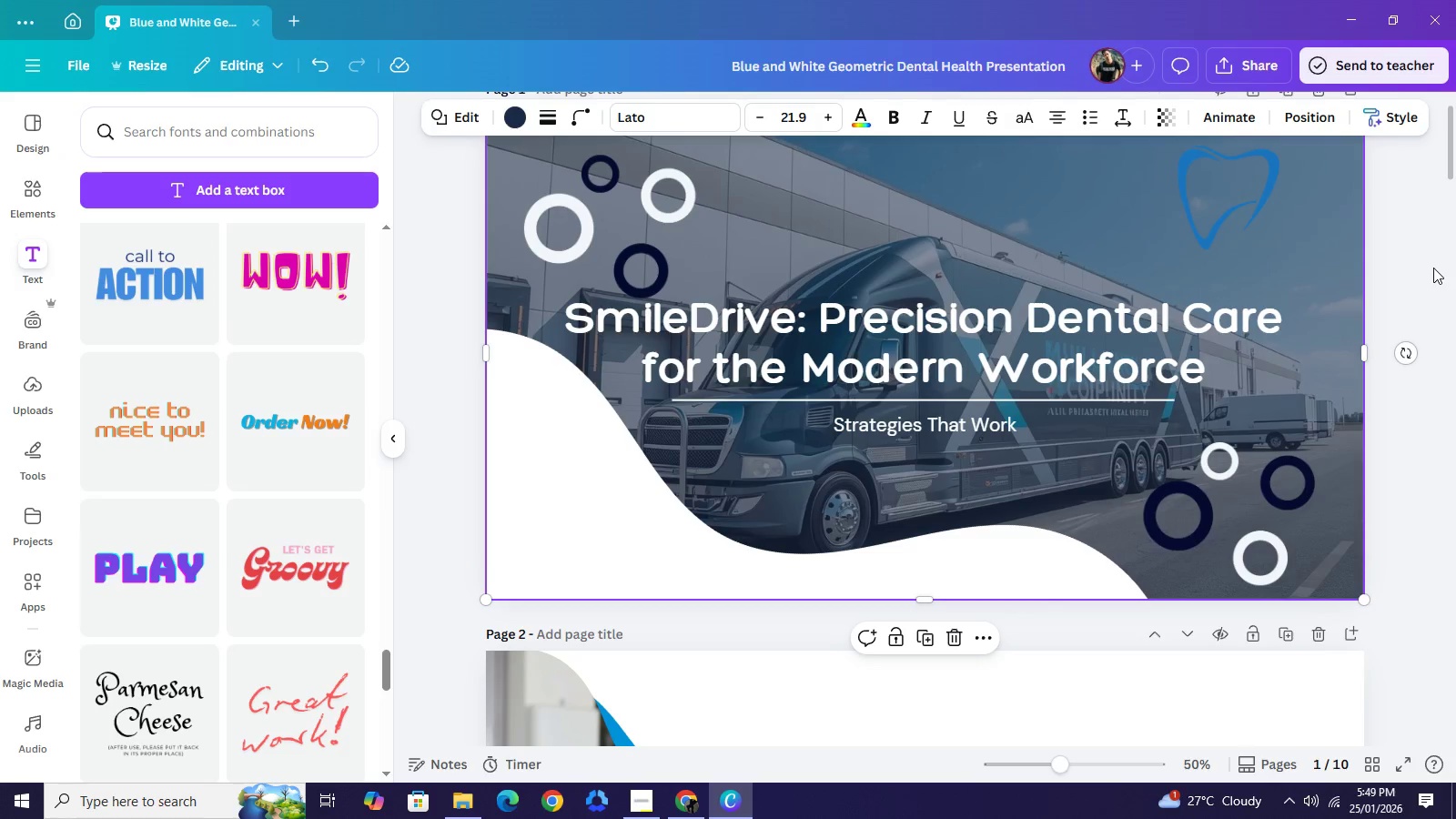 
scroll: coordinate [1410, 265], scroll_direction: up, amount: 2.0
 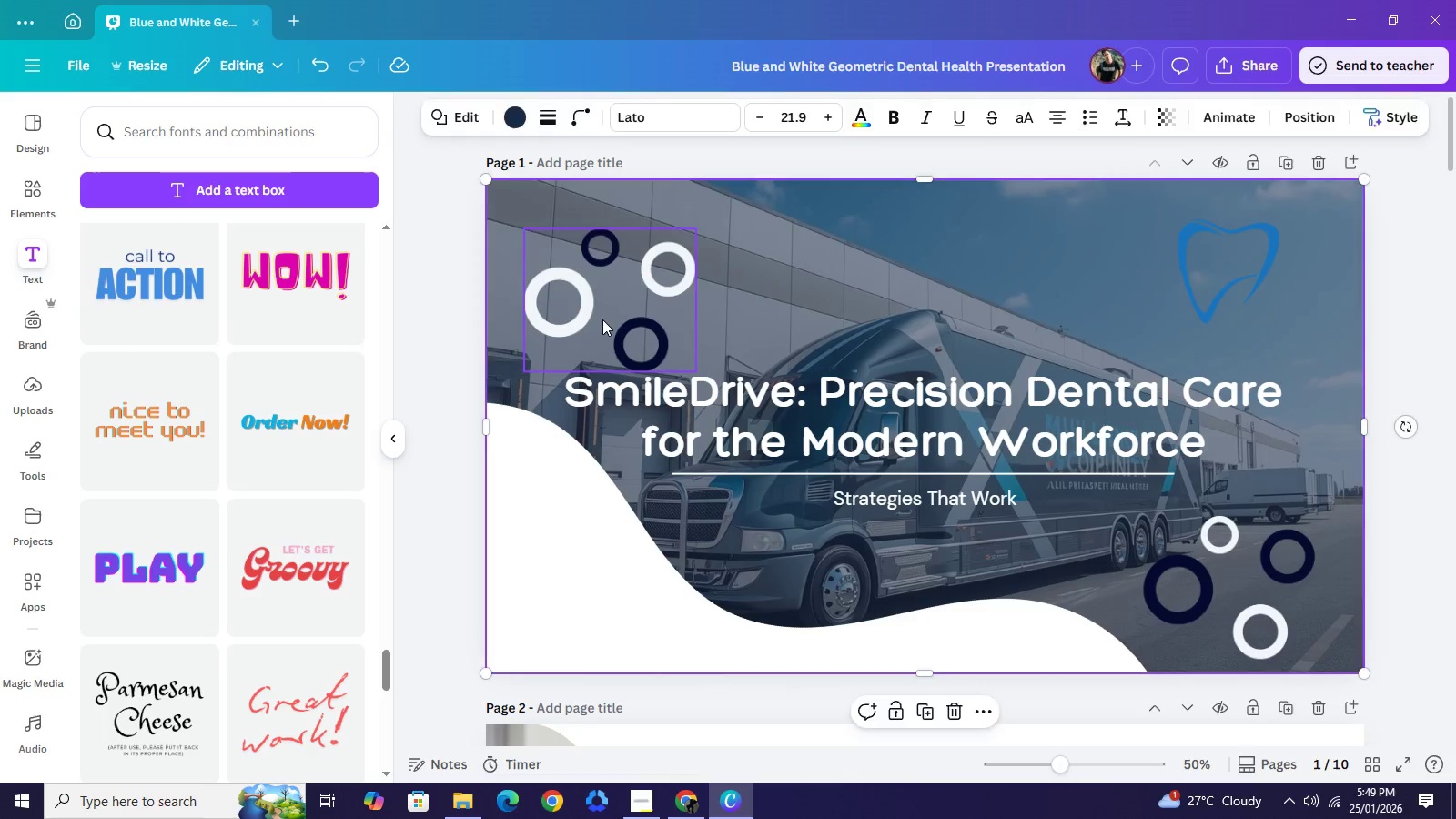 
left_click([602, 323])
 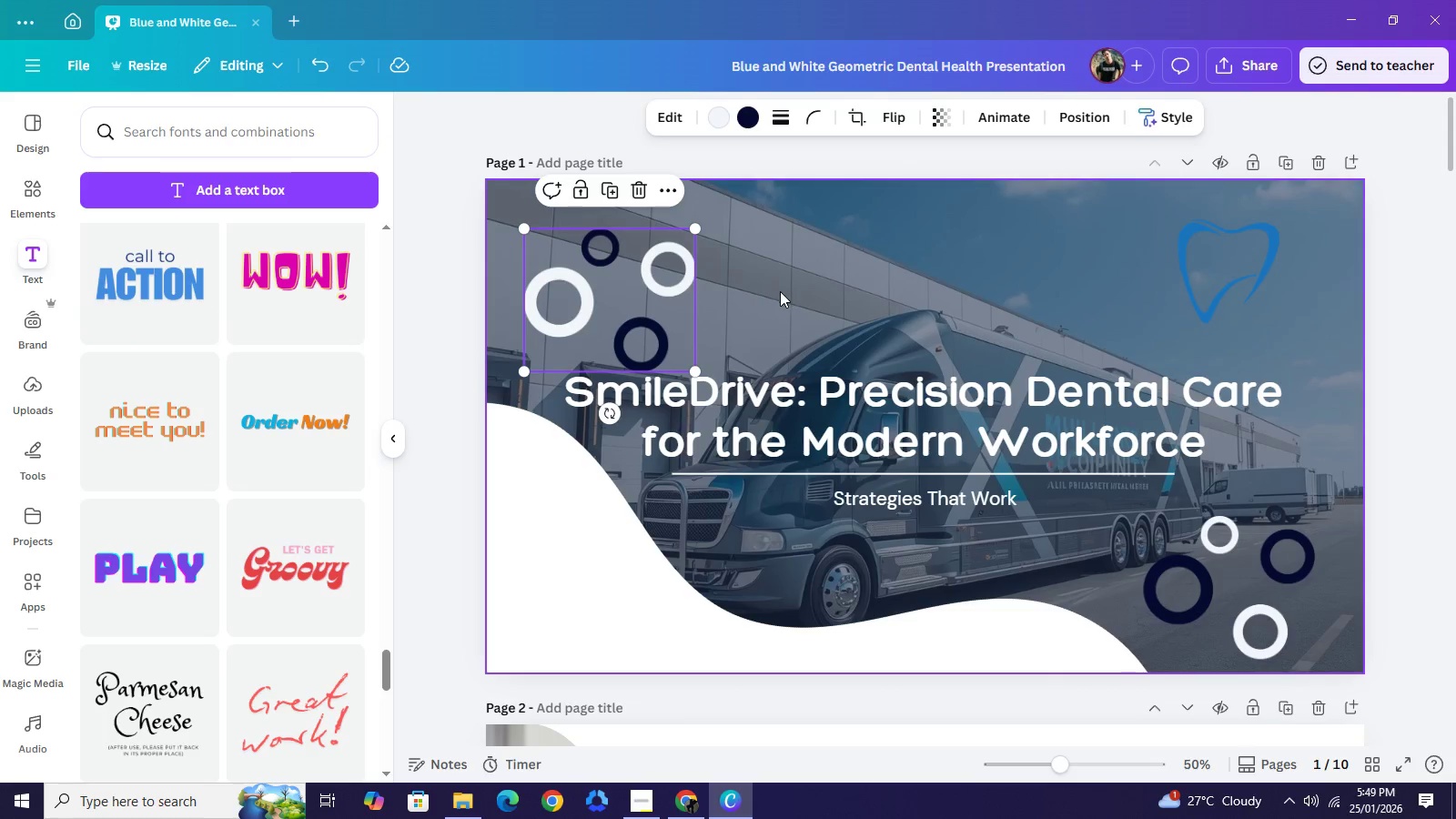 
left_click_drag(start_coordinate=[626, 306], to_coordinate=[617, 284])
 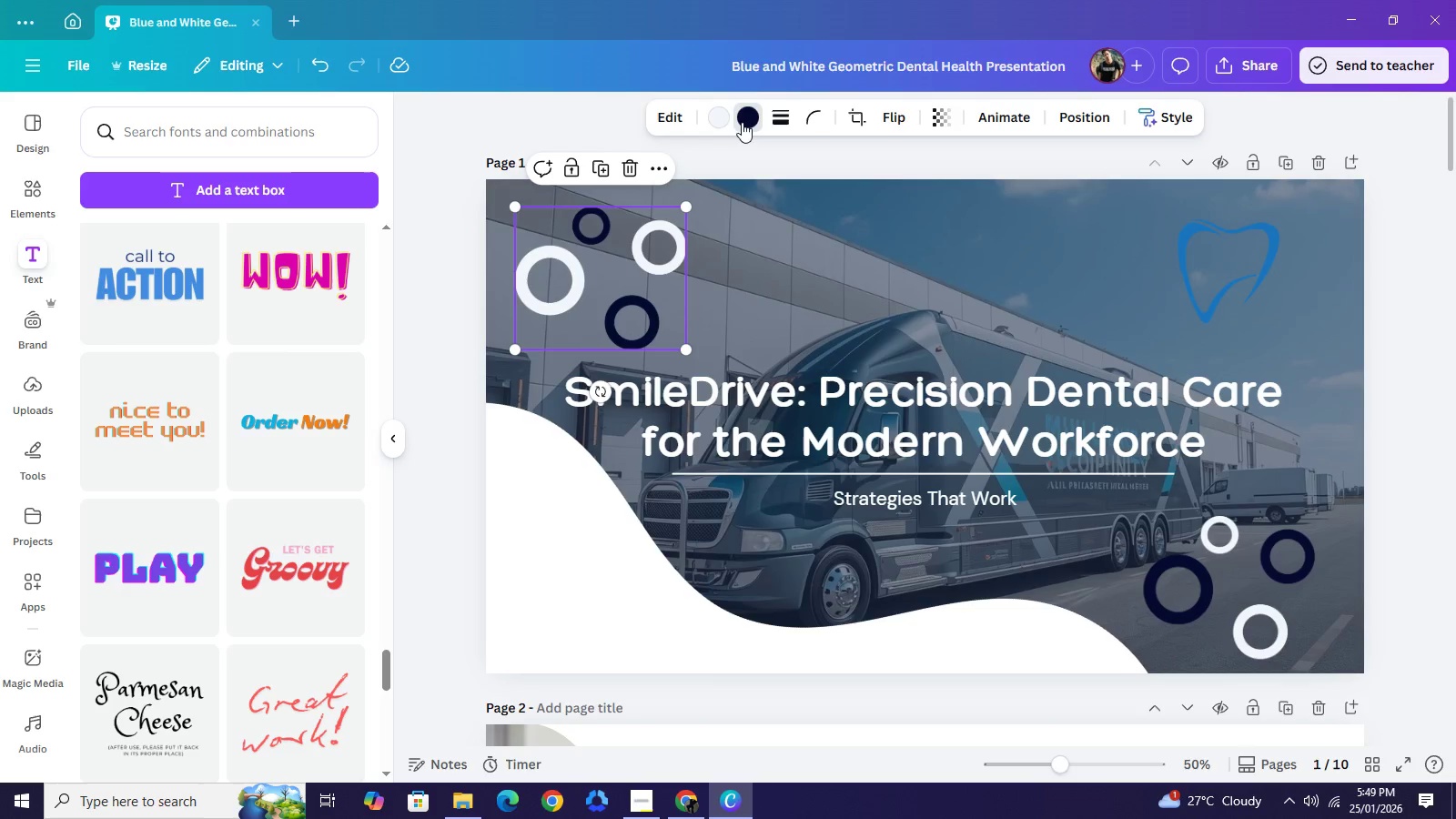 
left_click([742, 122])
 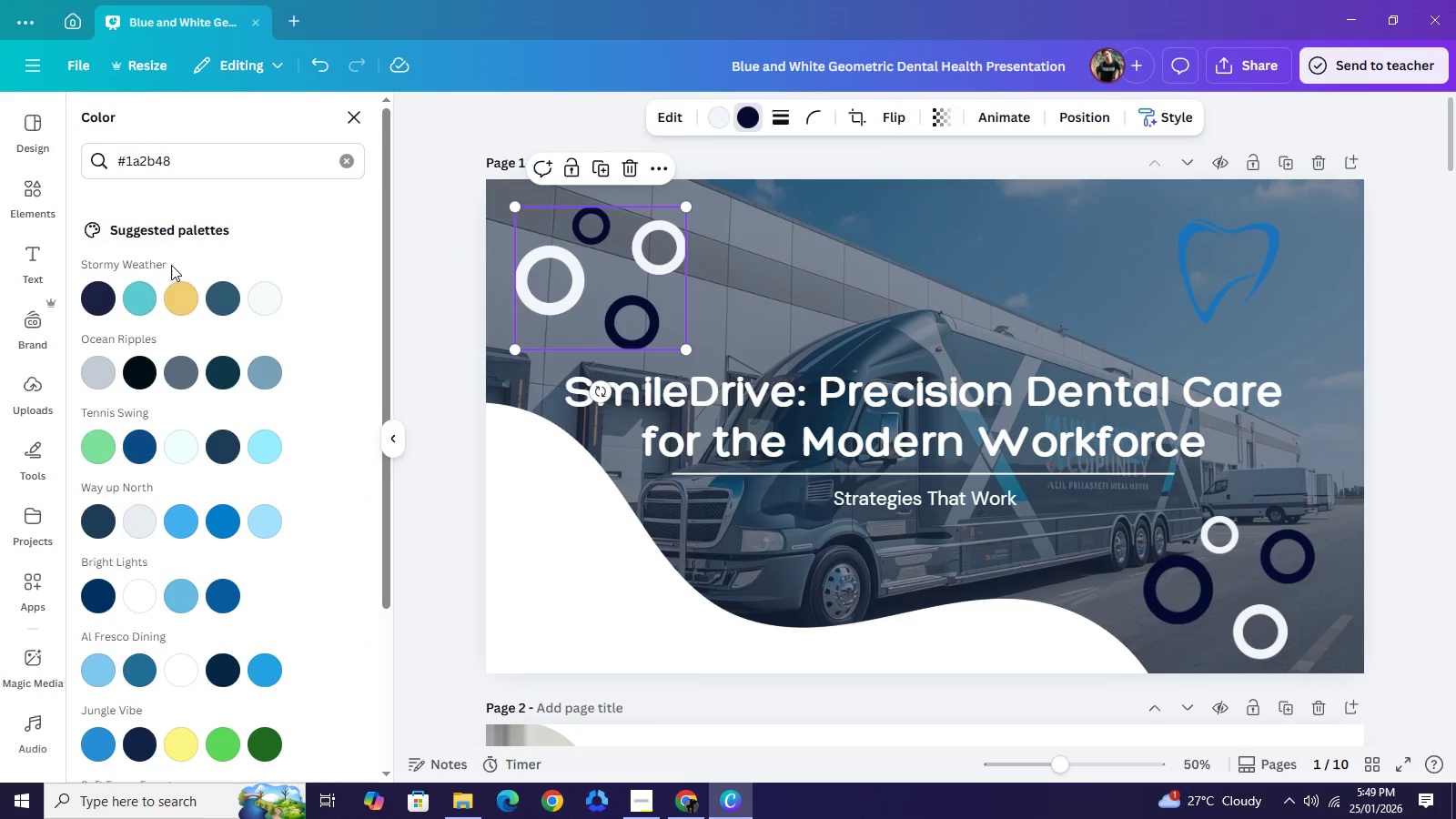 
mouse_move([145, 271])
 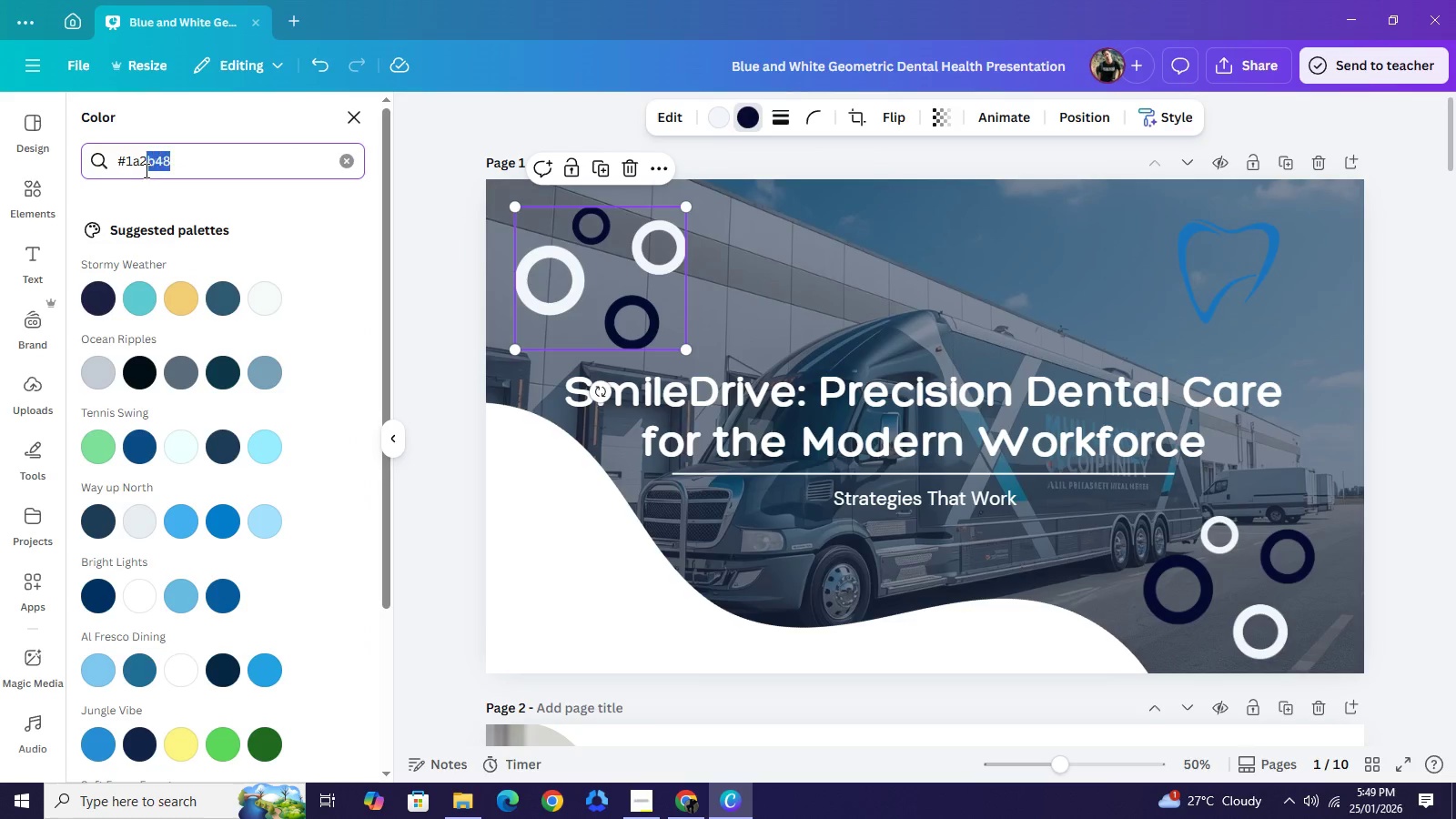 
left_click_drag(start_coordinate=[182, 169], to_coordinate=[126, 163])
 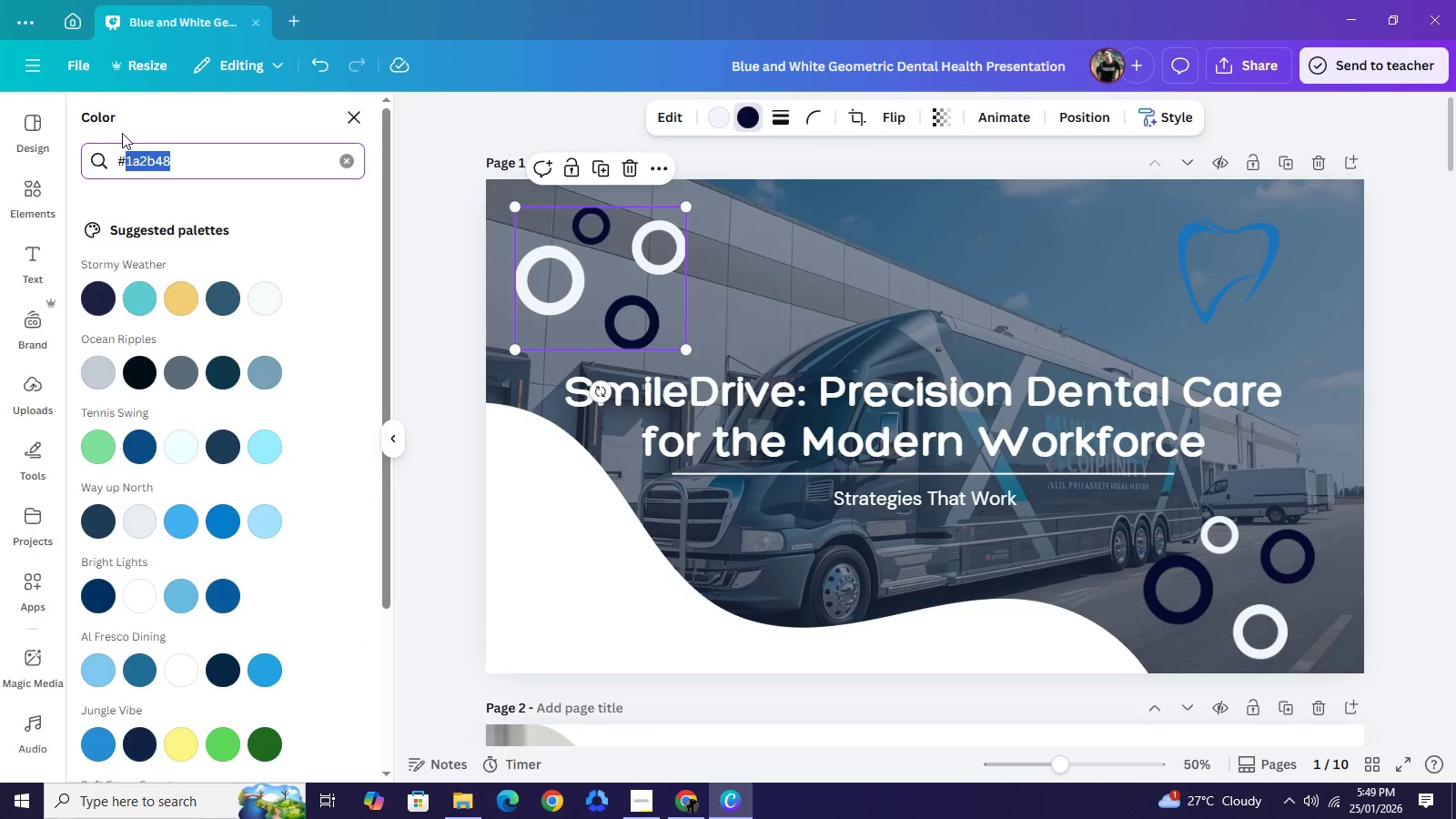 
wait(5.48)
 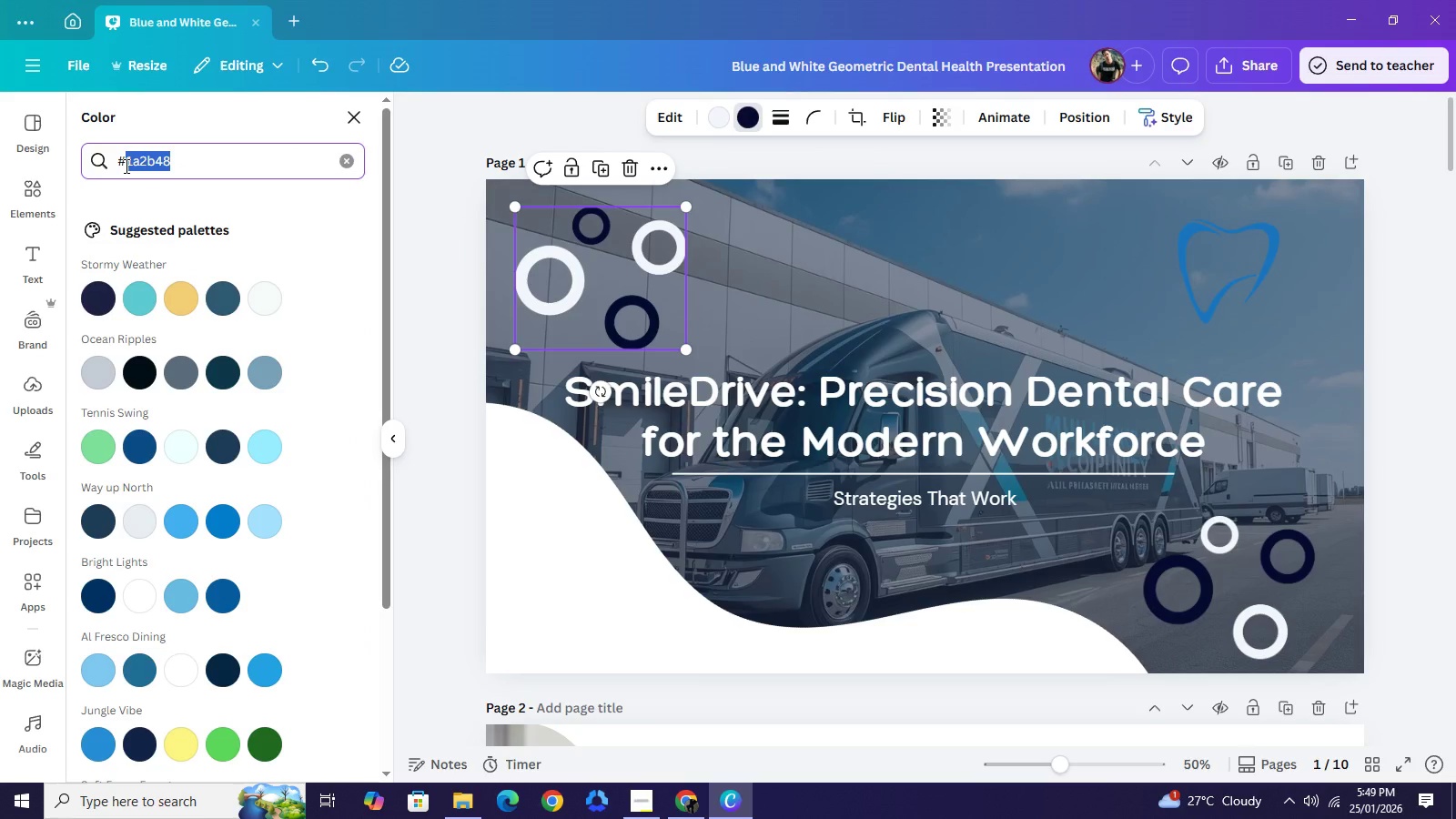 
type(a3e4d7)
 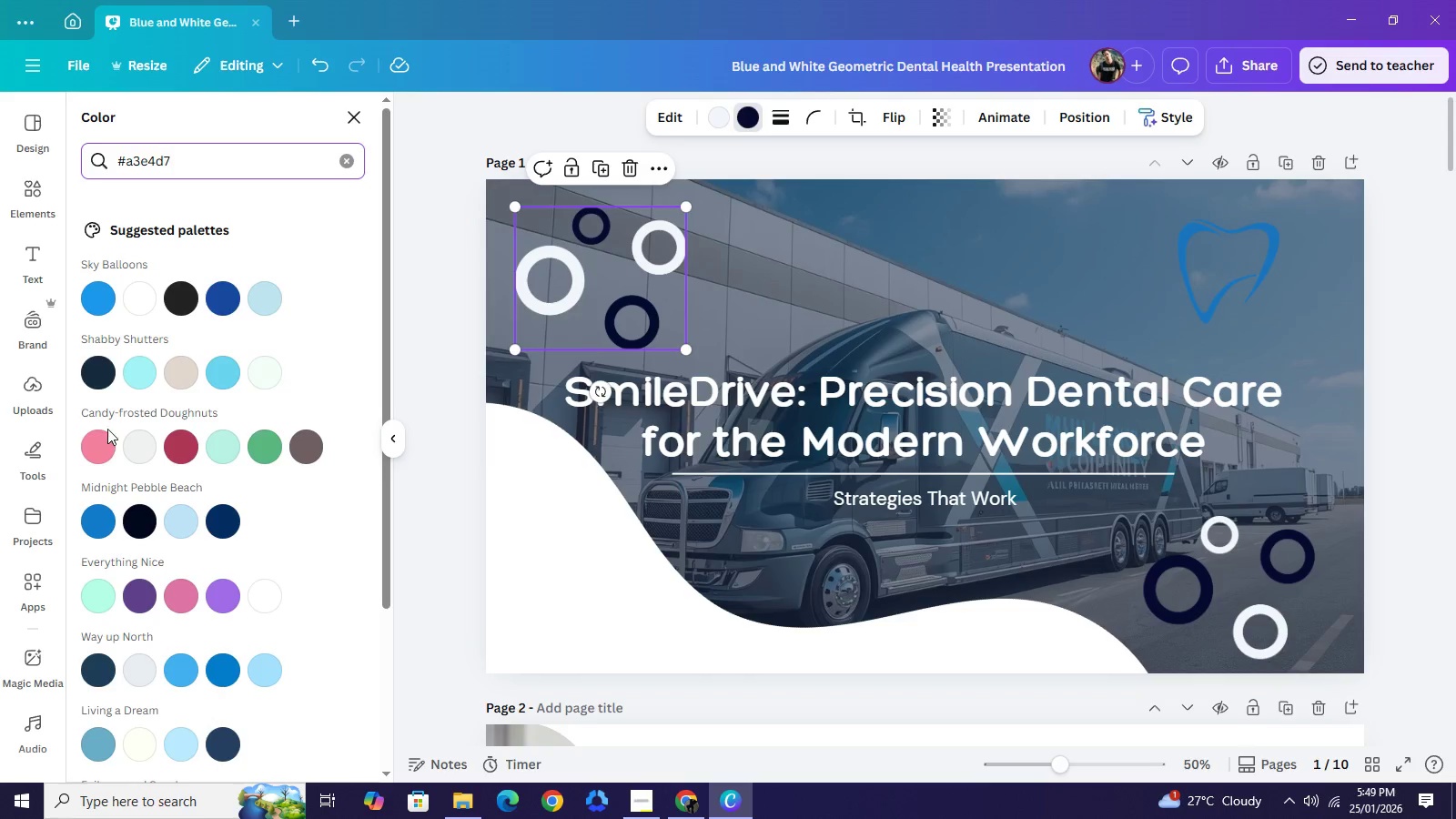 
left_click([144, 370])
 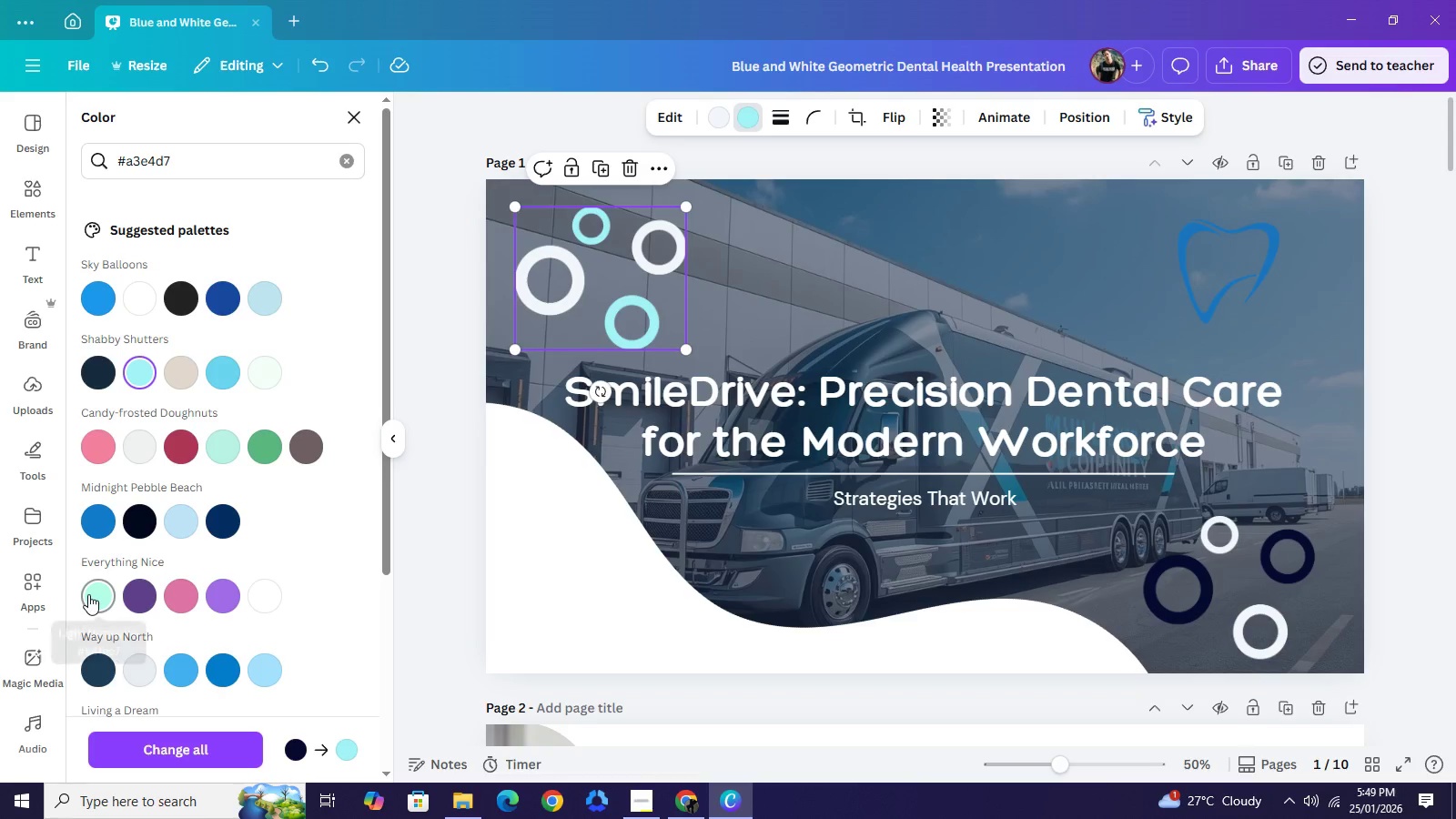 
left_click([88, 594])
 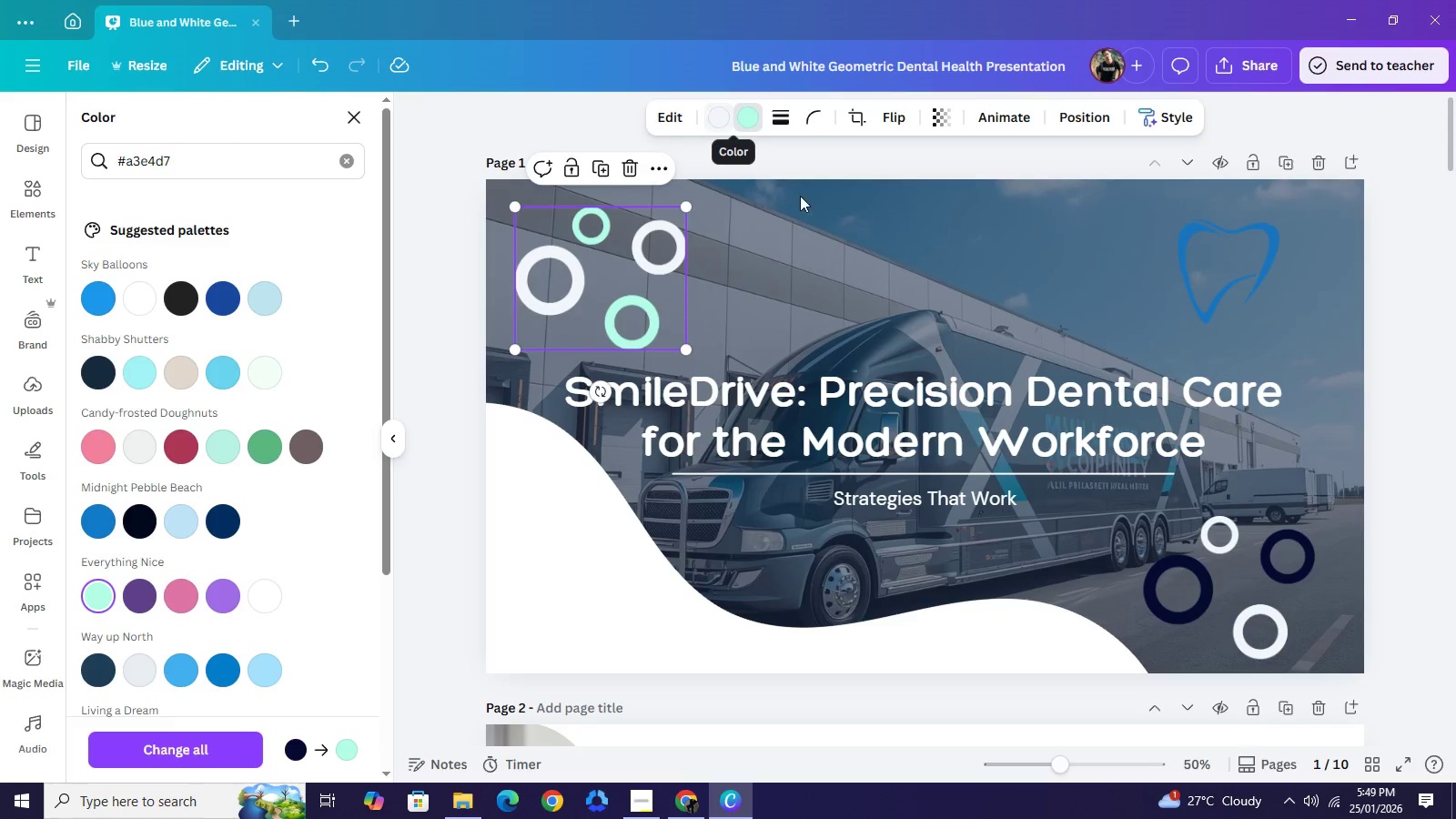 
wait(5.95)
 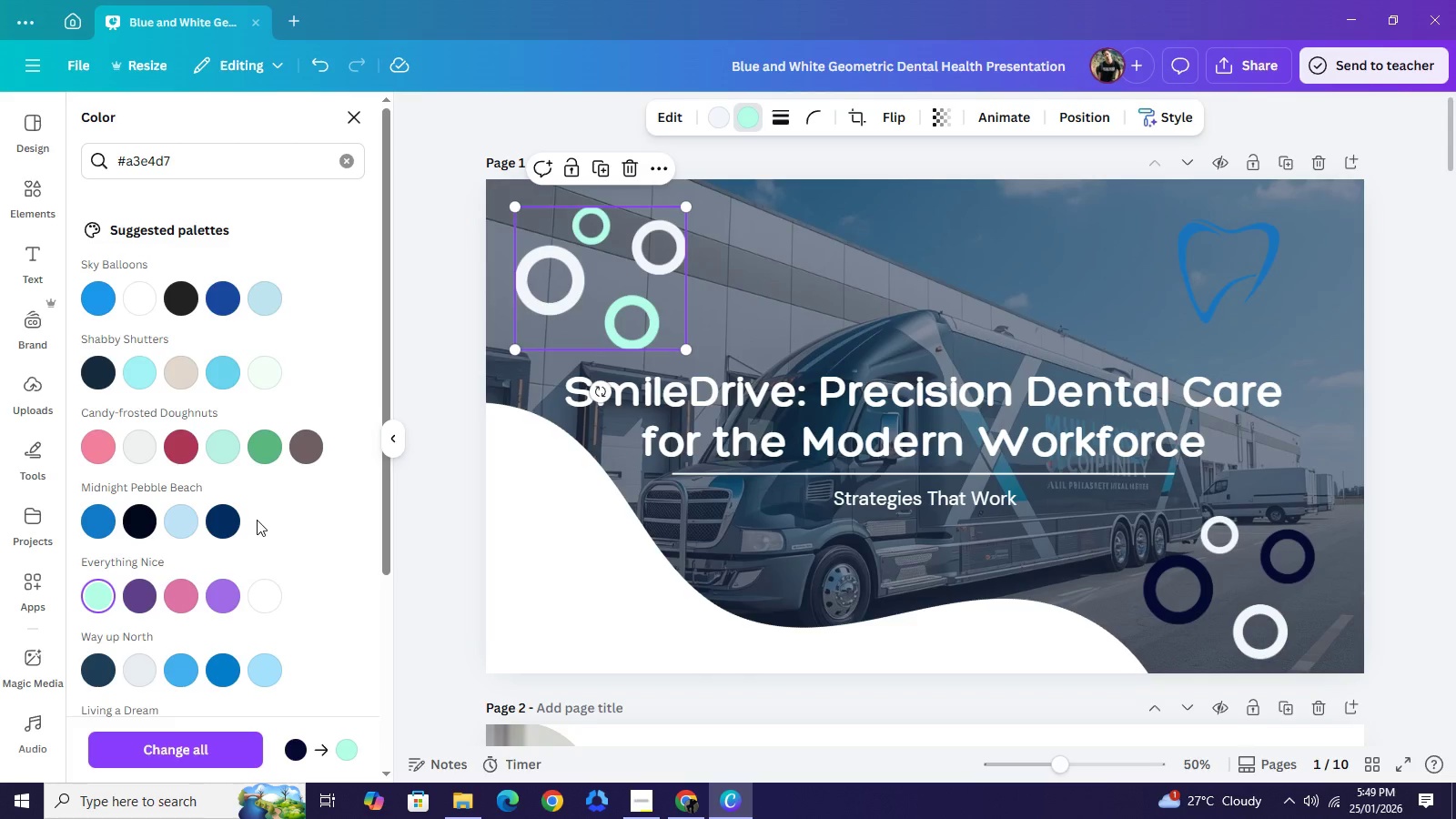 
left_click([728, 110])
 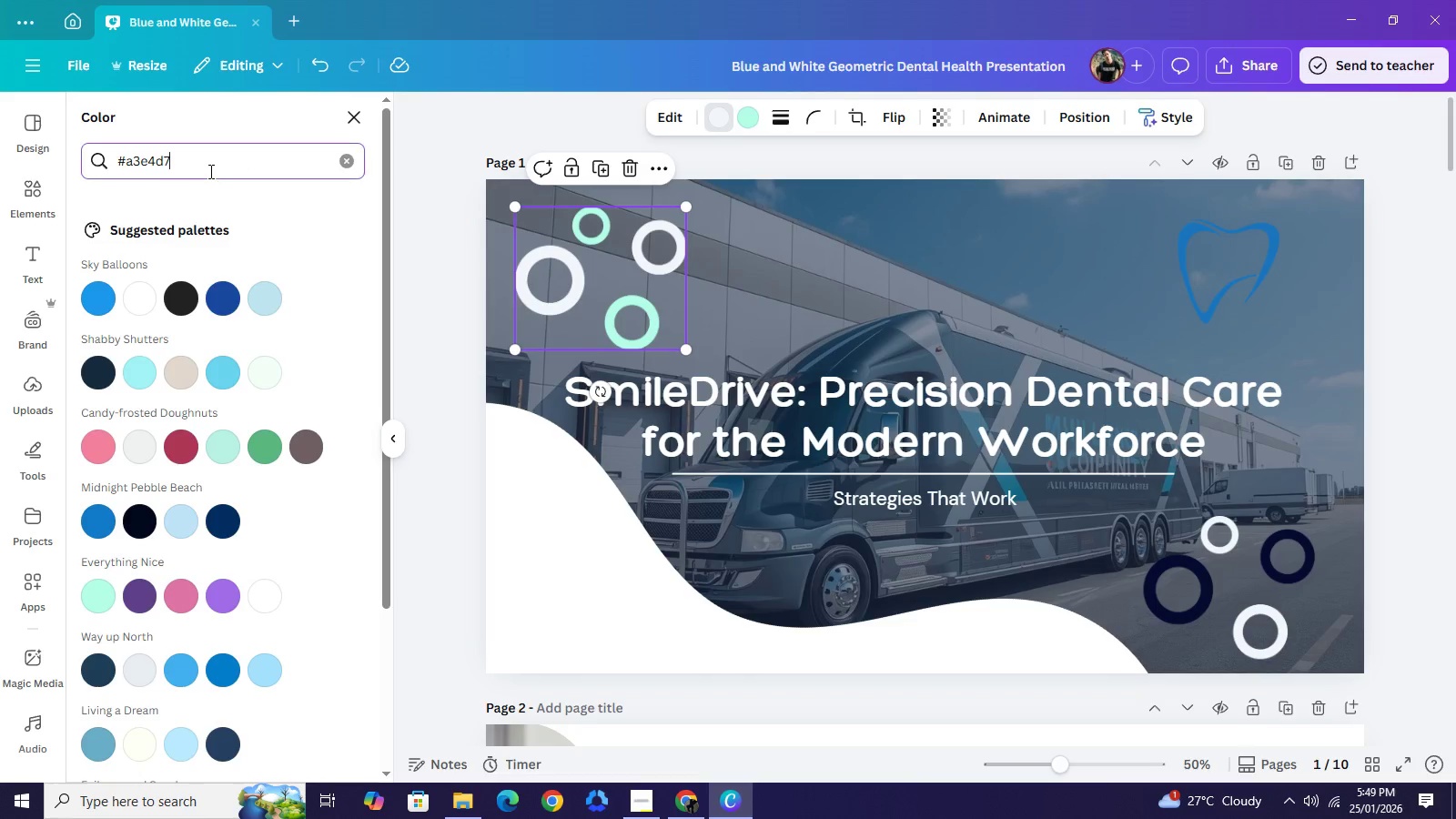 
left_click_drag(start_coordinate=[239, 171], to_coordinate=[126, 166])
 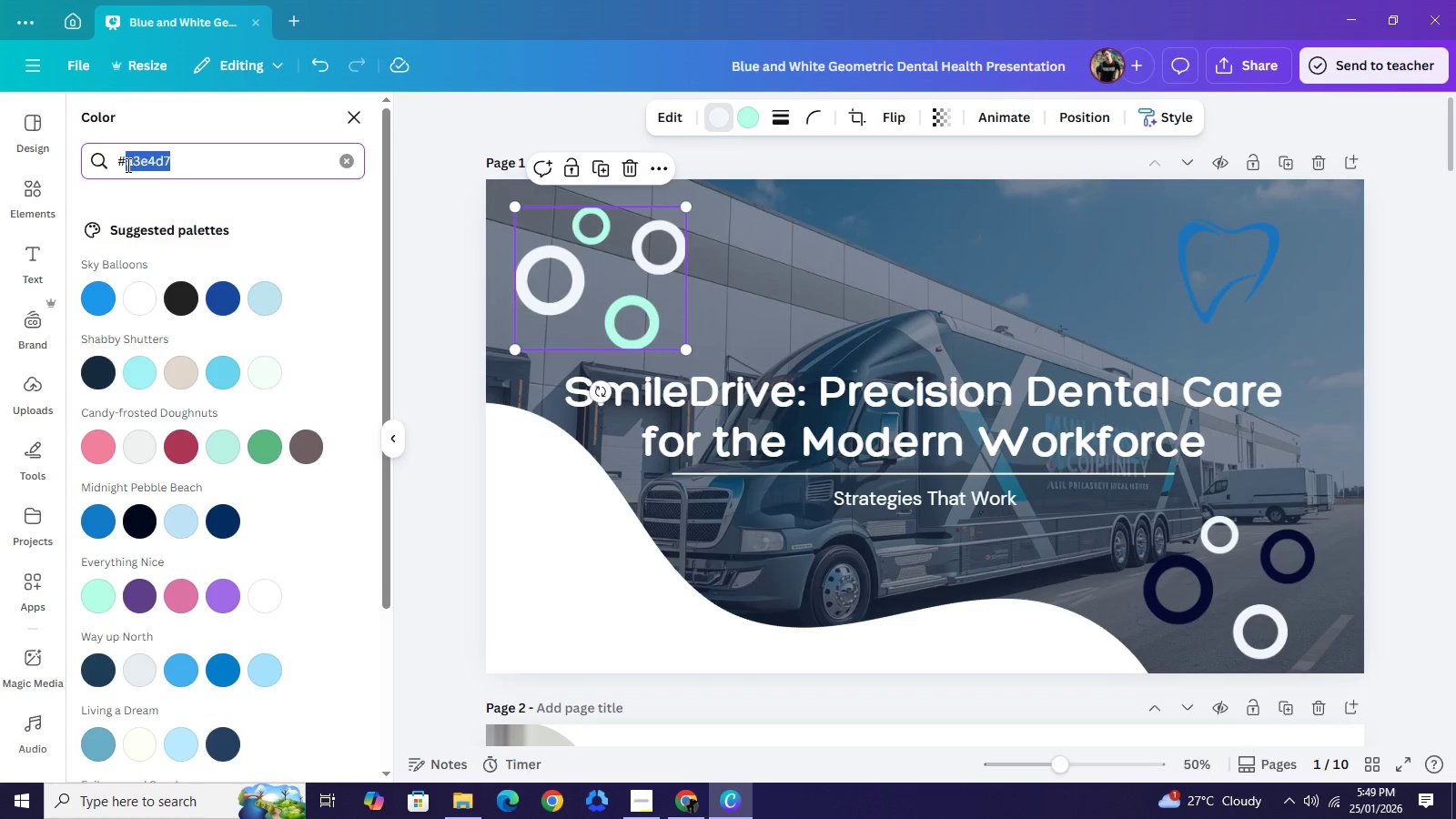 
type(8=f8f9fs)
key(Backspace)
type(a)
 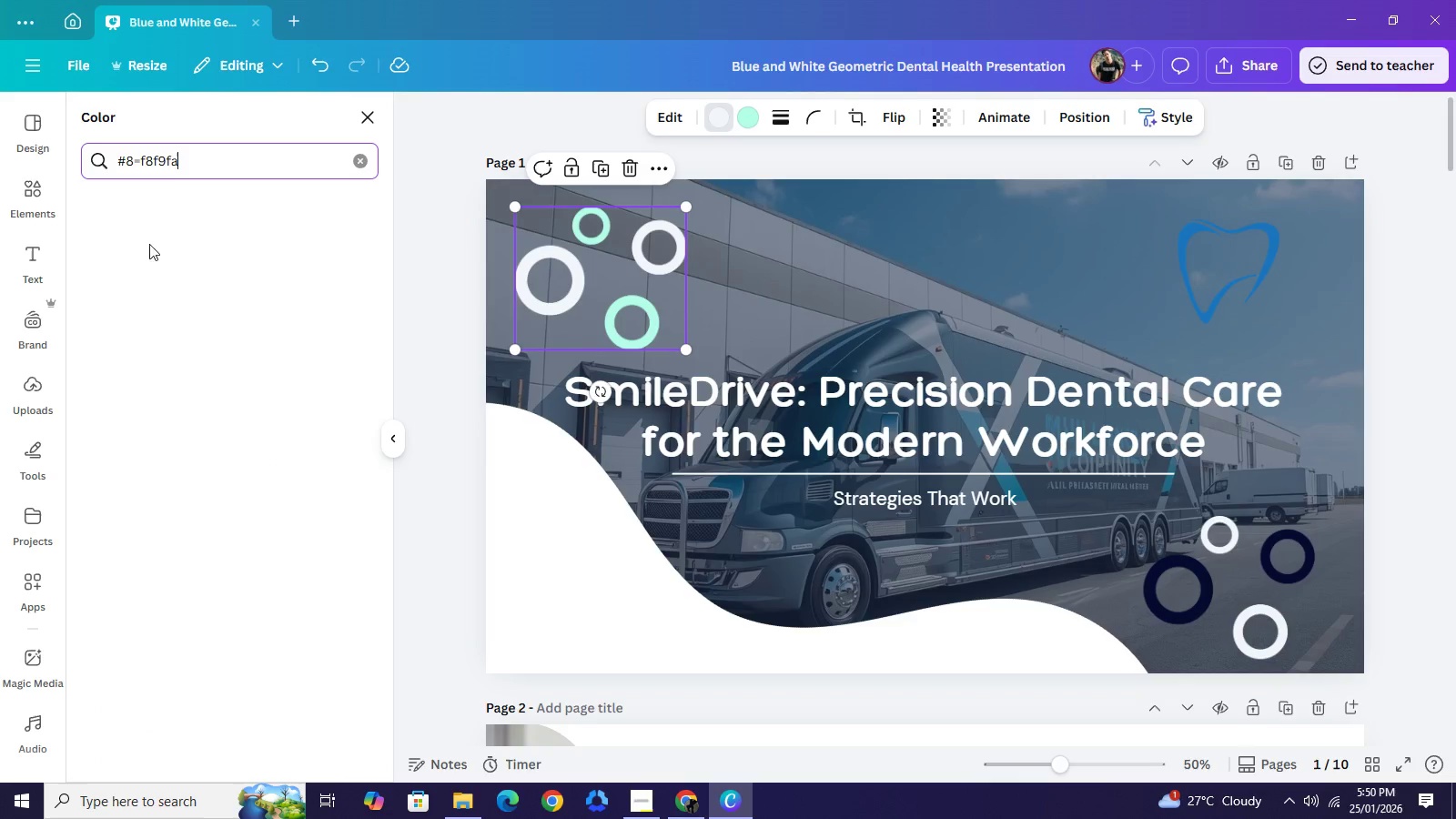 
left_click([139, 163])
 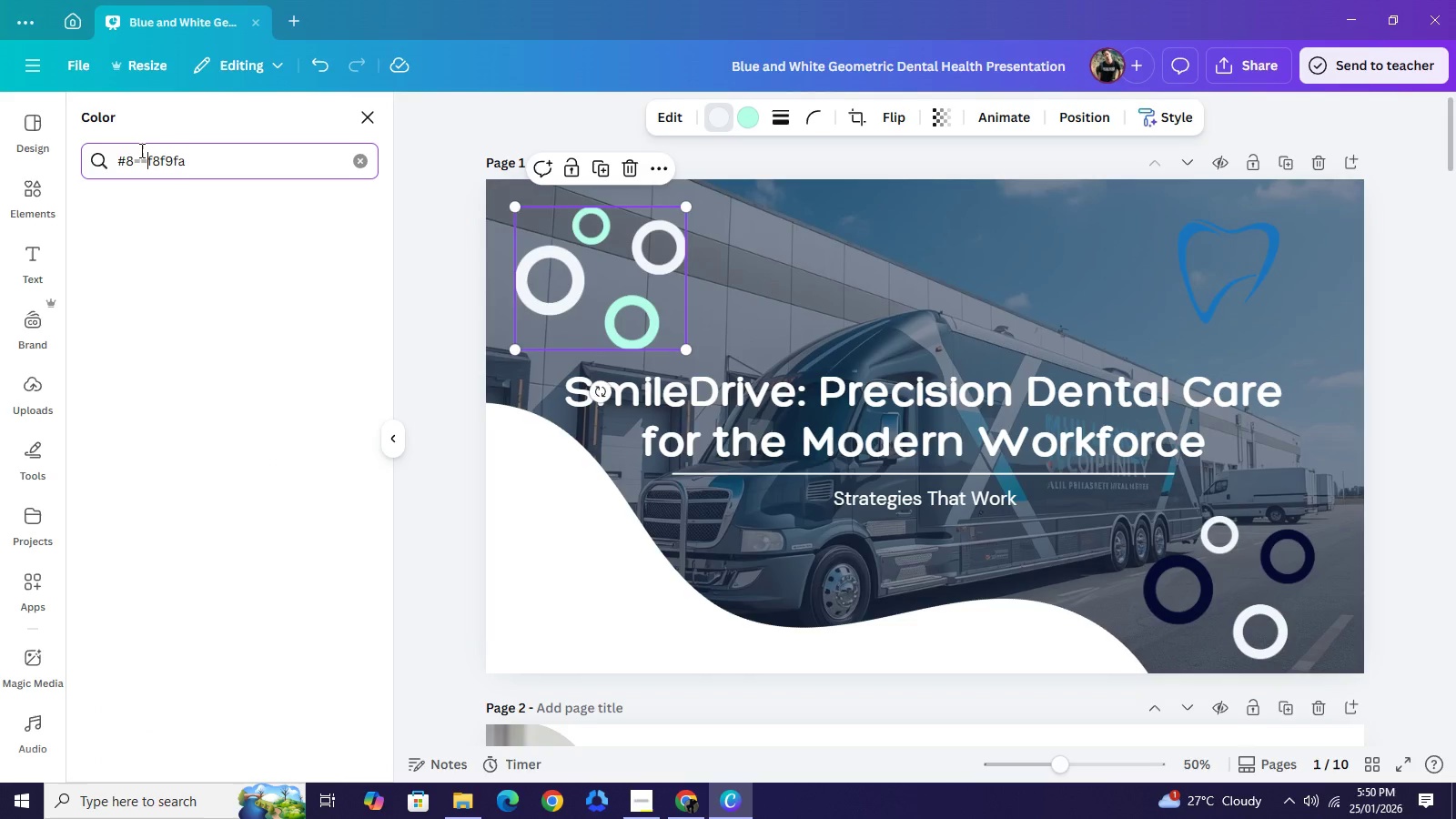 
key(Equal)
 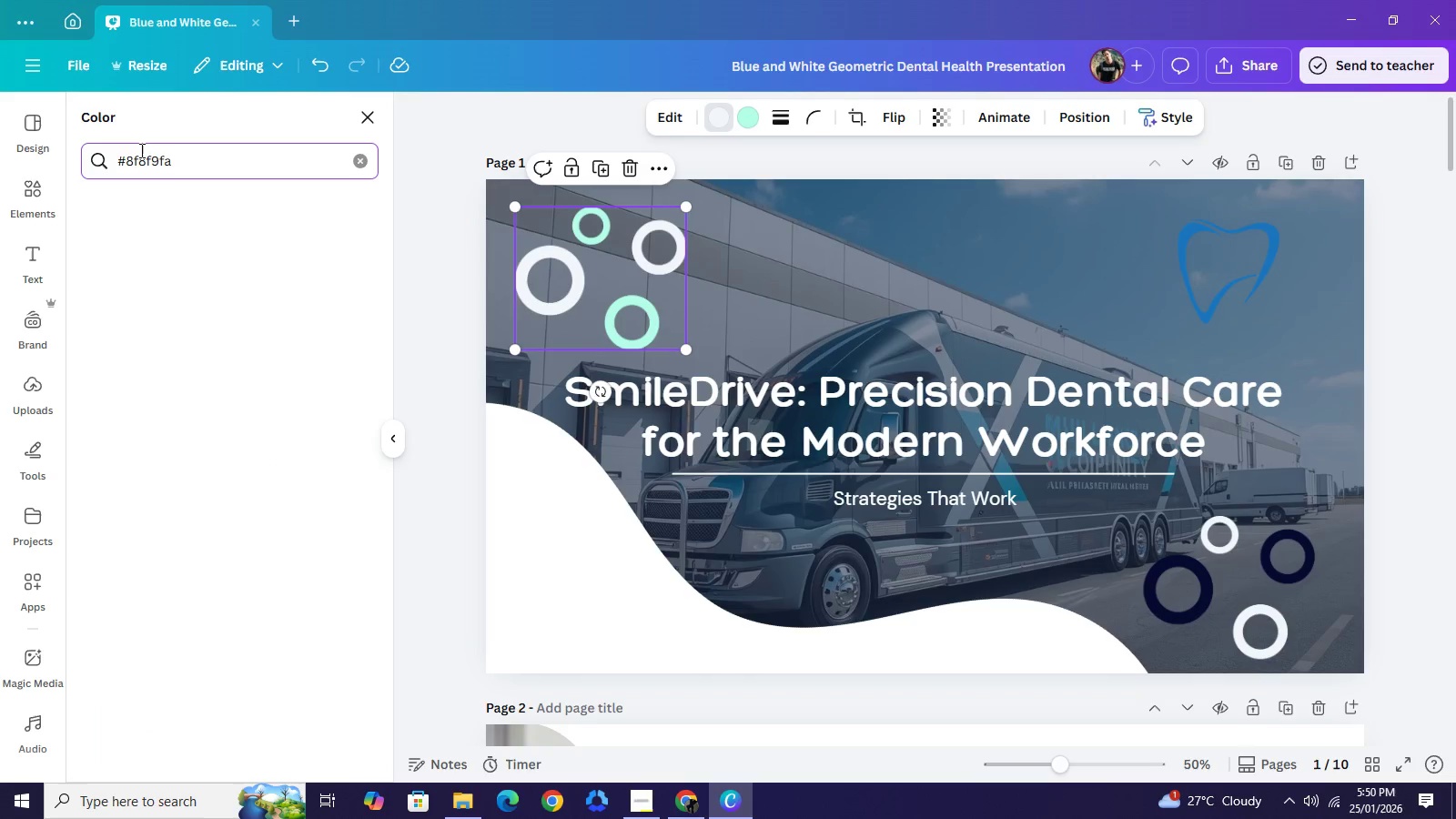 
key(Backspace)
 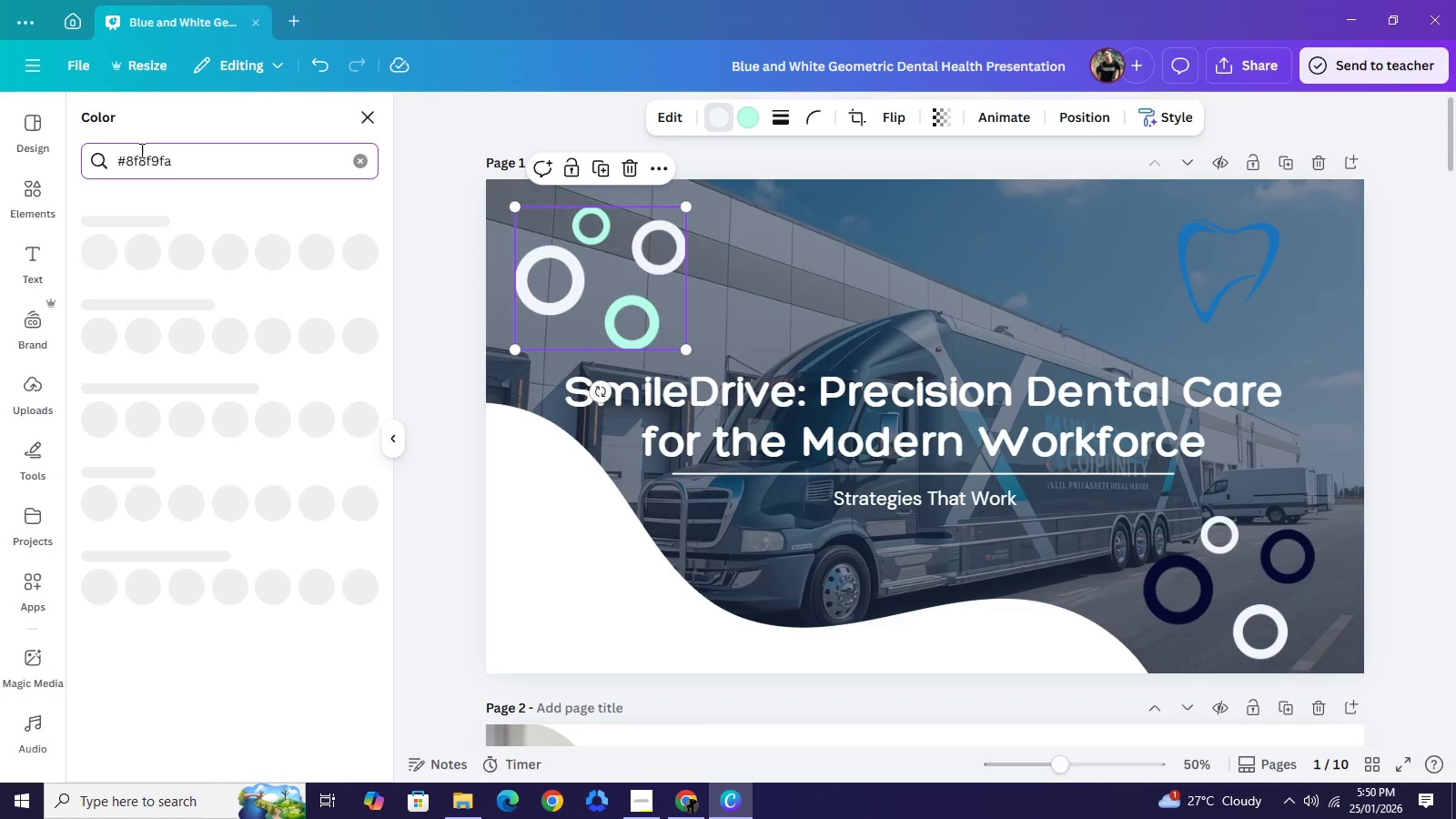 
key(Backspace)
 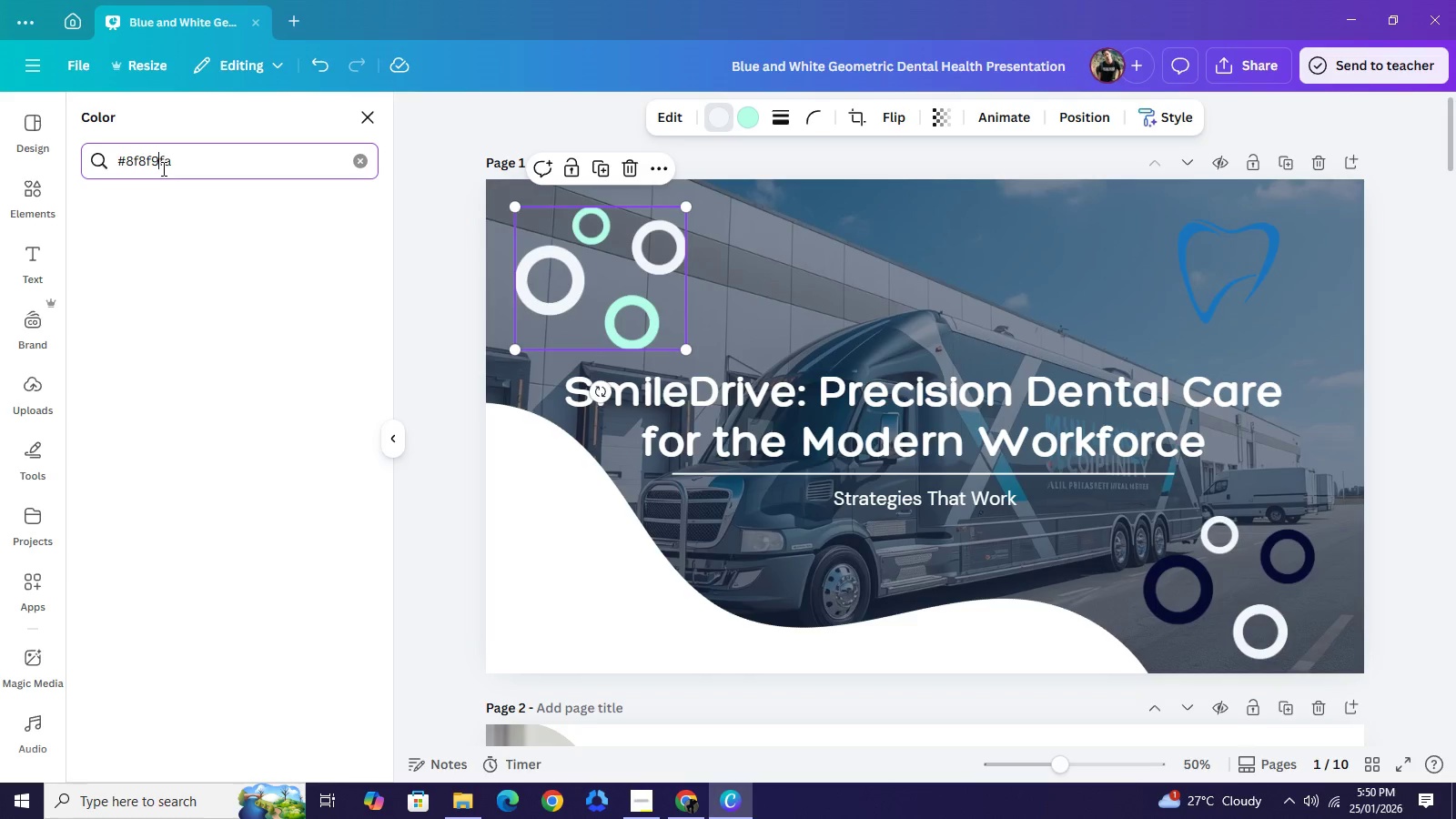 
wait(10.81)
 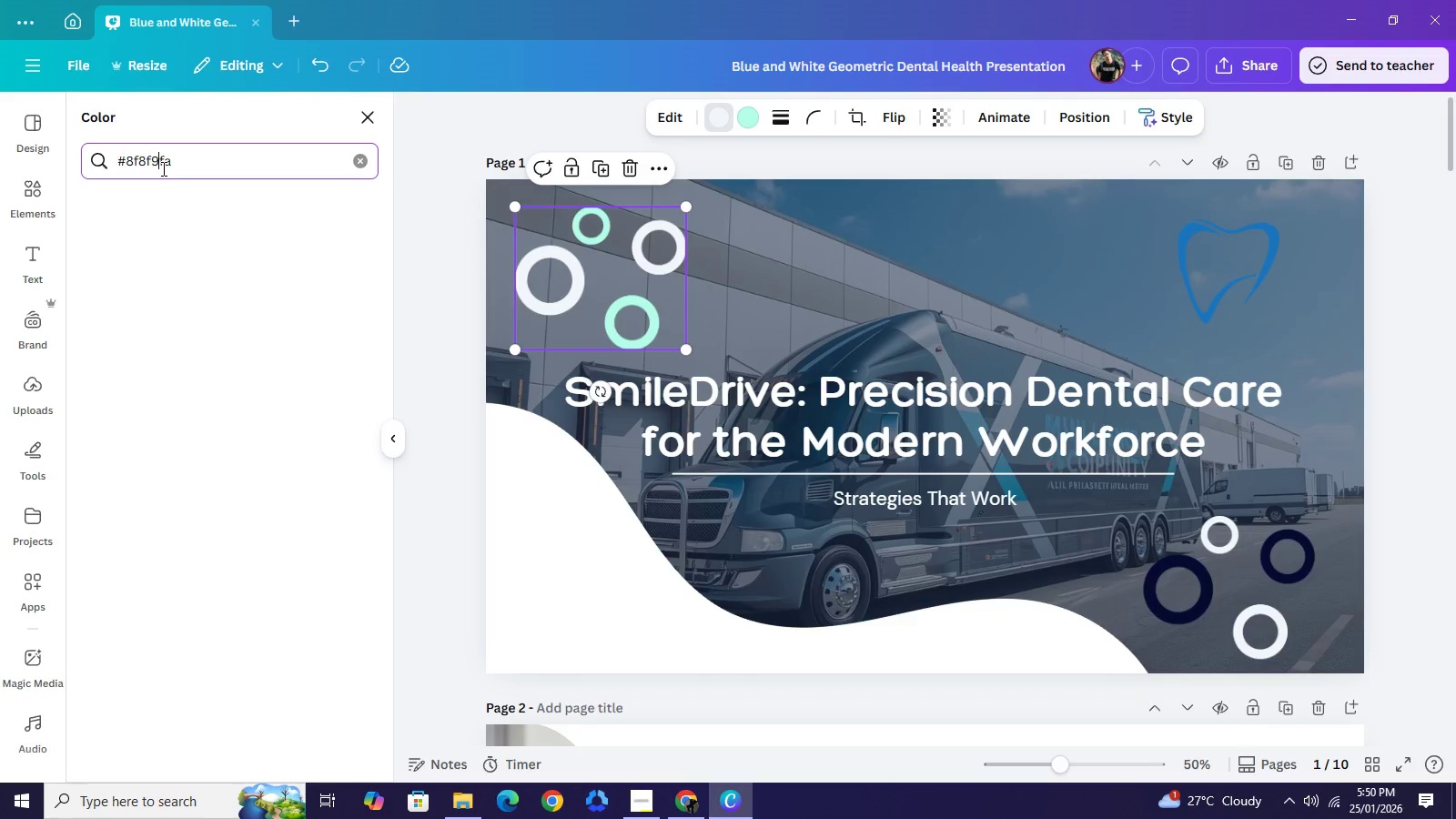 
left_click([133, 156])
 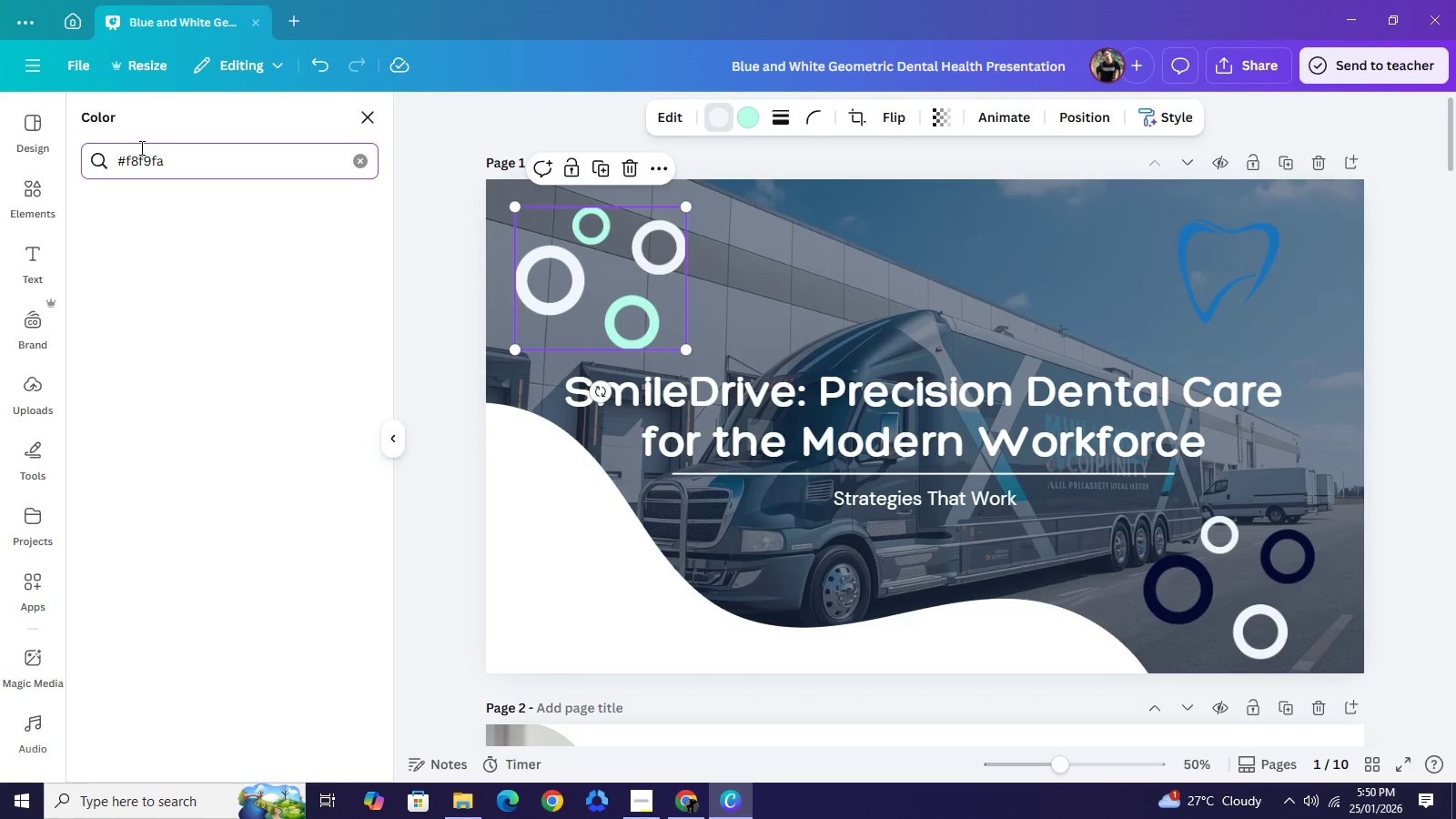 
key(Backspace)
 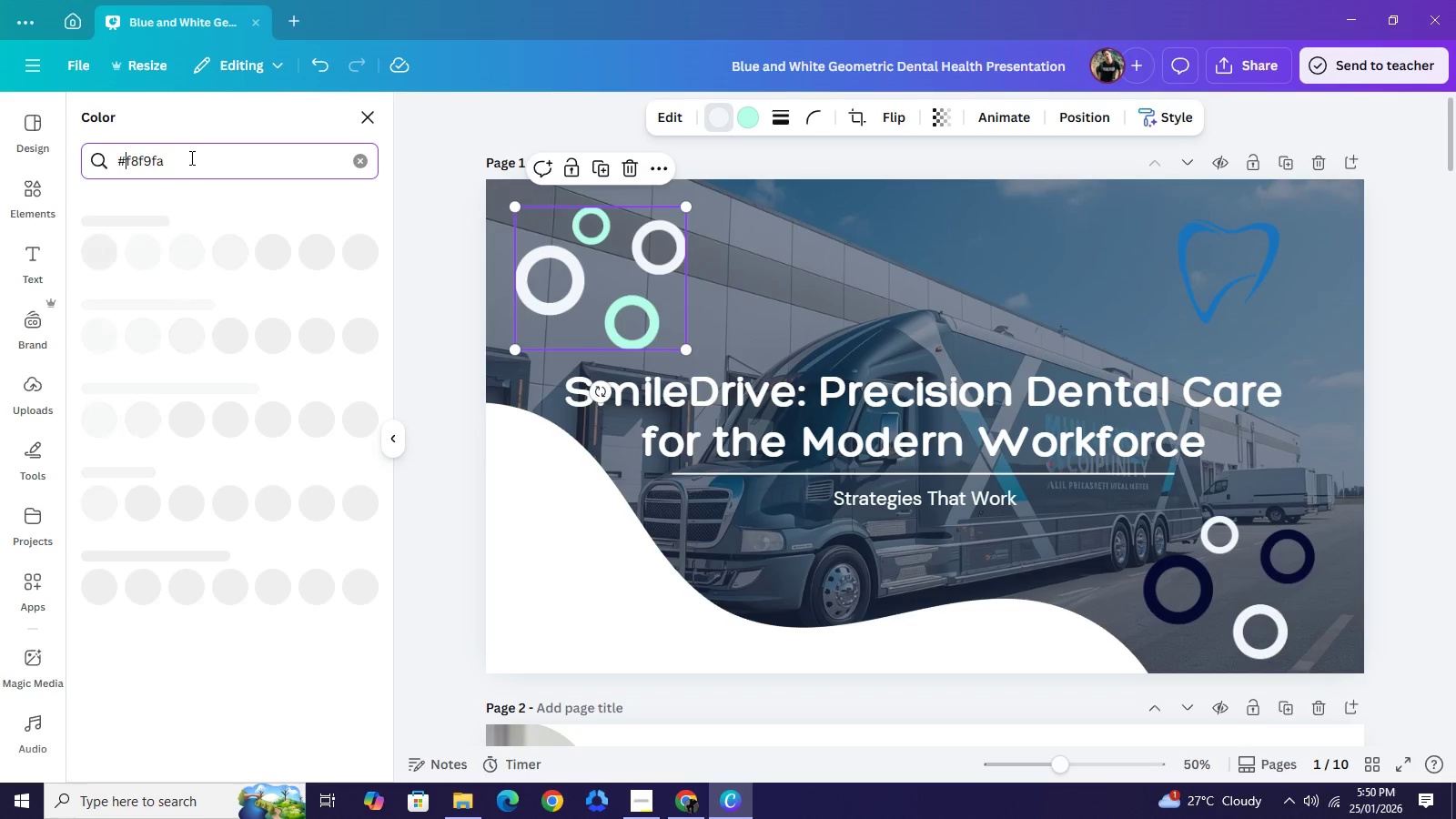 
mouse_move([187, 172])
 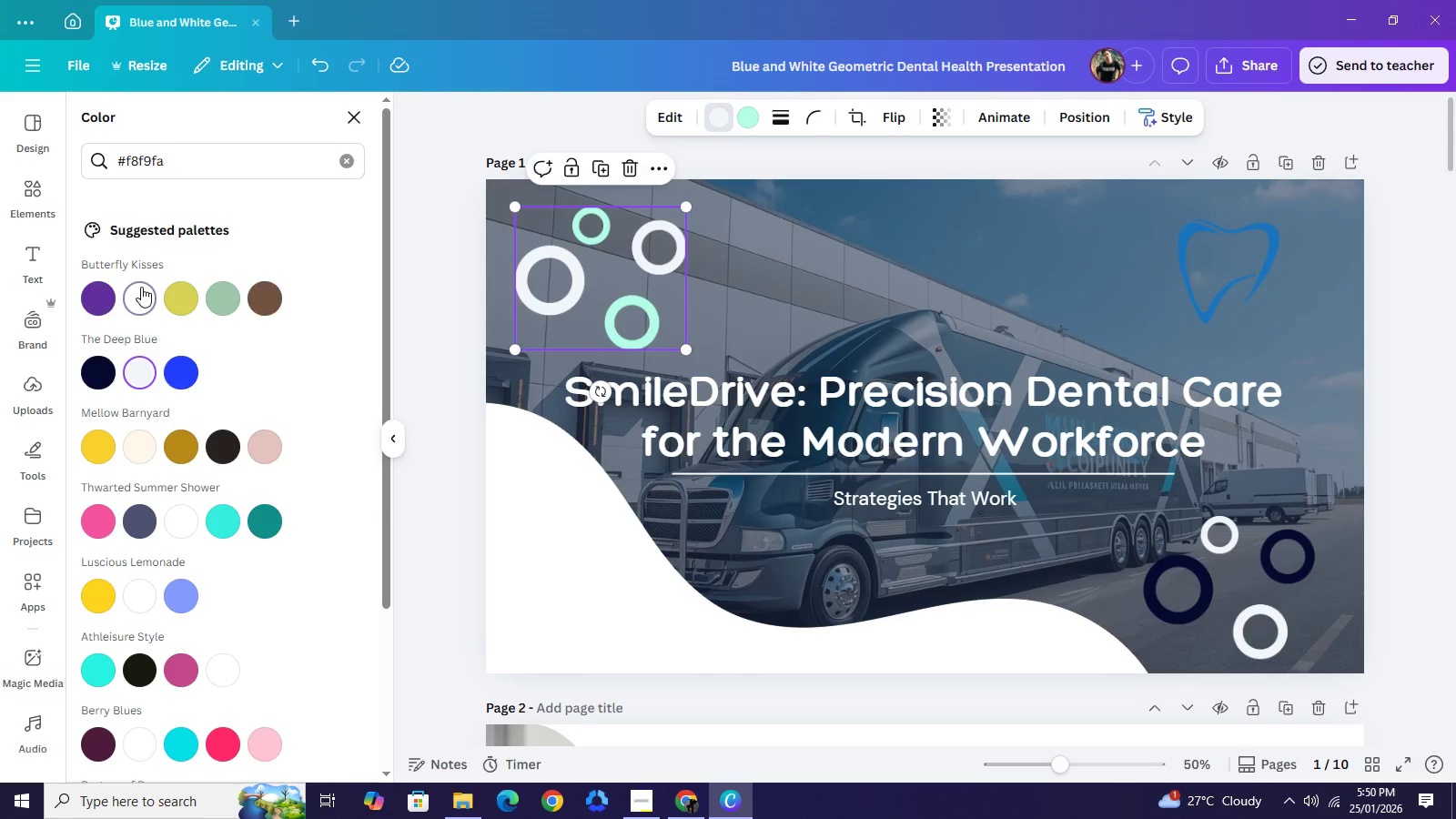 
left_click([141, 287])
 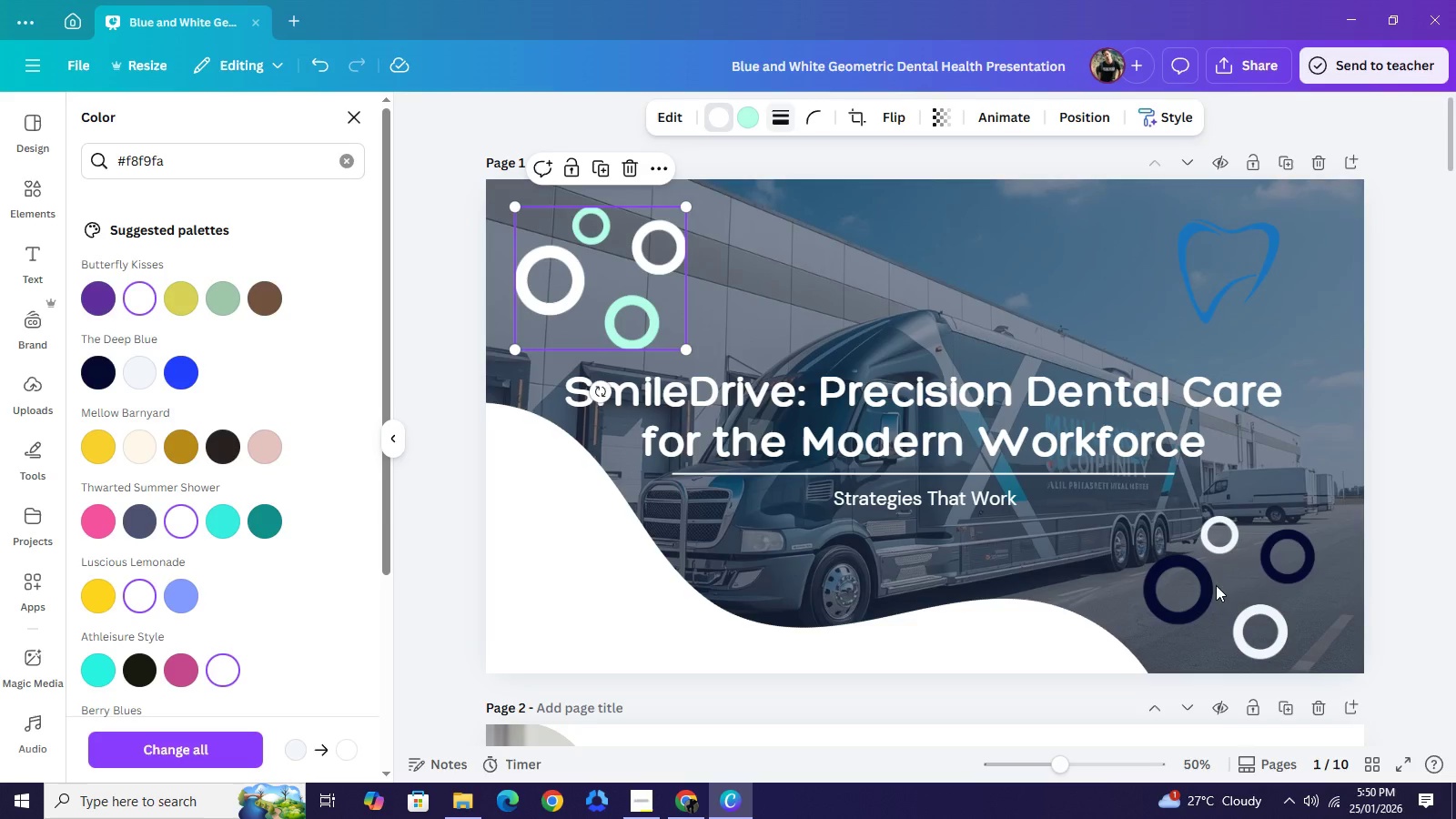 
left_click([1257, 619])
 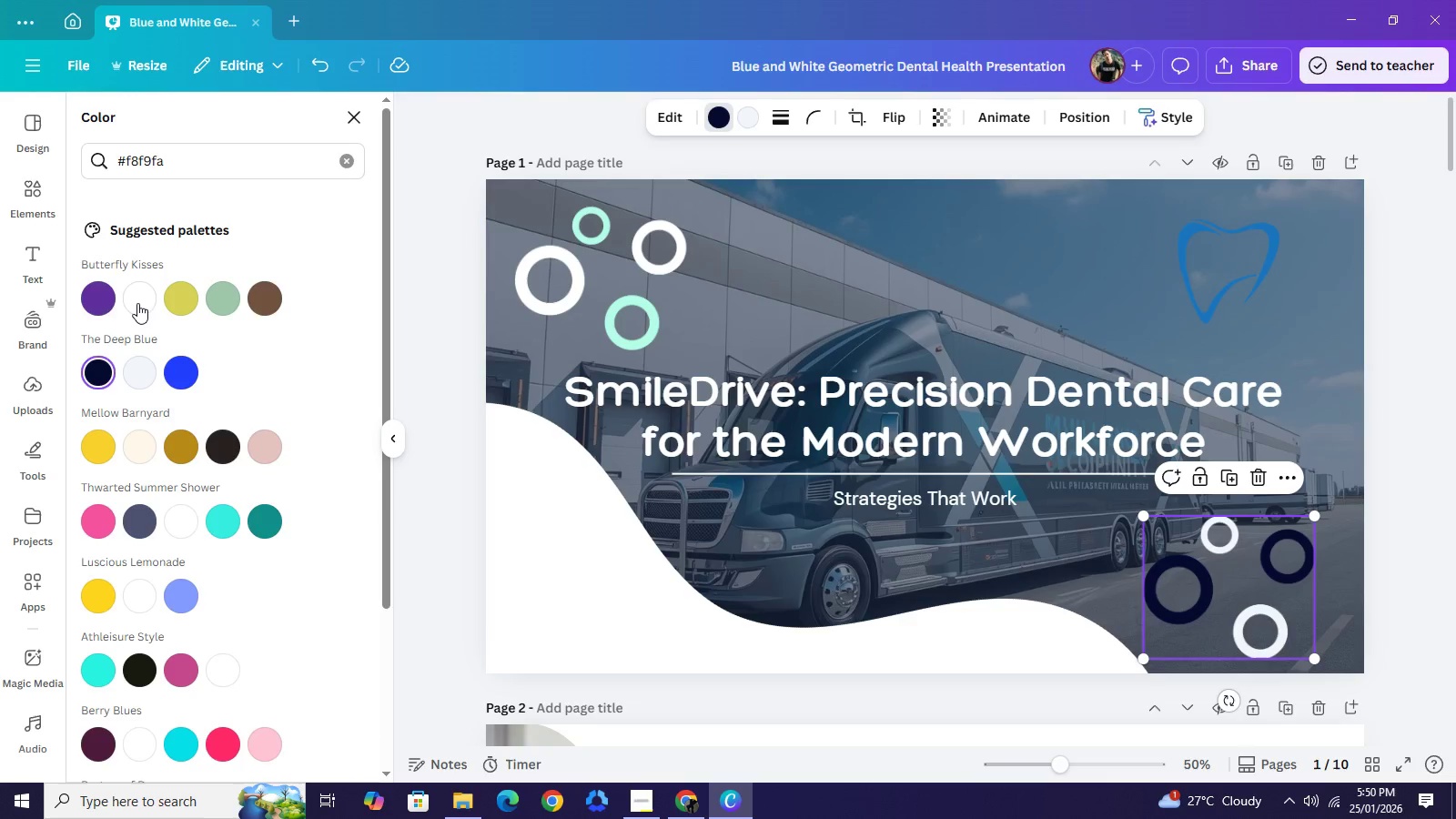 
left_click([137, 303])
 